 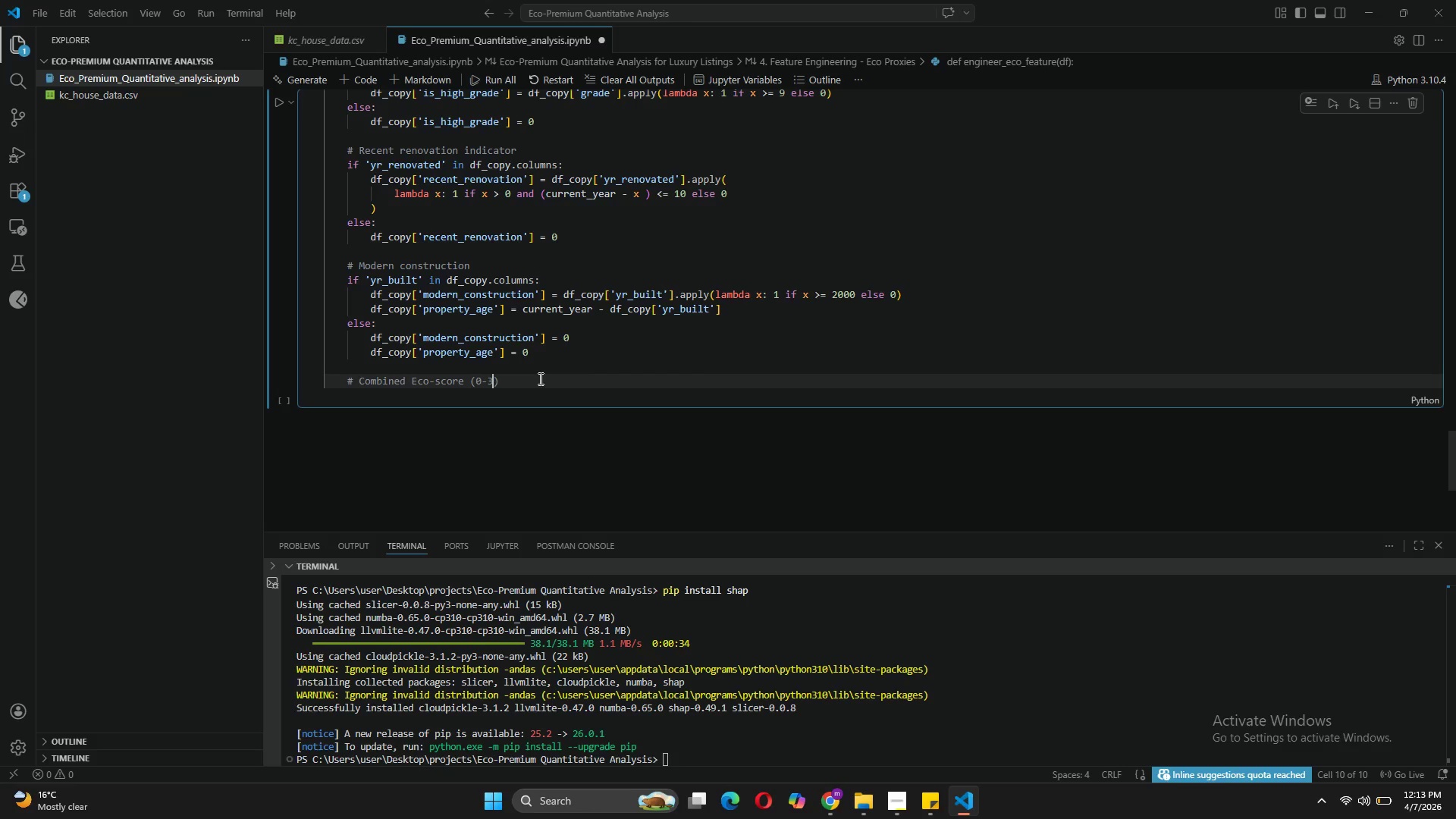 
key(ArrowRight)
 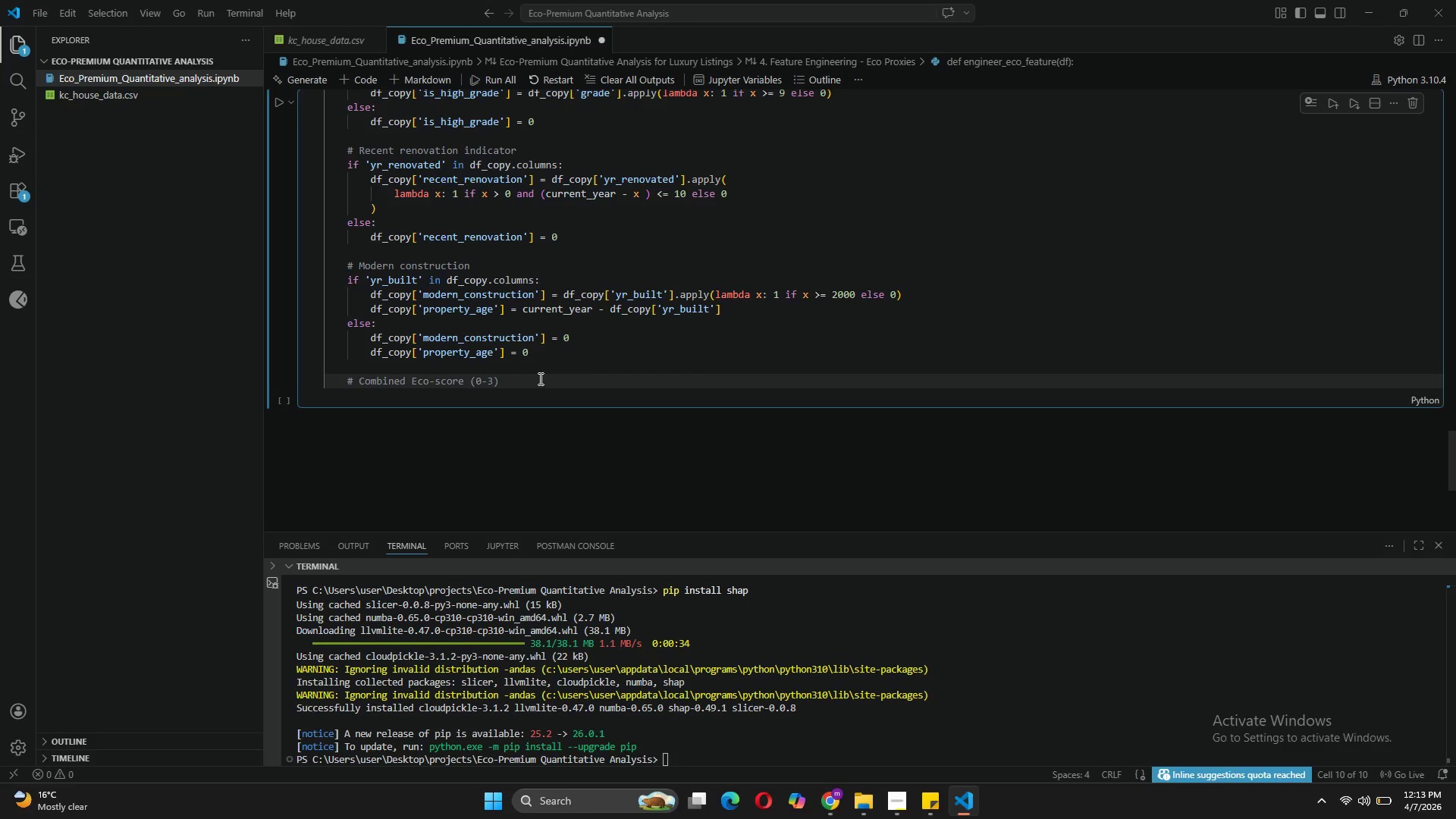 
key(Enter)
 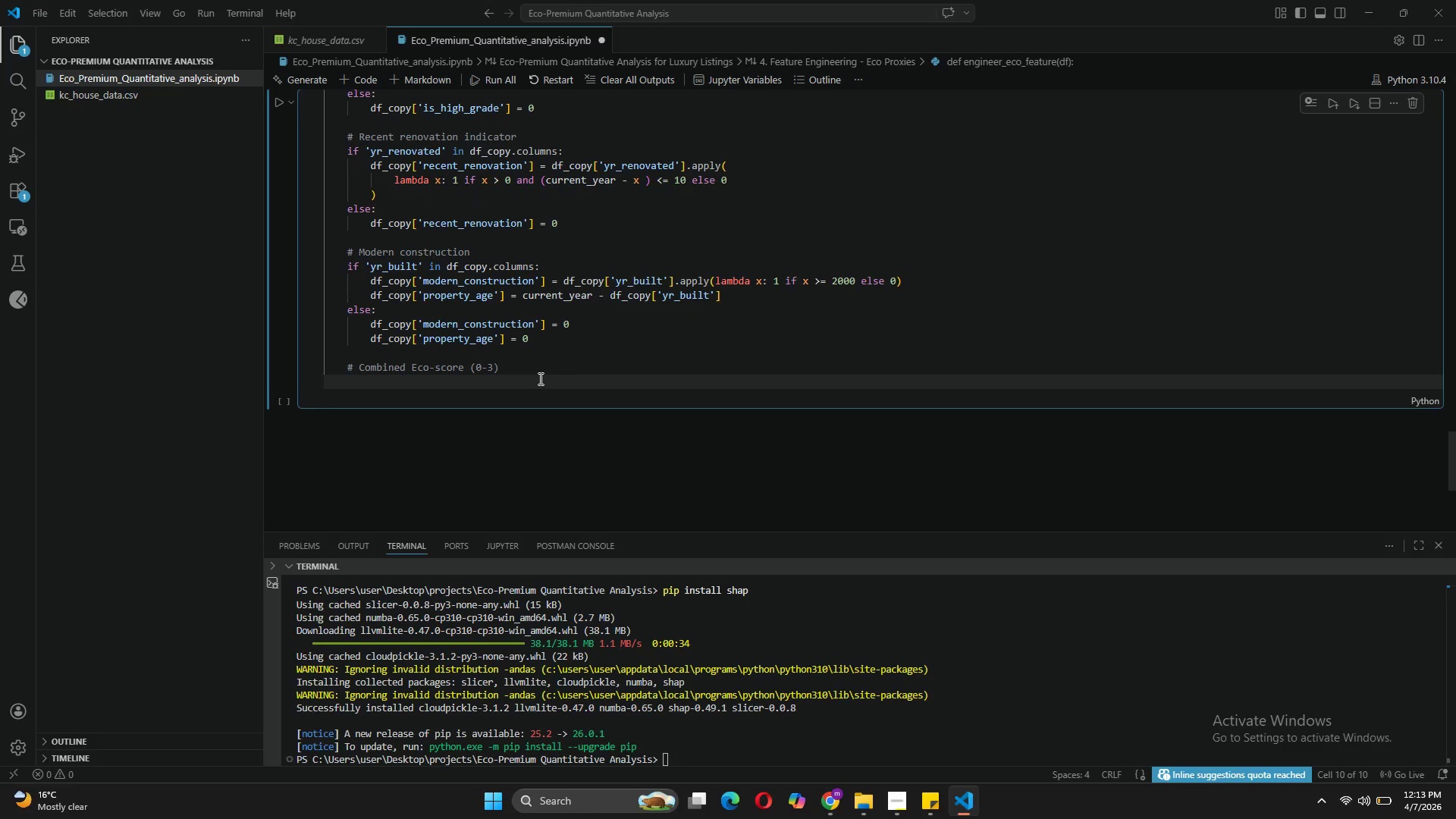 
type(df_copy['eco_score)
 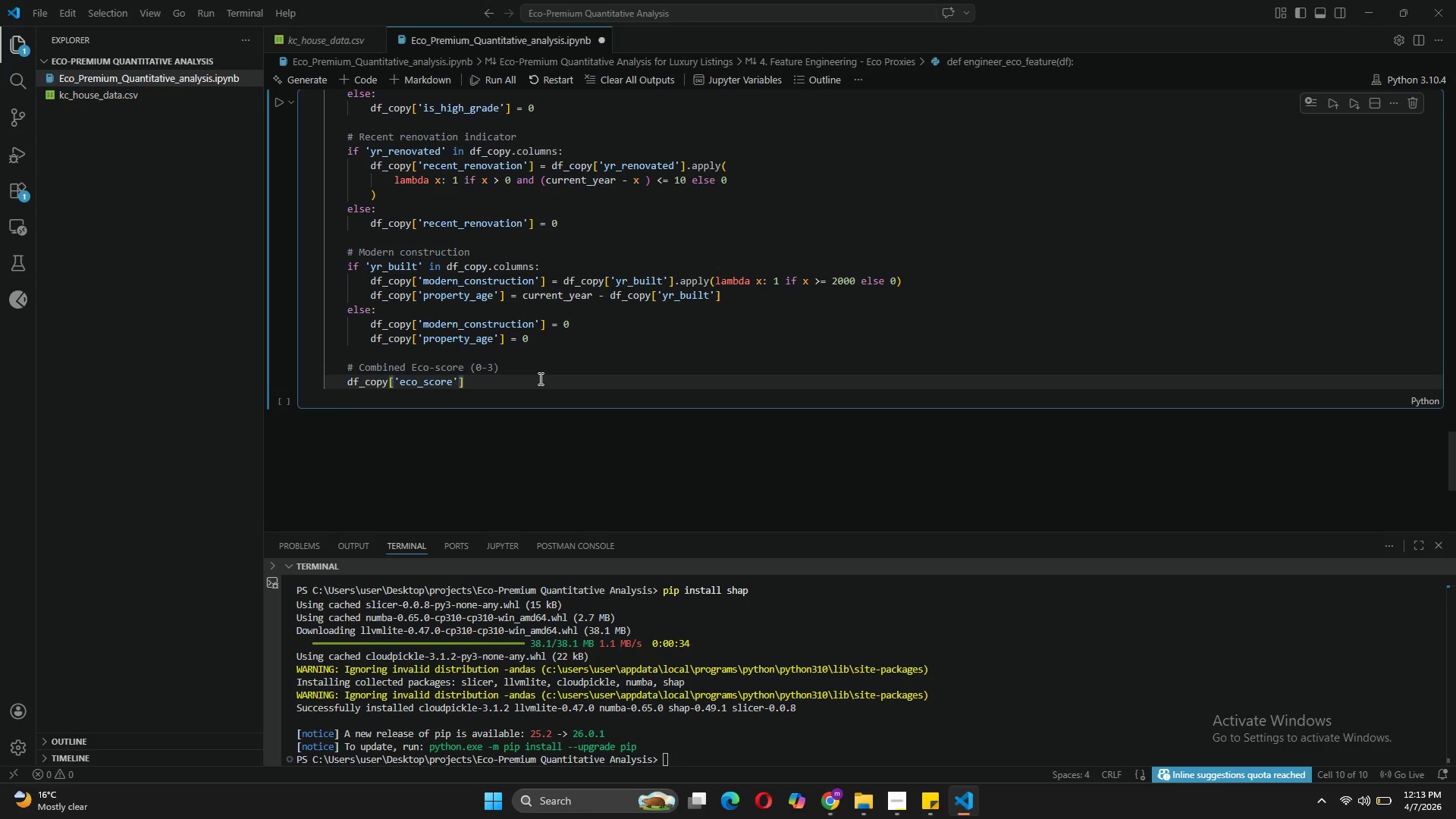 
key(ArrowRight)
 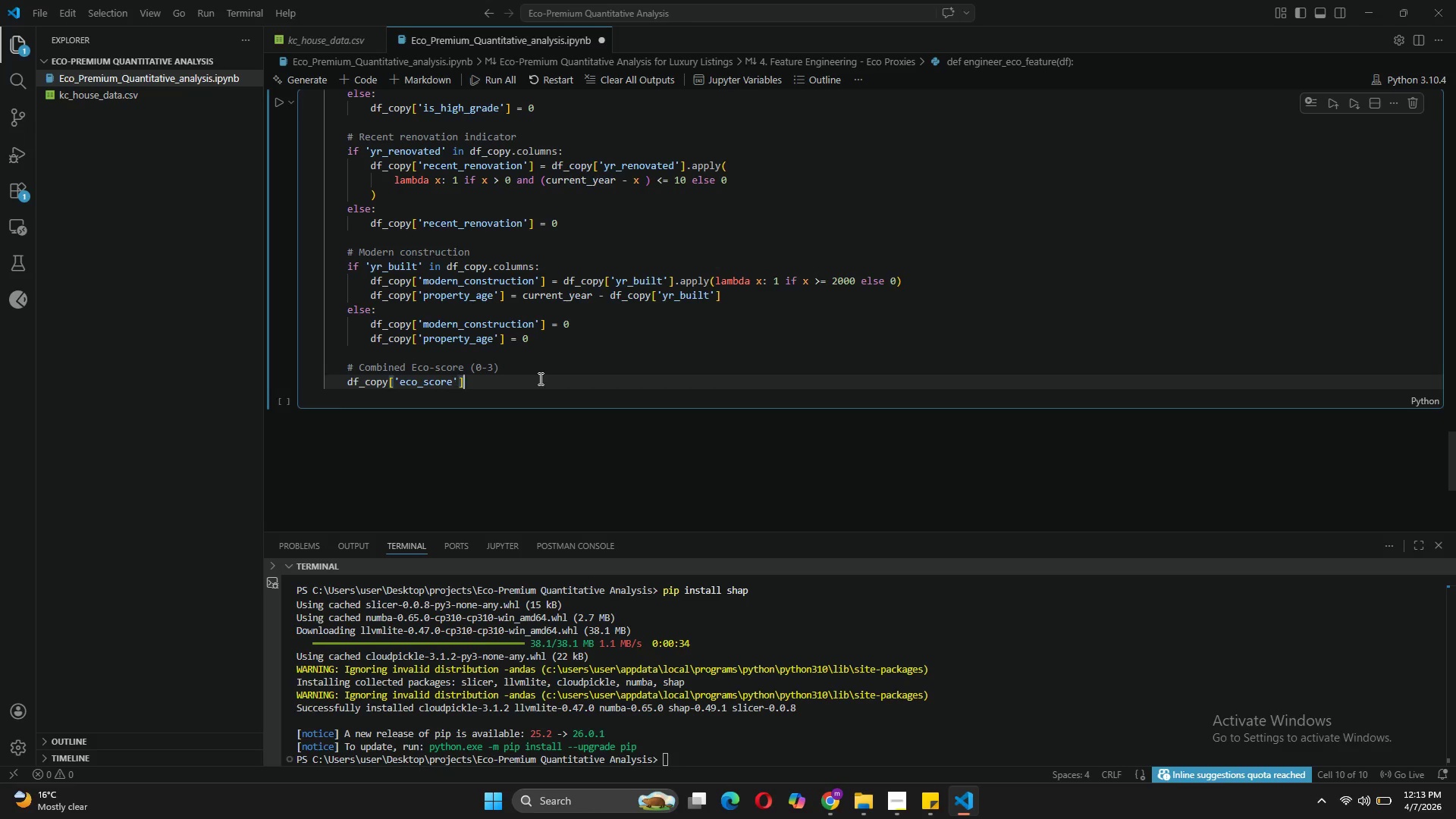 
key(ArrowRight)
 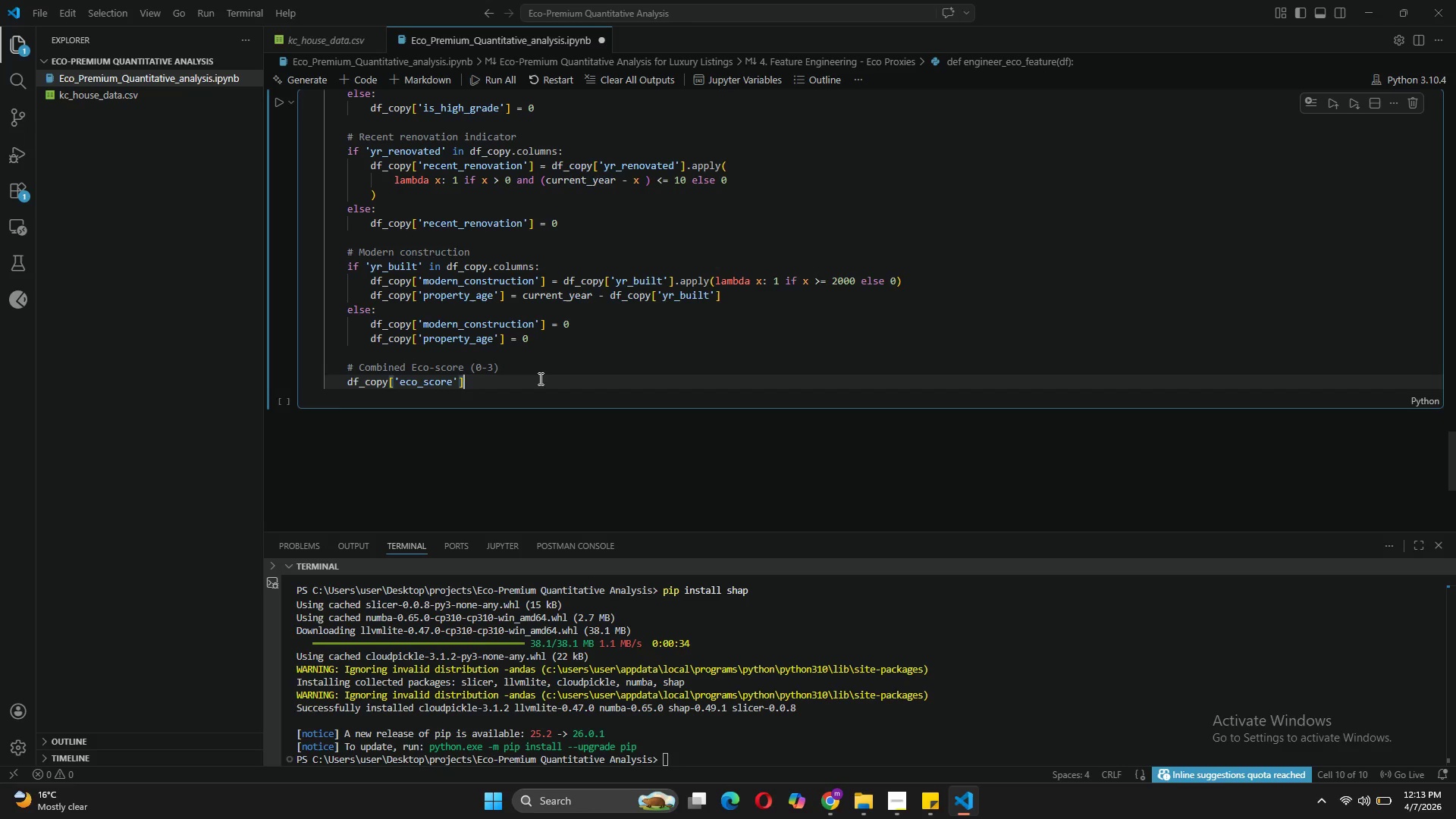 
key(Space)
 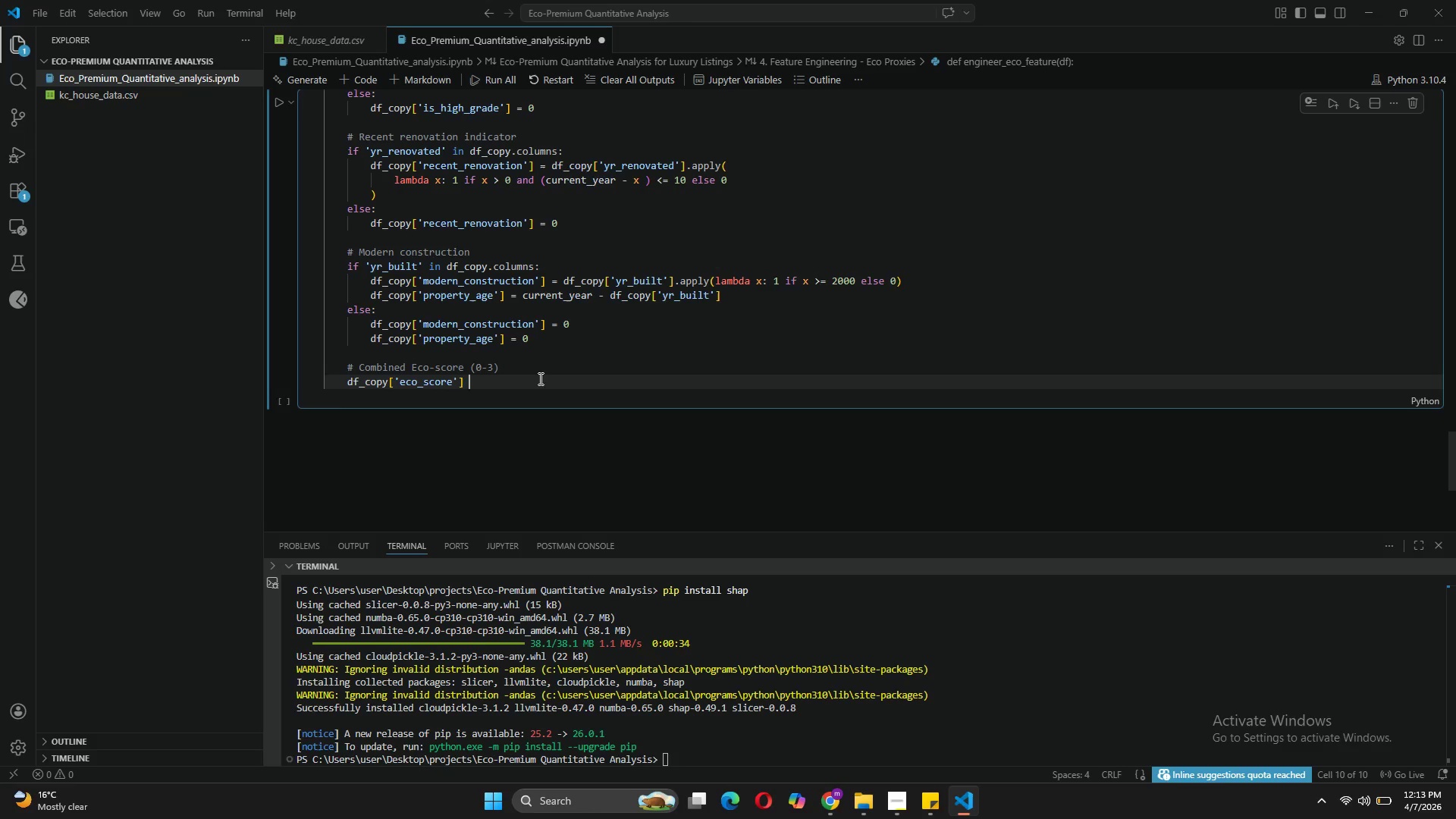 
key(Equal)
 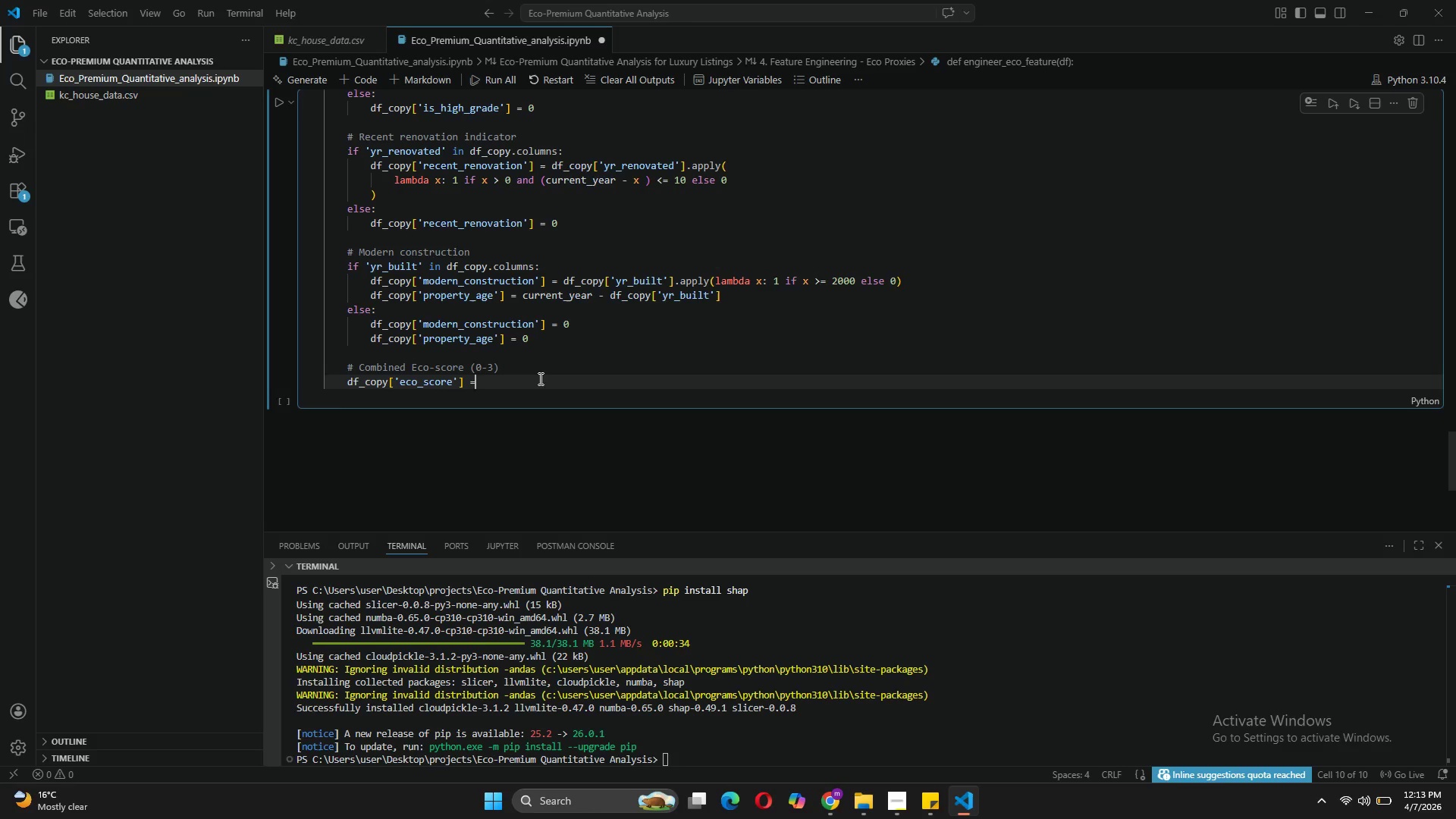 
key(Space)
 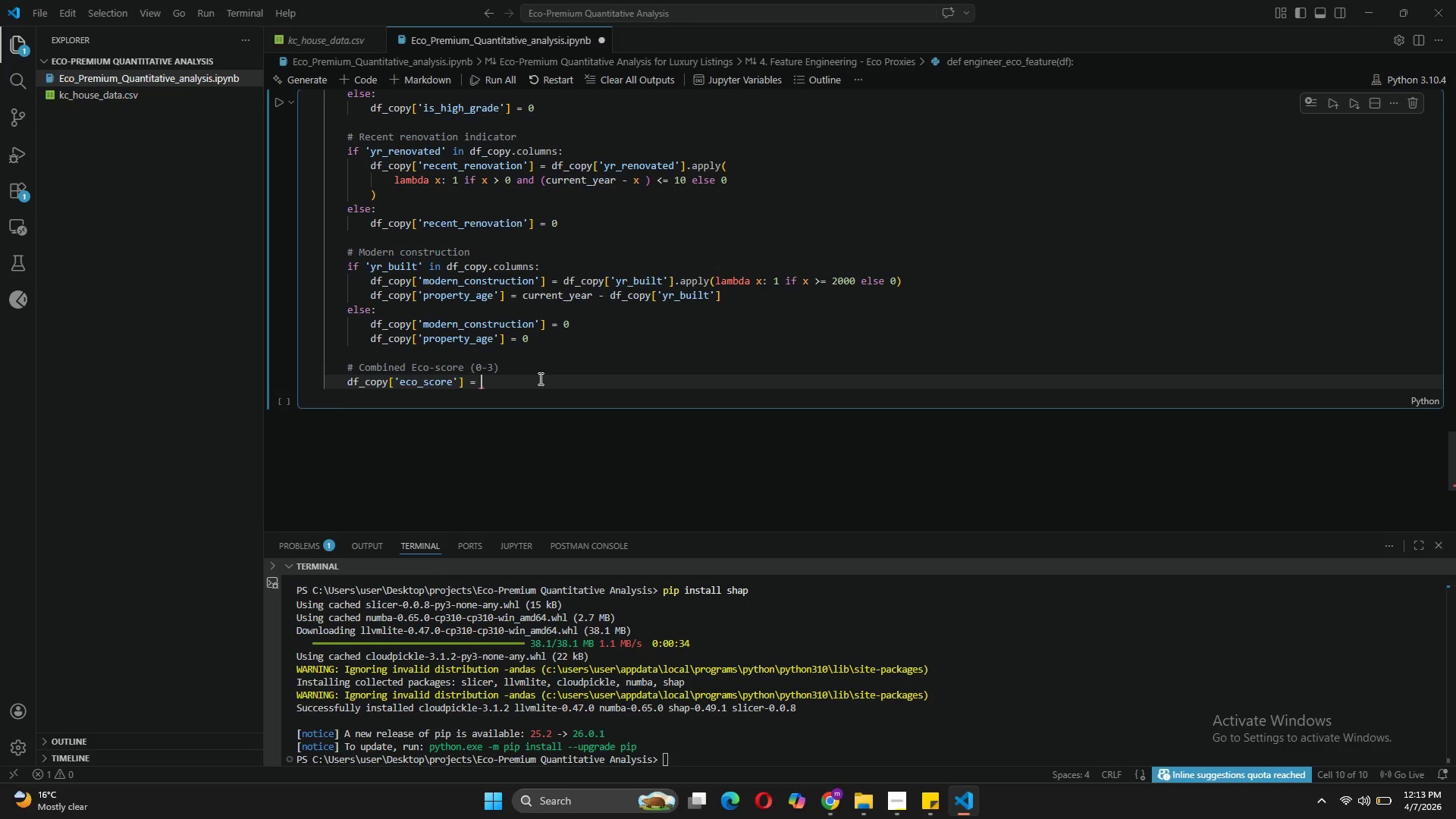 
key(Shift+9)
 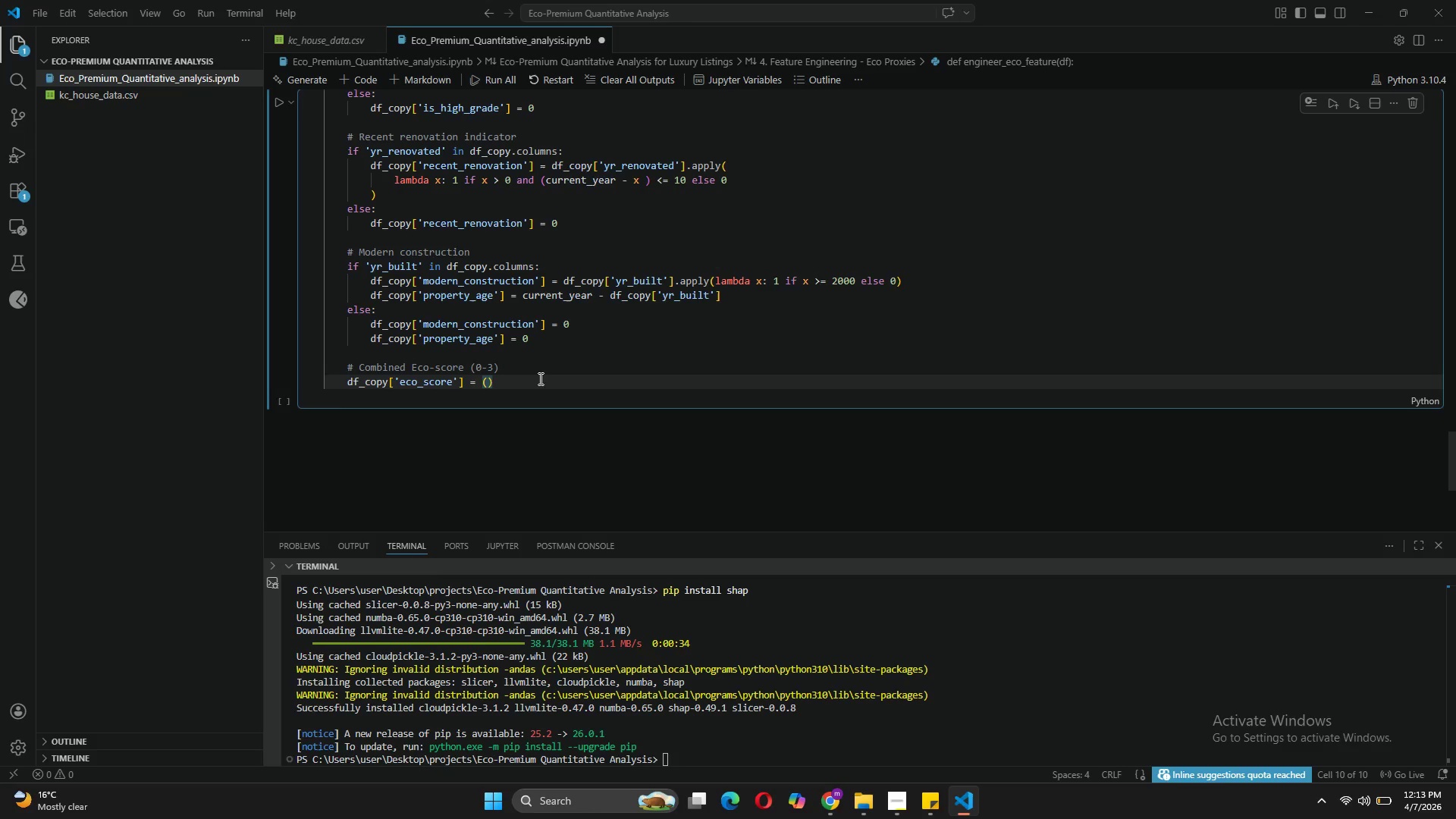 
key(Enter)
 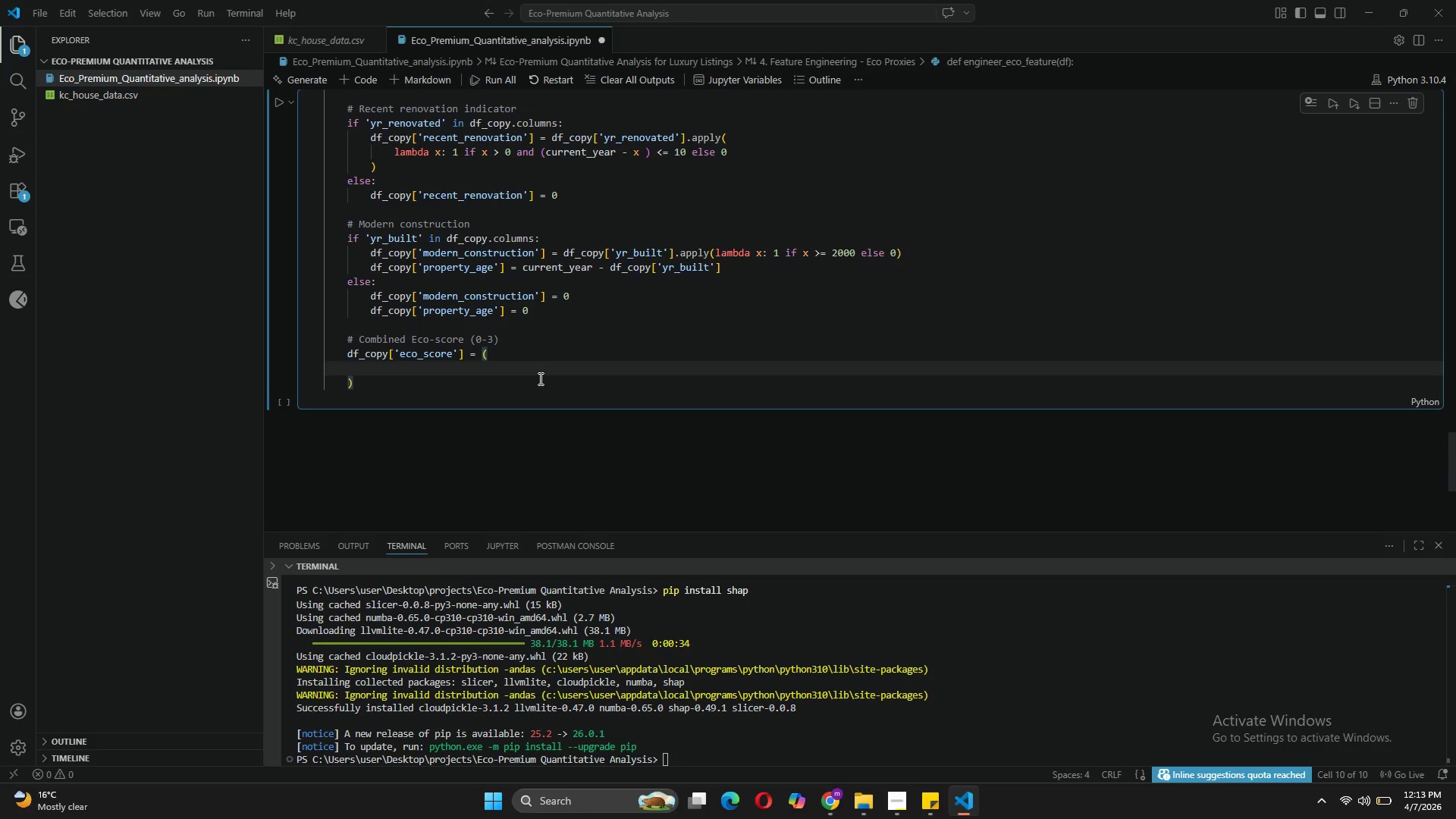 
type(df_copy[)
 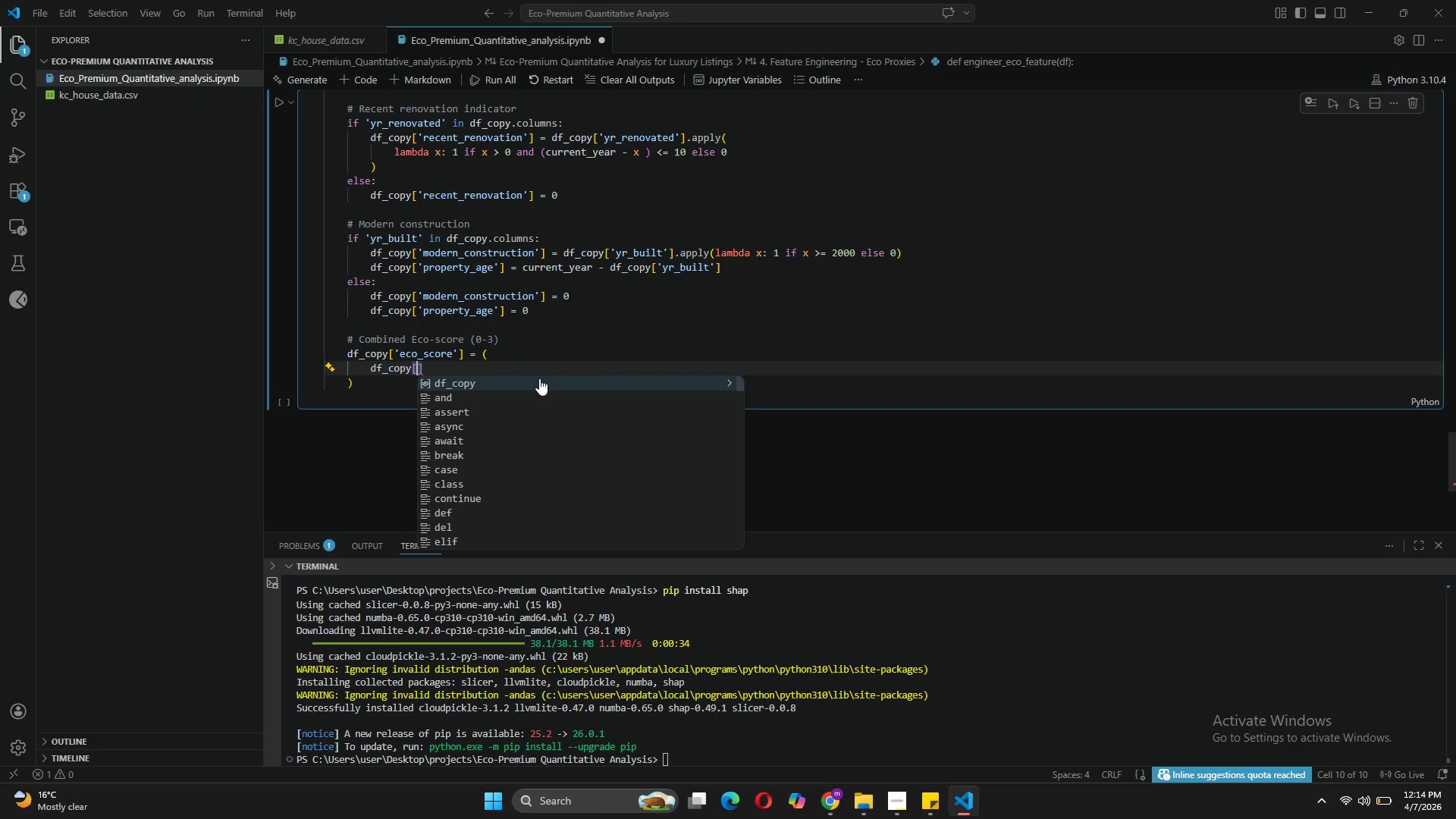 
type('ia)
key(Backspace)
type(s_high_grade)
 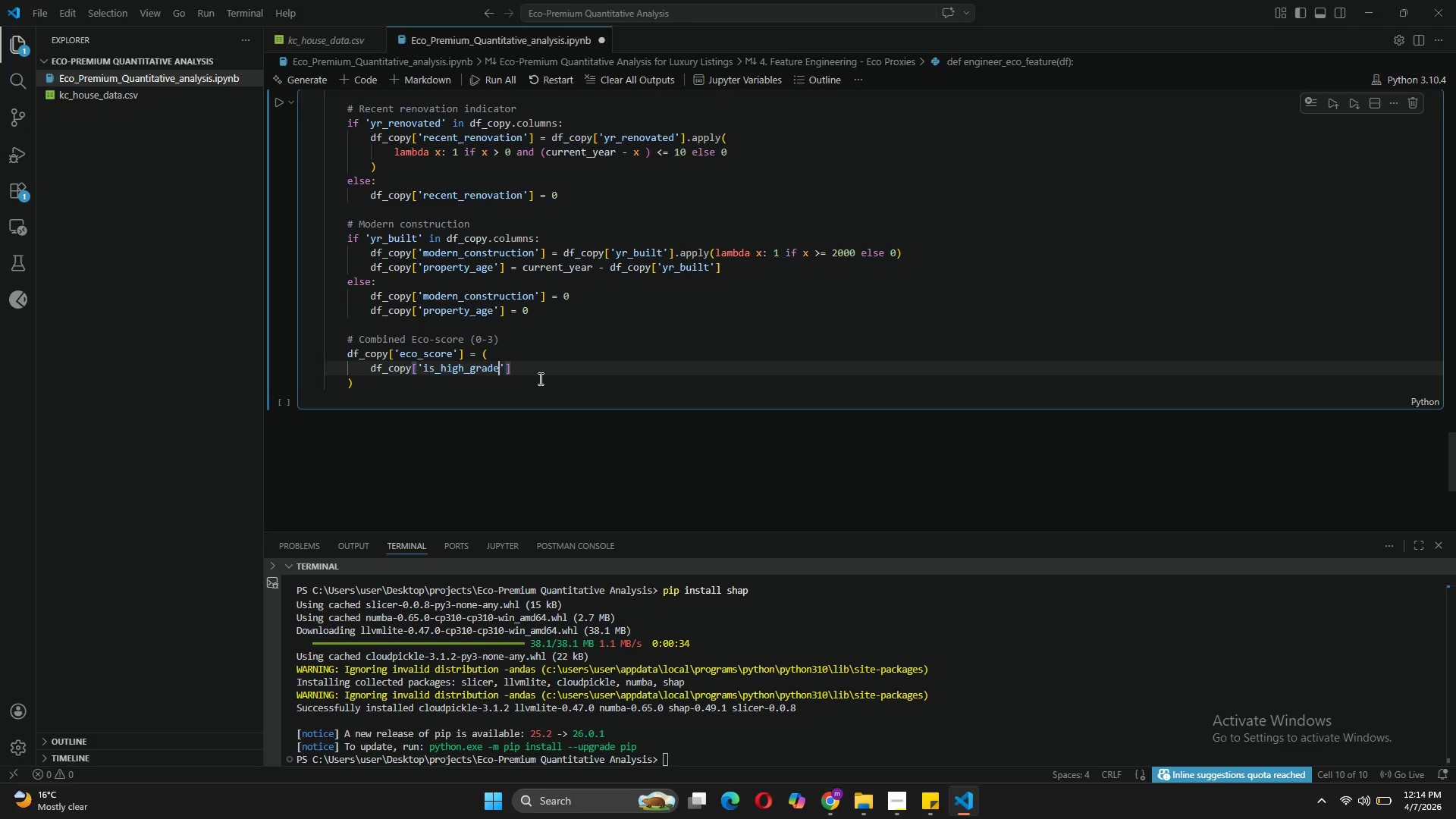 
key(ArrowRight)
 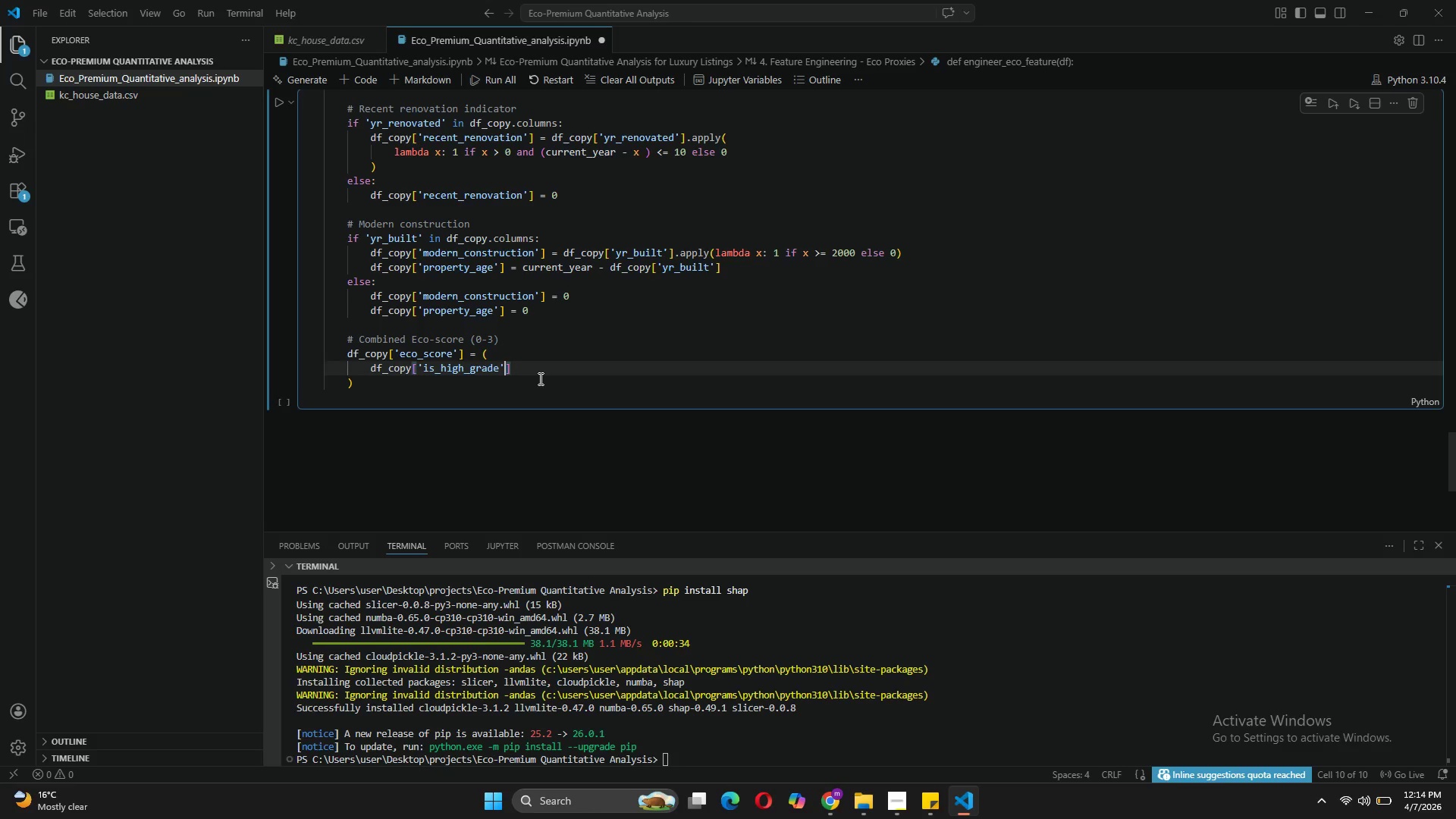 
key(ArrowRight)
 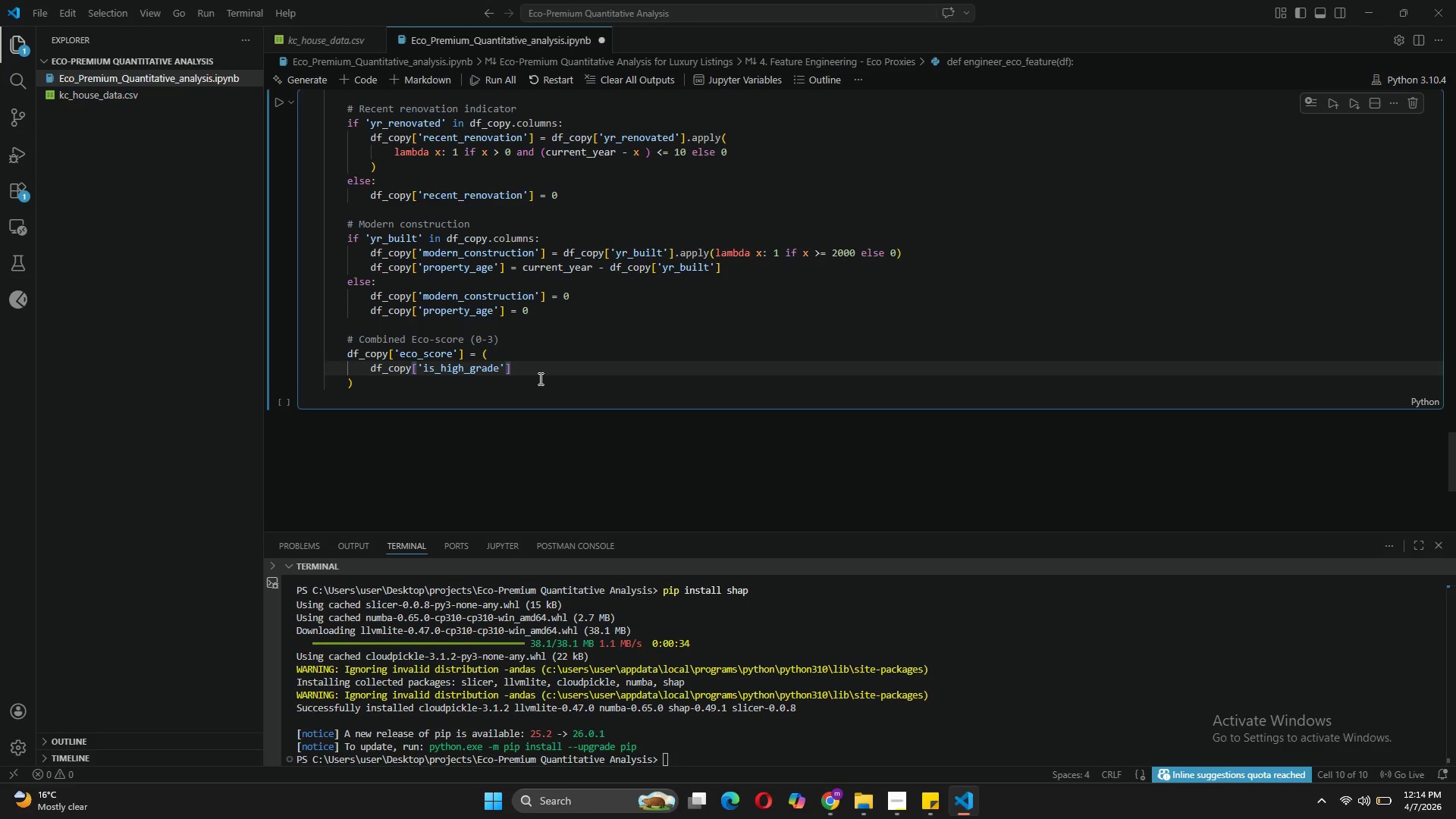 
key(Space)
 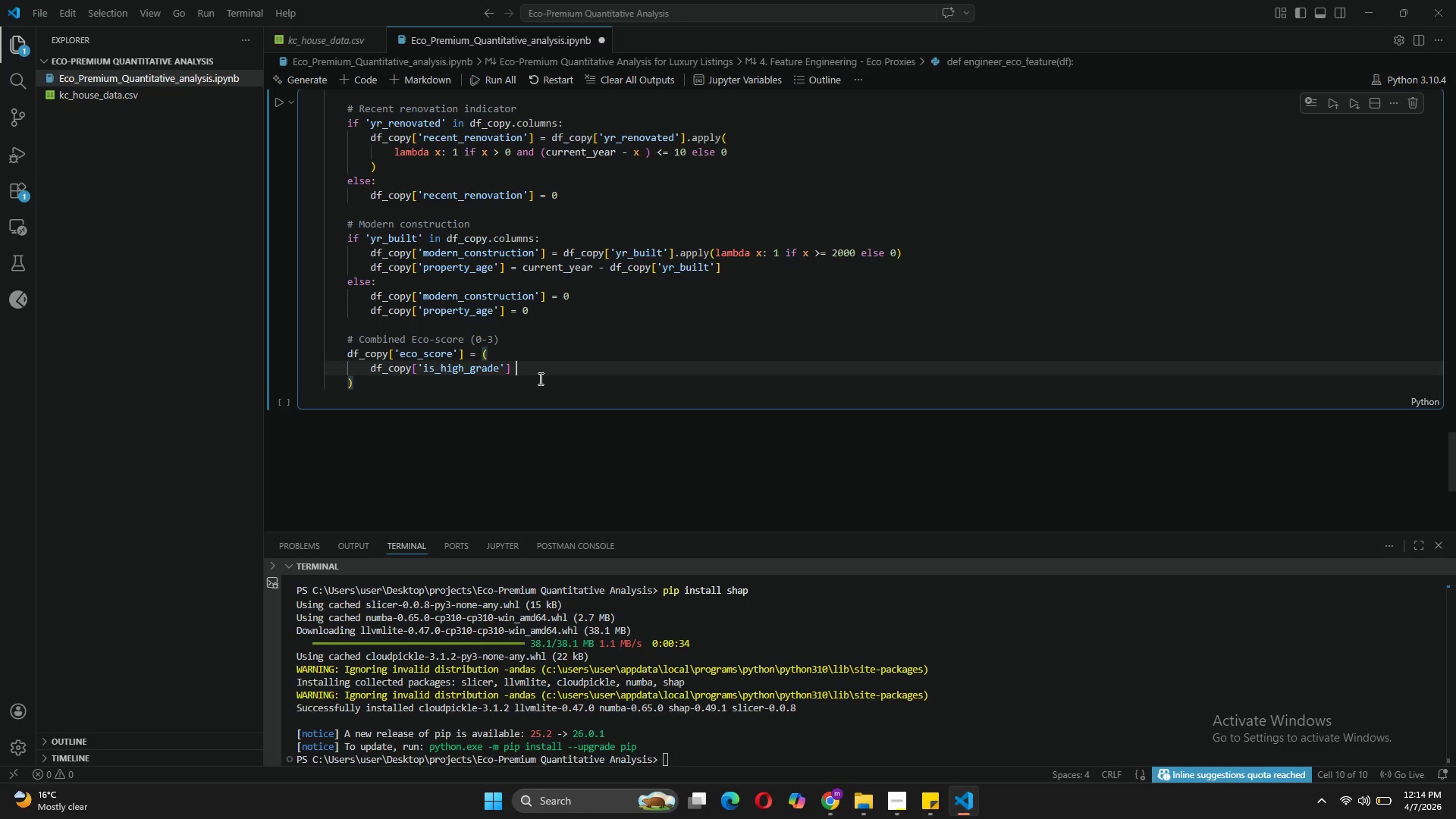 
key(Shift+Equal)
 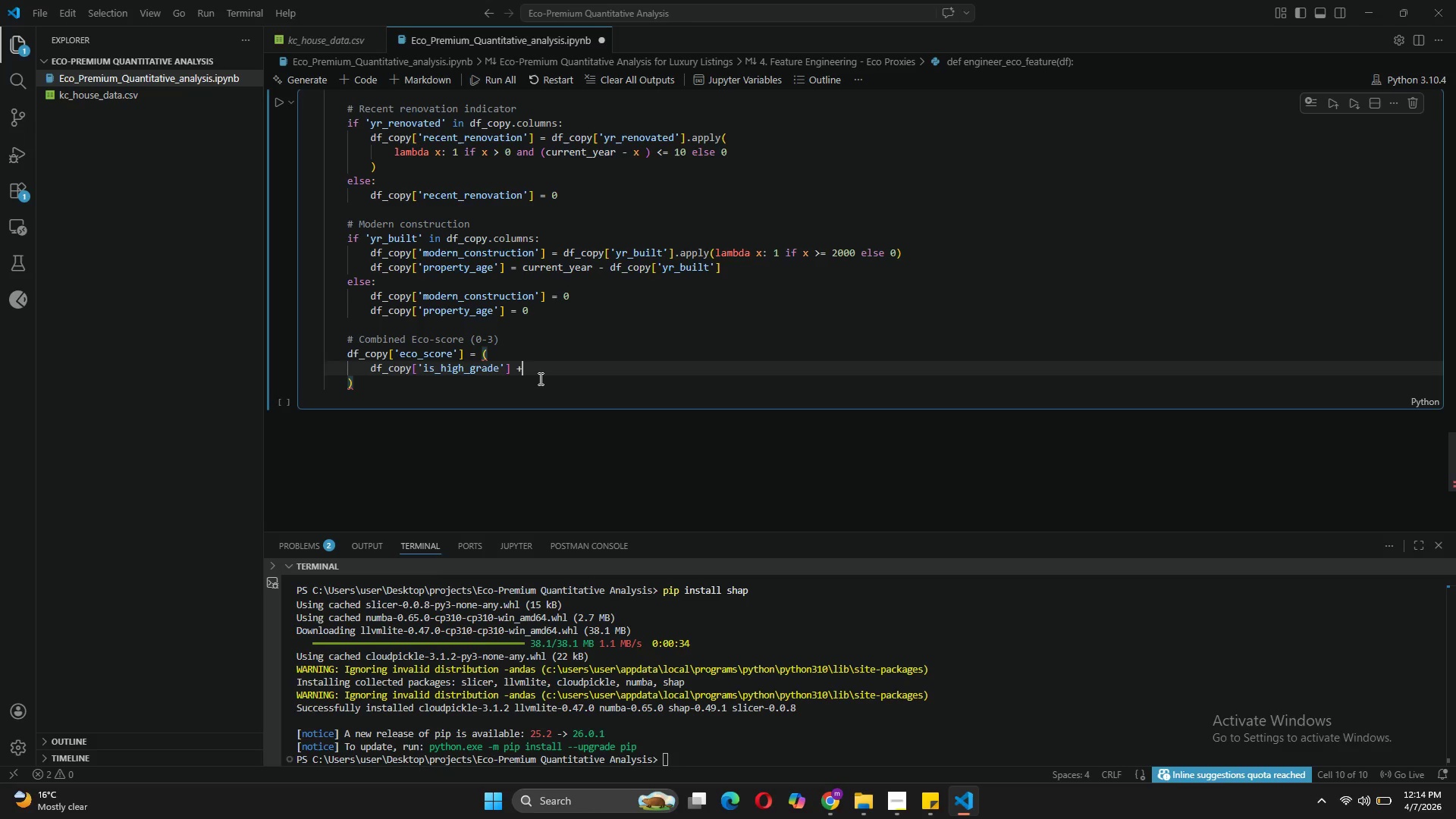 
key(Space)
 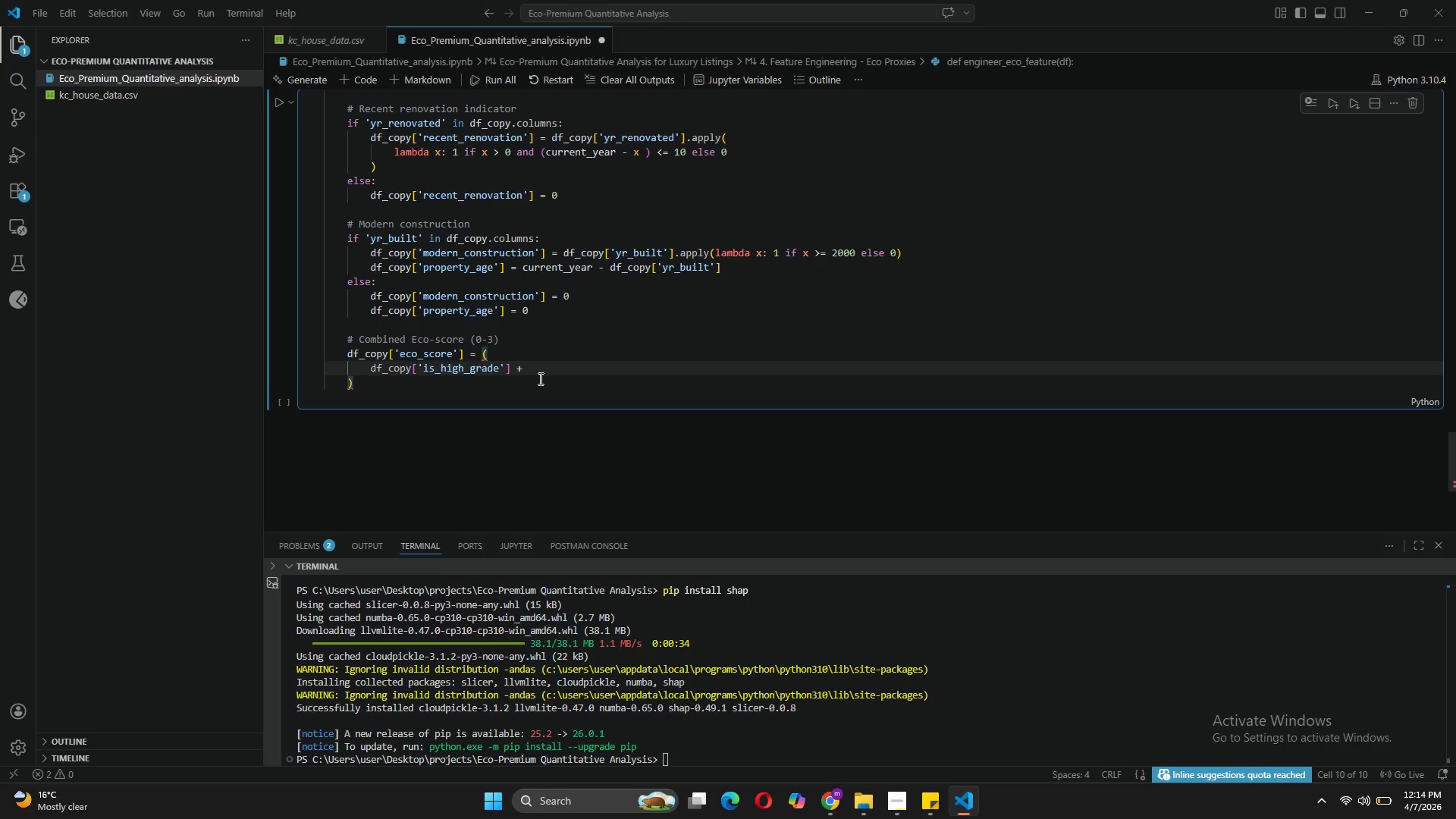 
key(Backspace)
 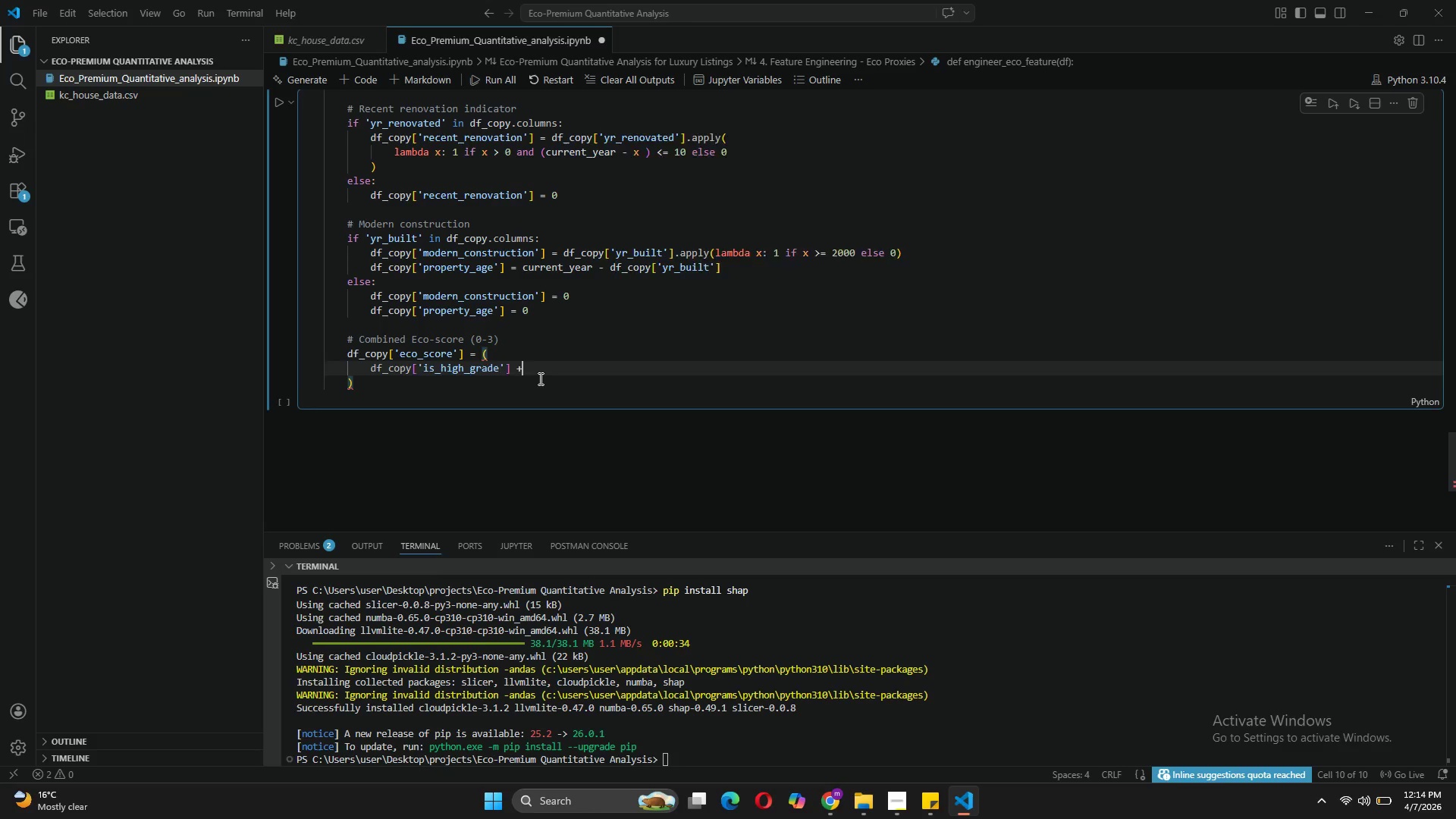 
key(Enter)
 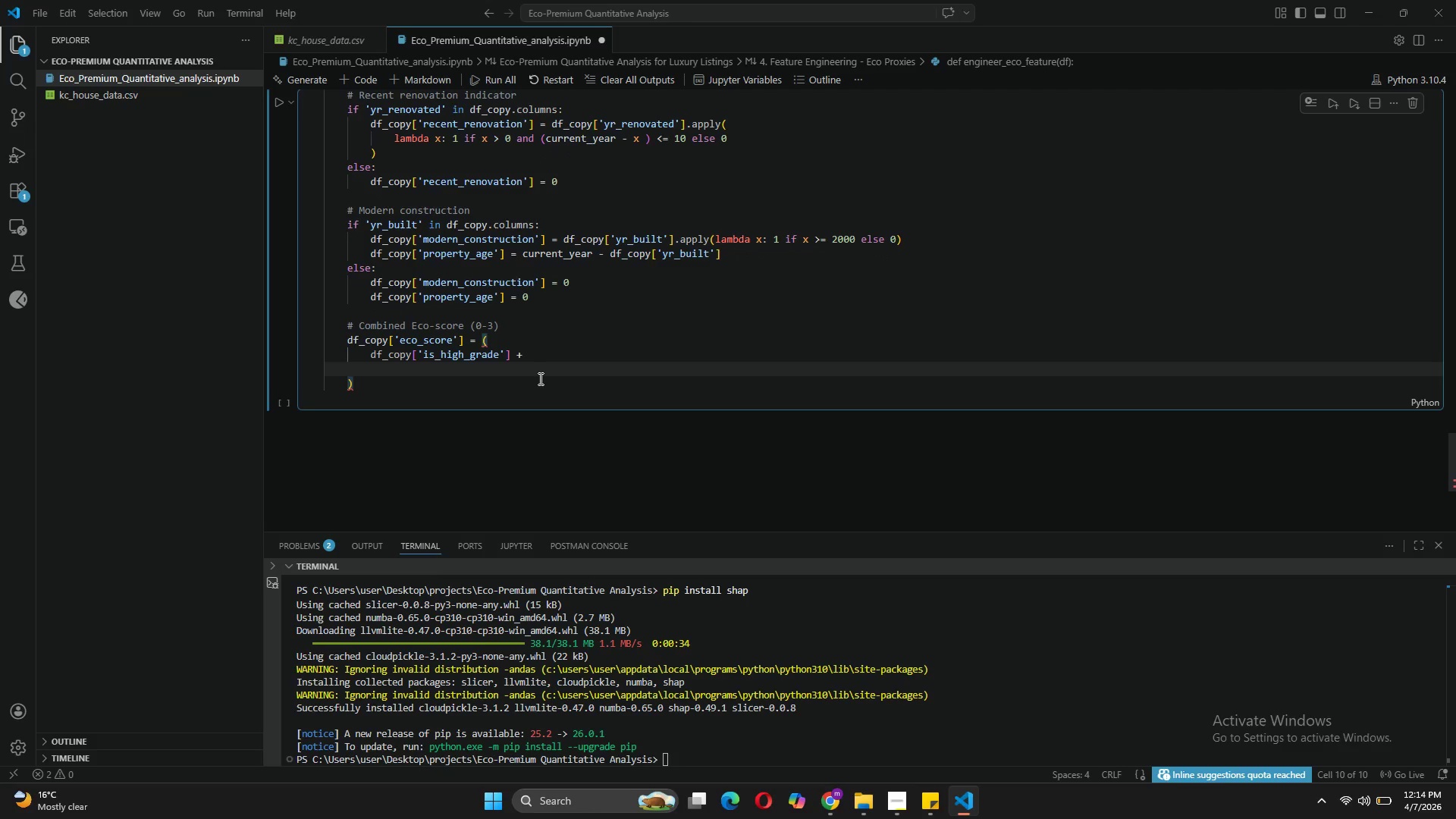 
type(df_copy['recent_renovation)
 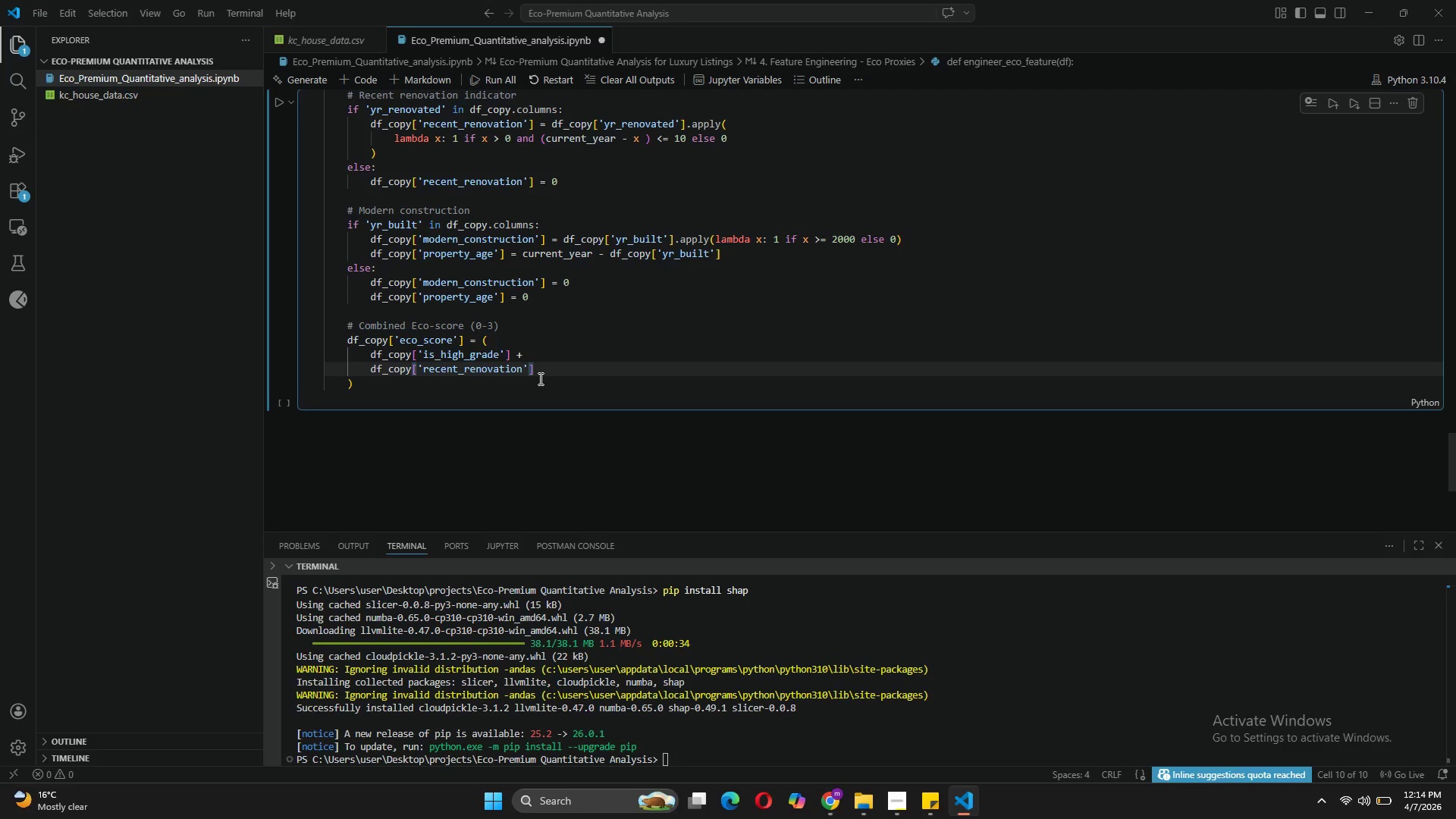 
key(ArrowRight)
 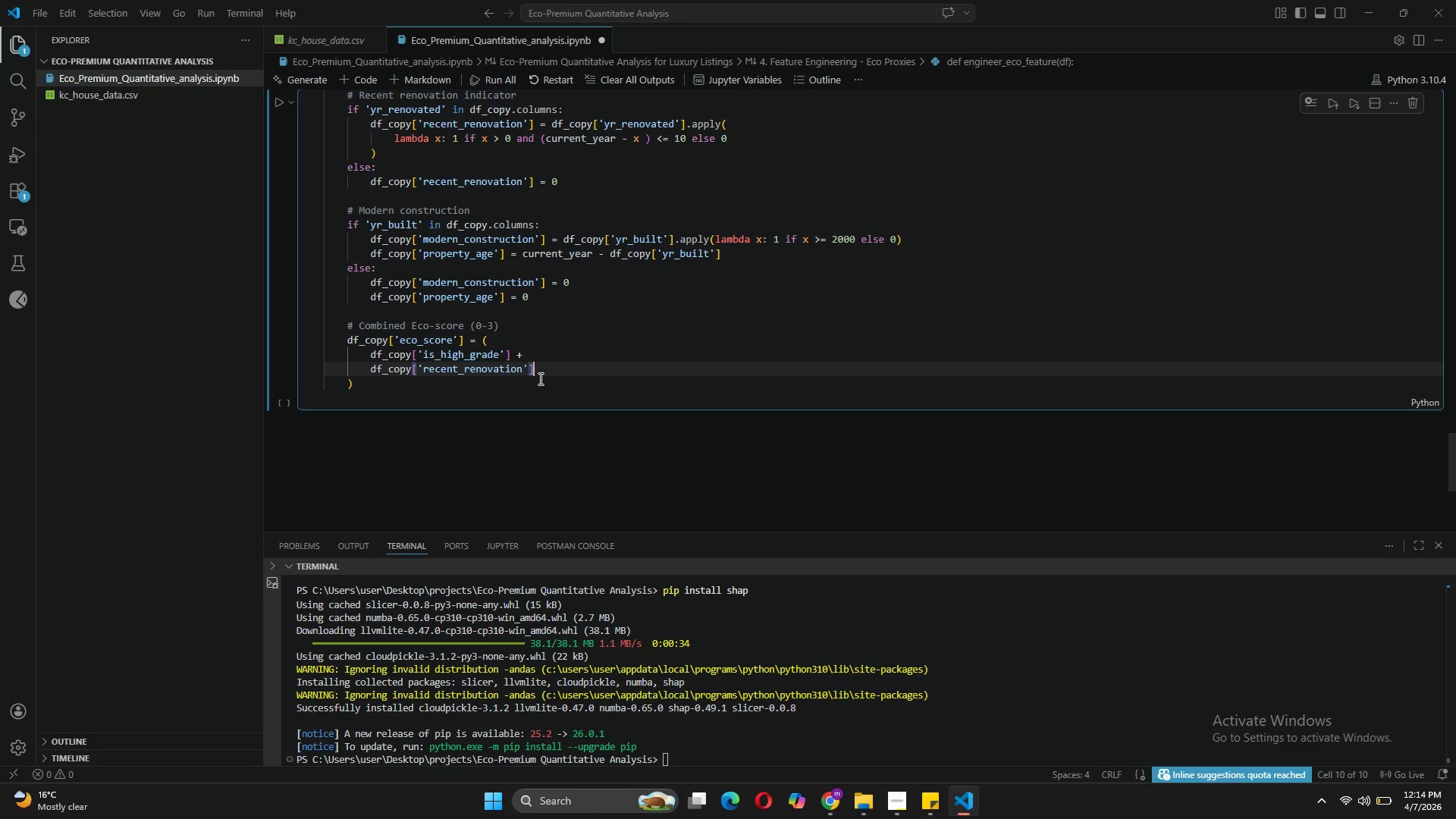 
key(ArrowRight)
 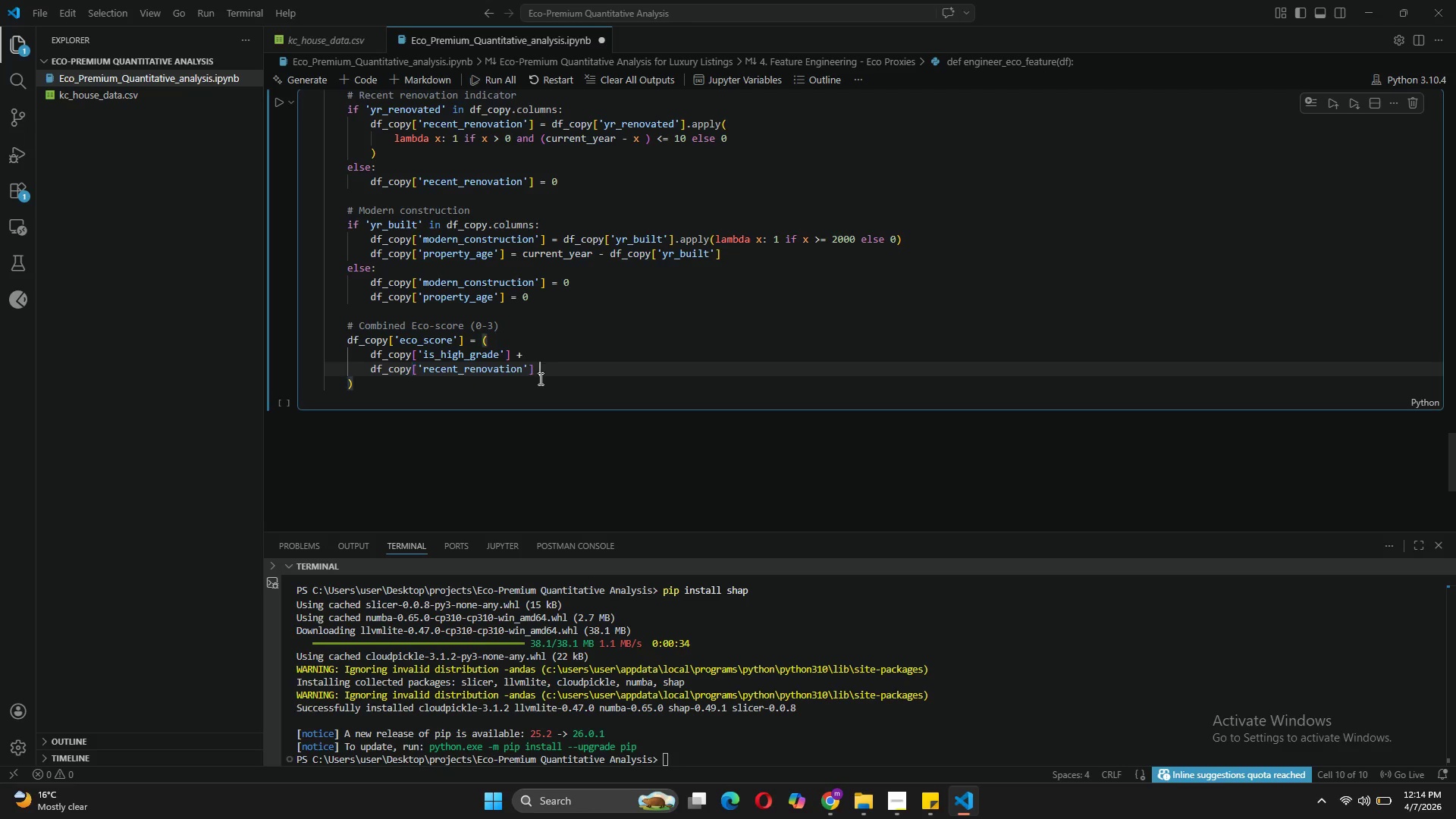 
key(Space)
 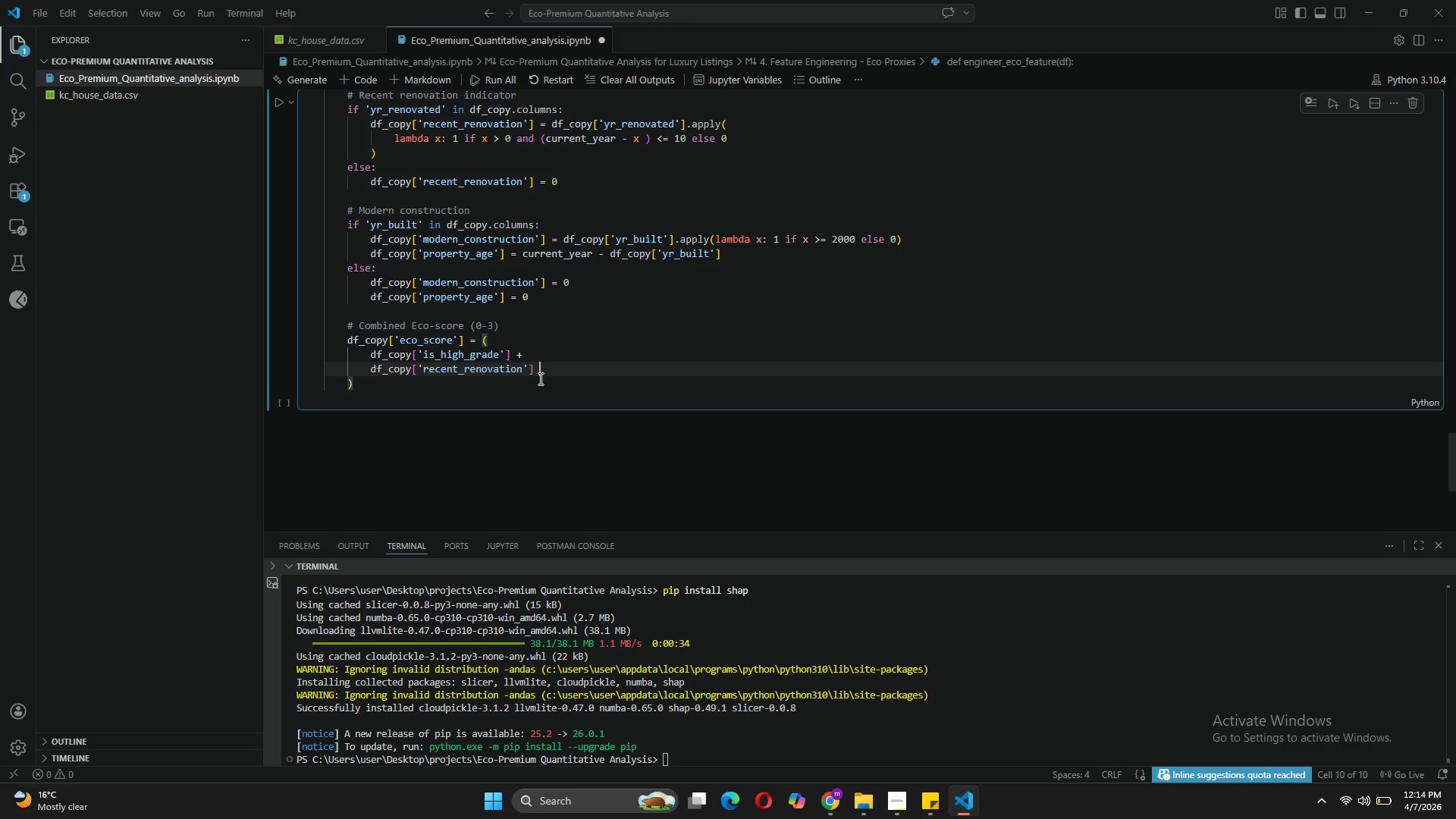 
key(Shift+Equal)
 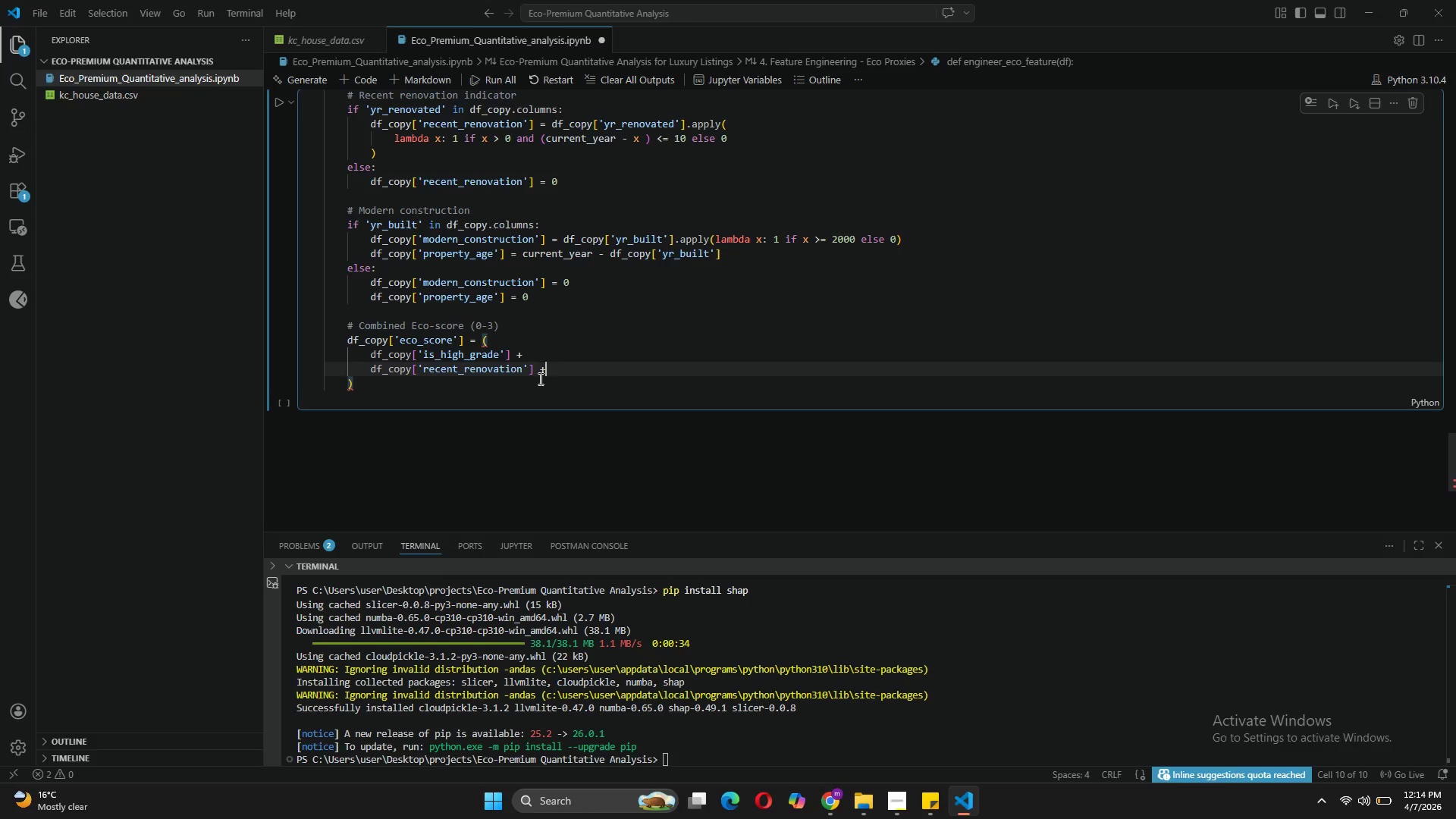 
key(Space)
 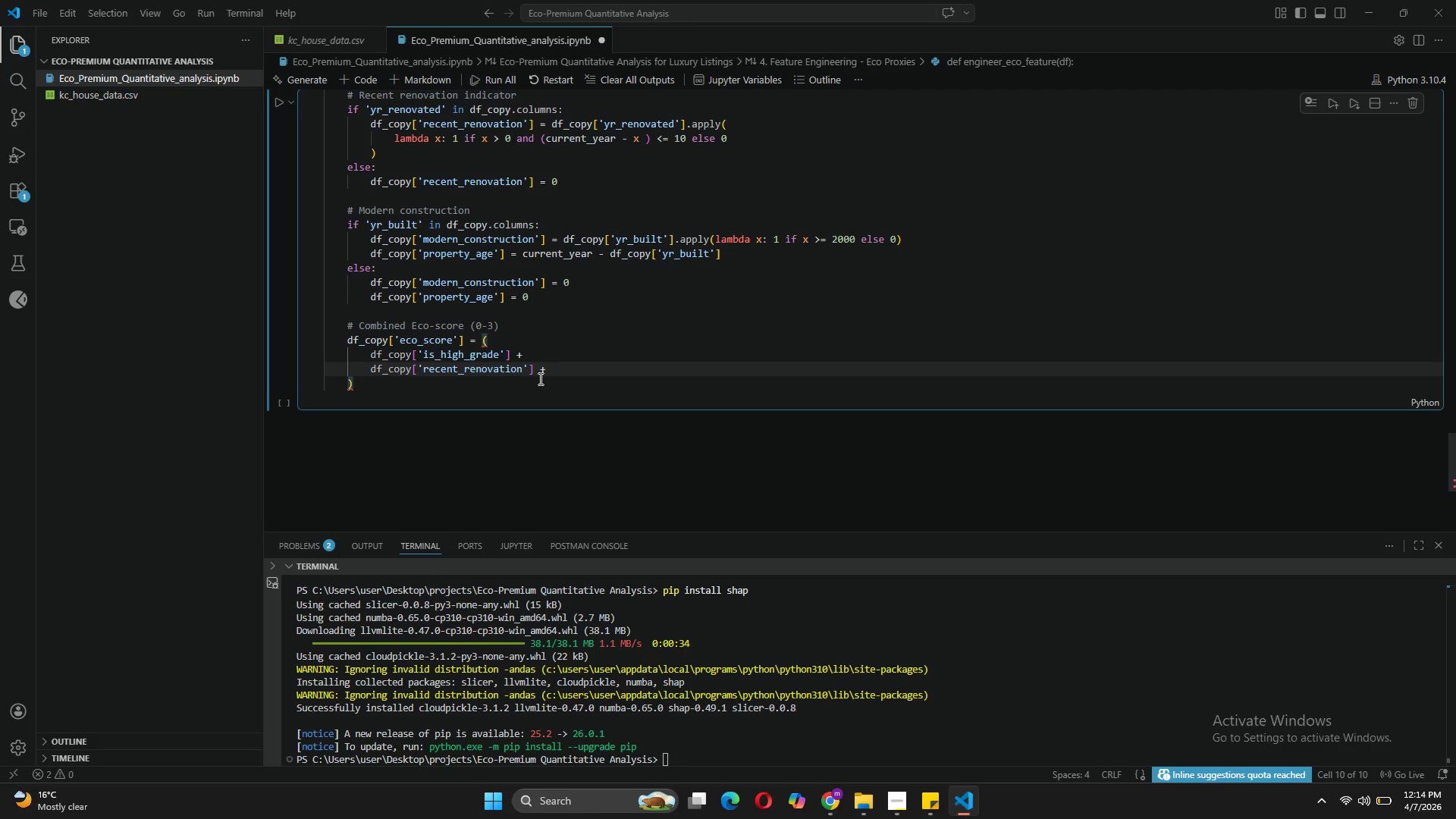 
key(Backspace)
 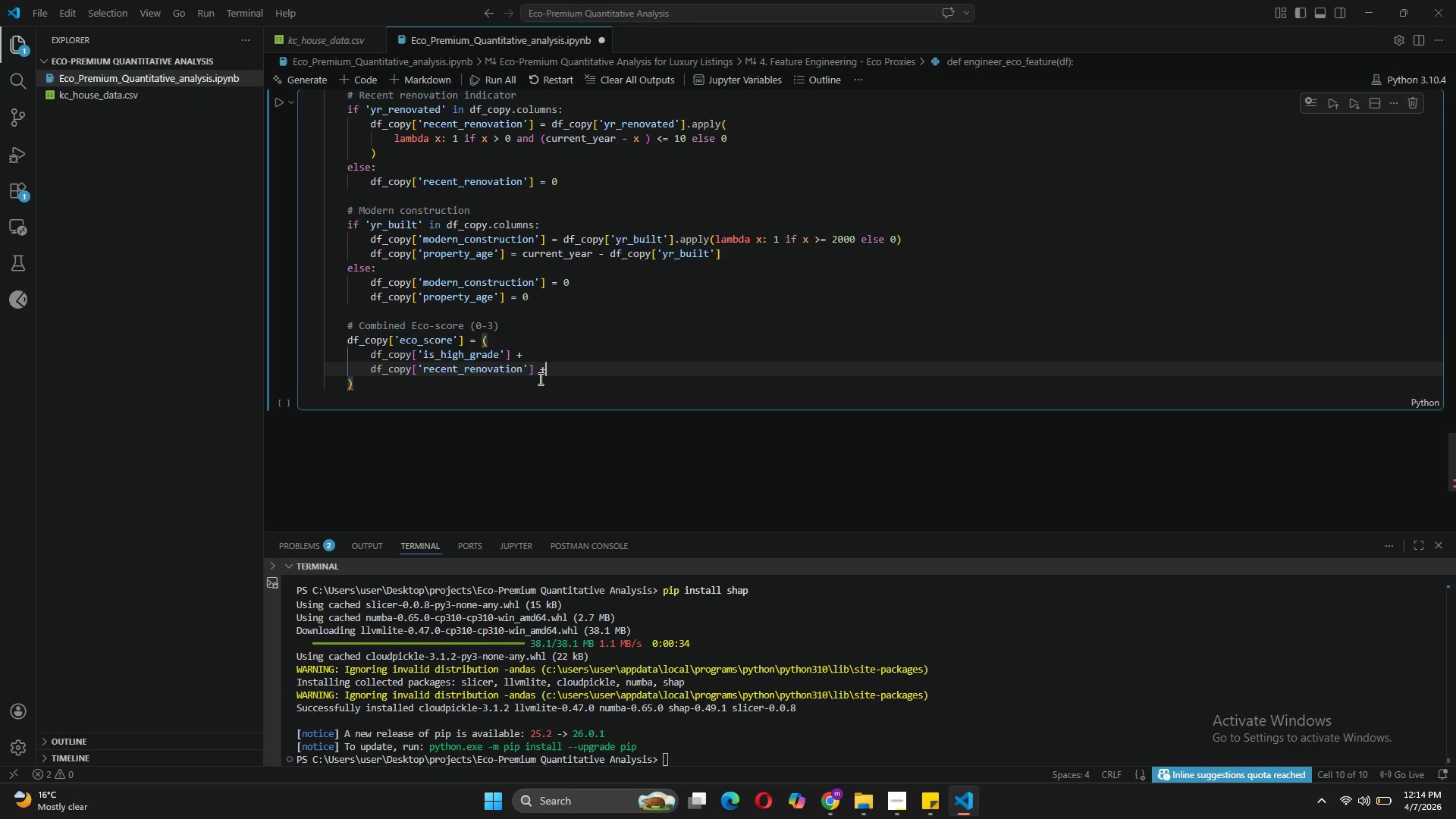 
key(Enter)
 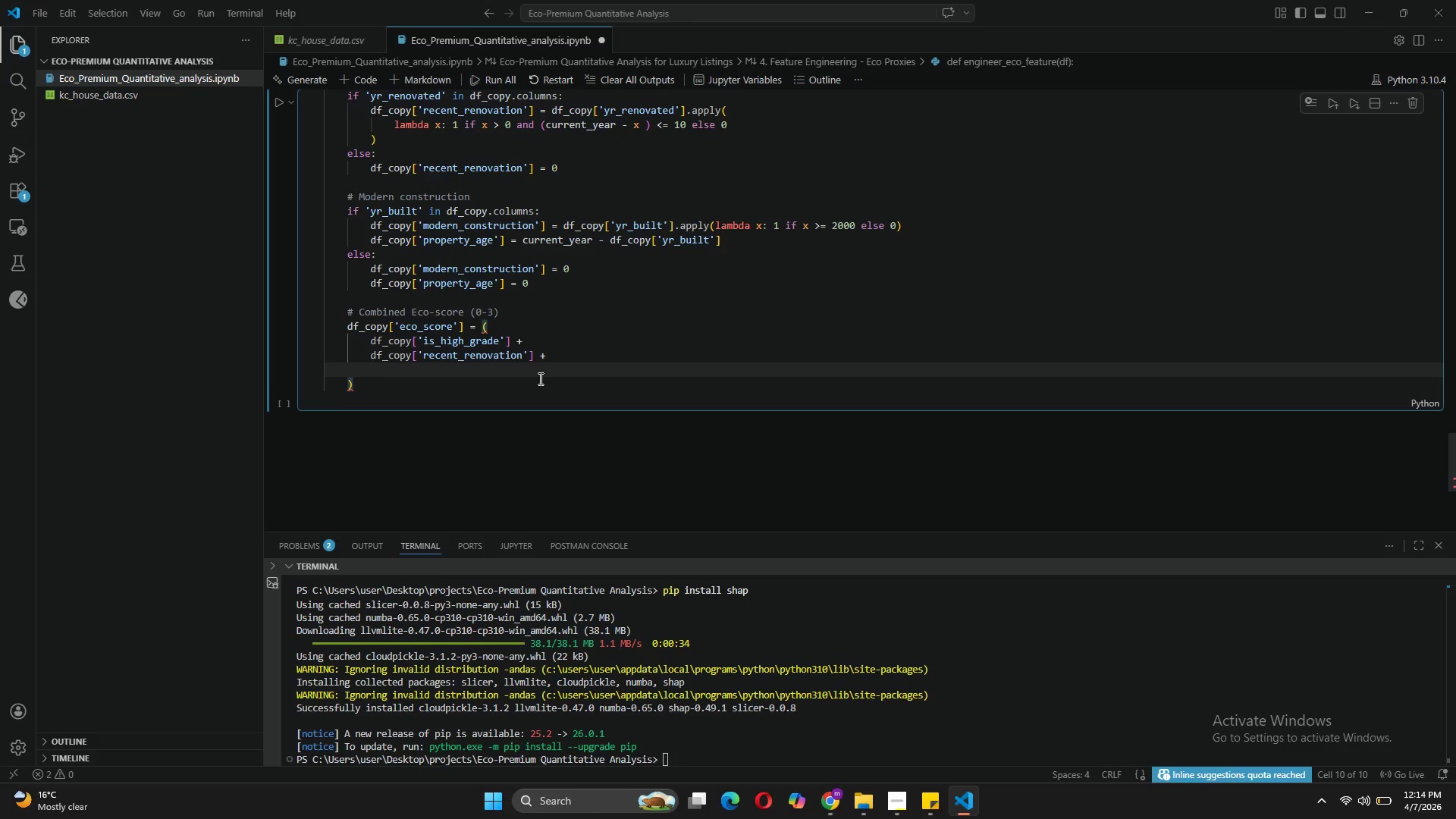 
type(df_copy['modern_construction)
 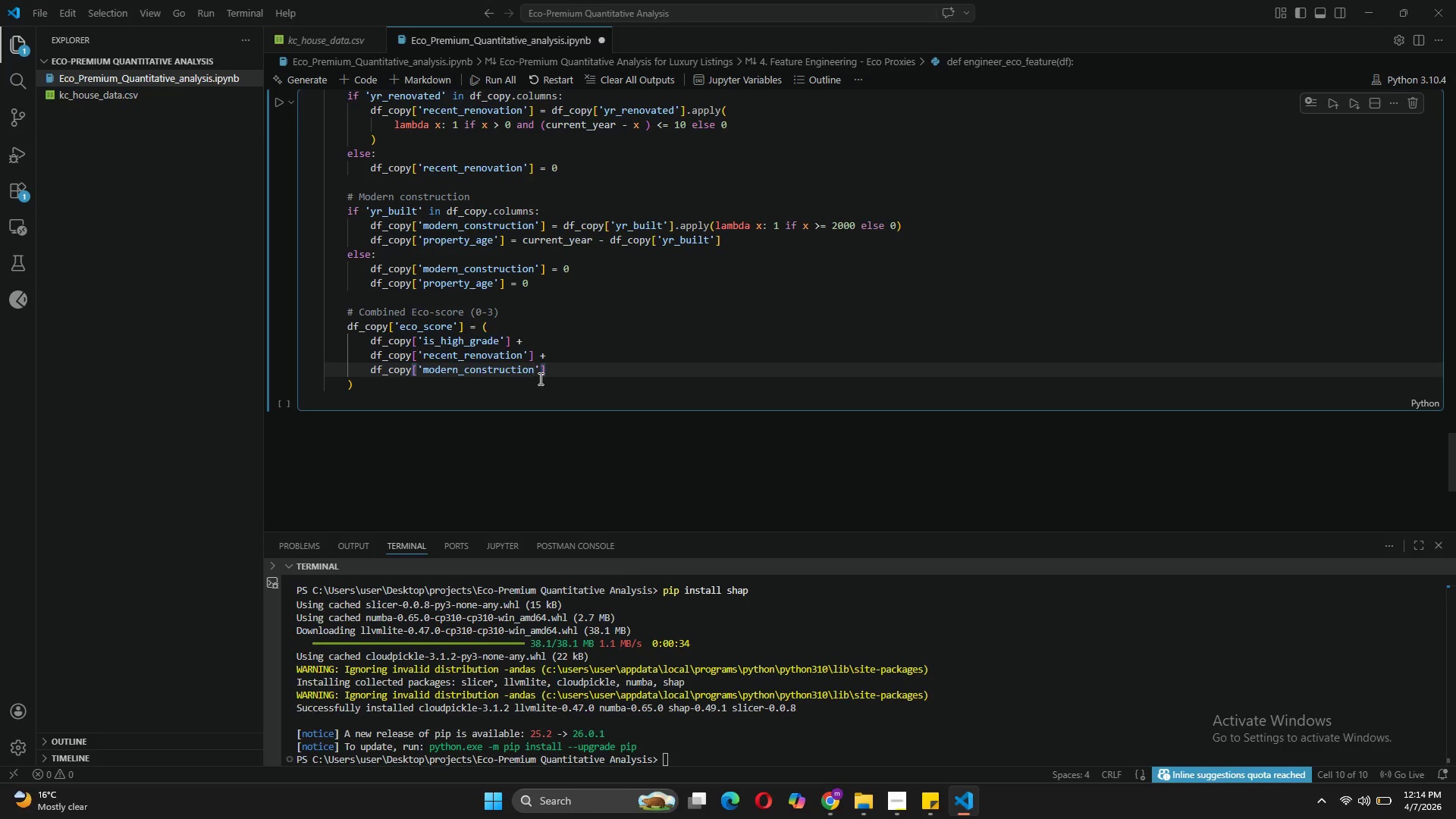 
left_click([556, 377])
 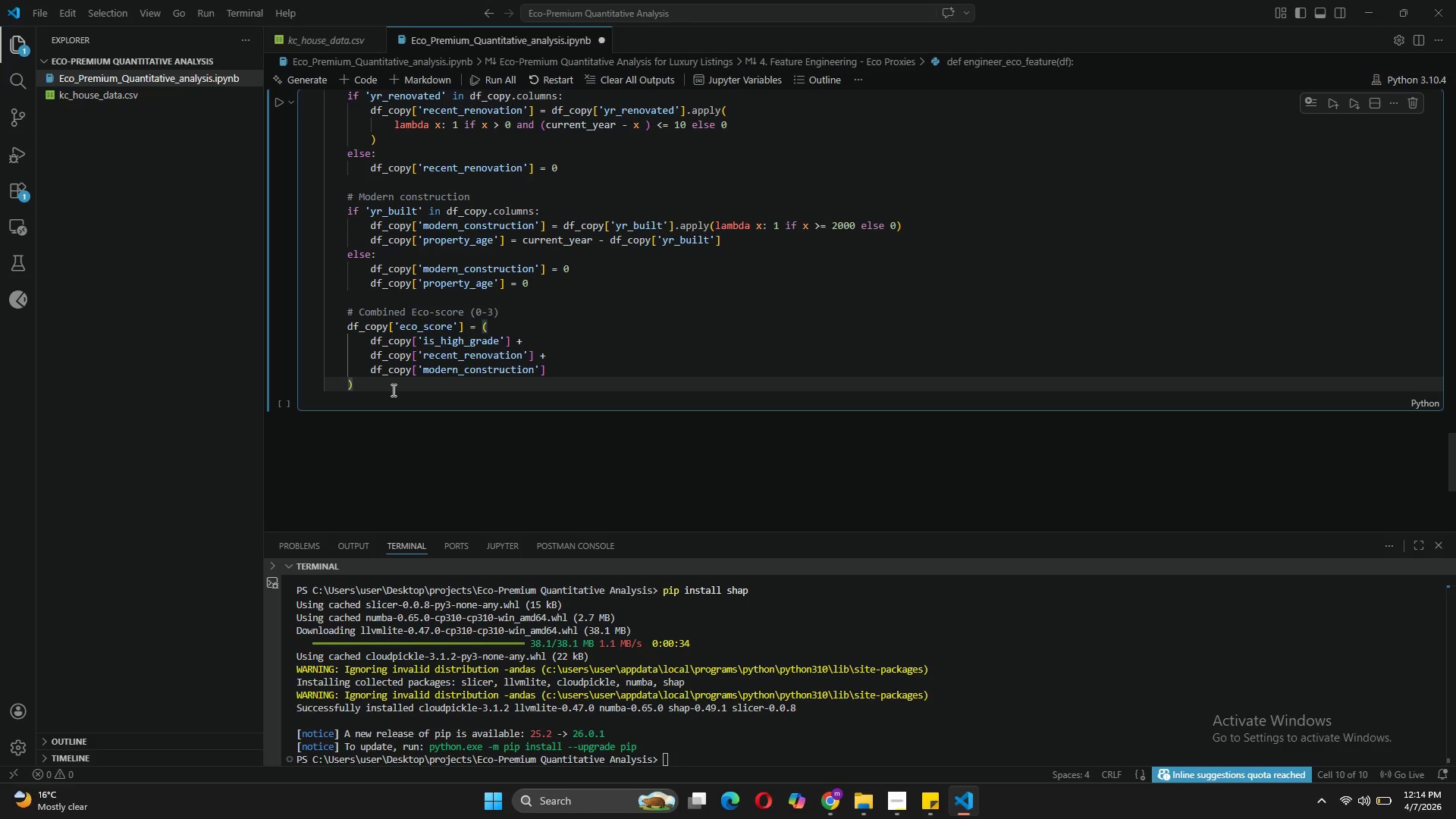 
key(Enter)
 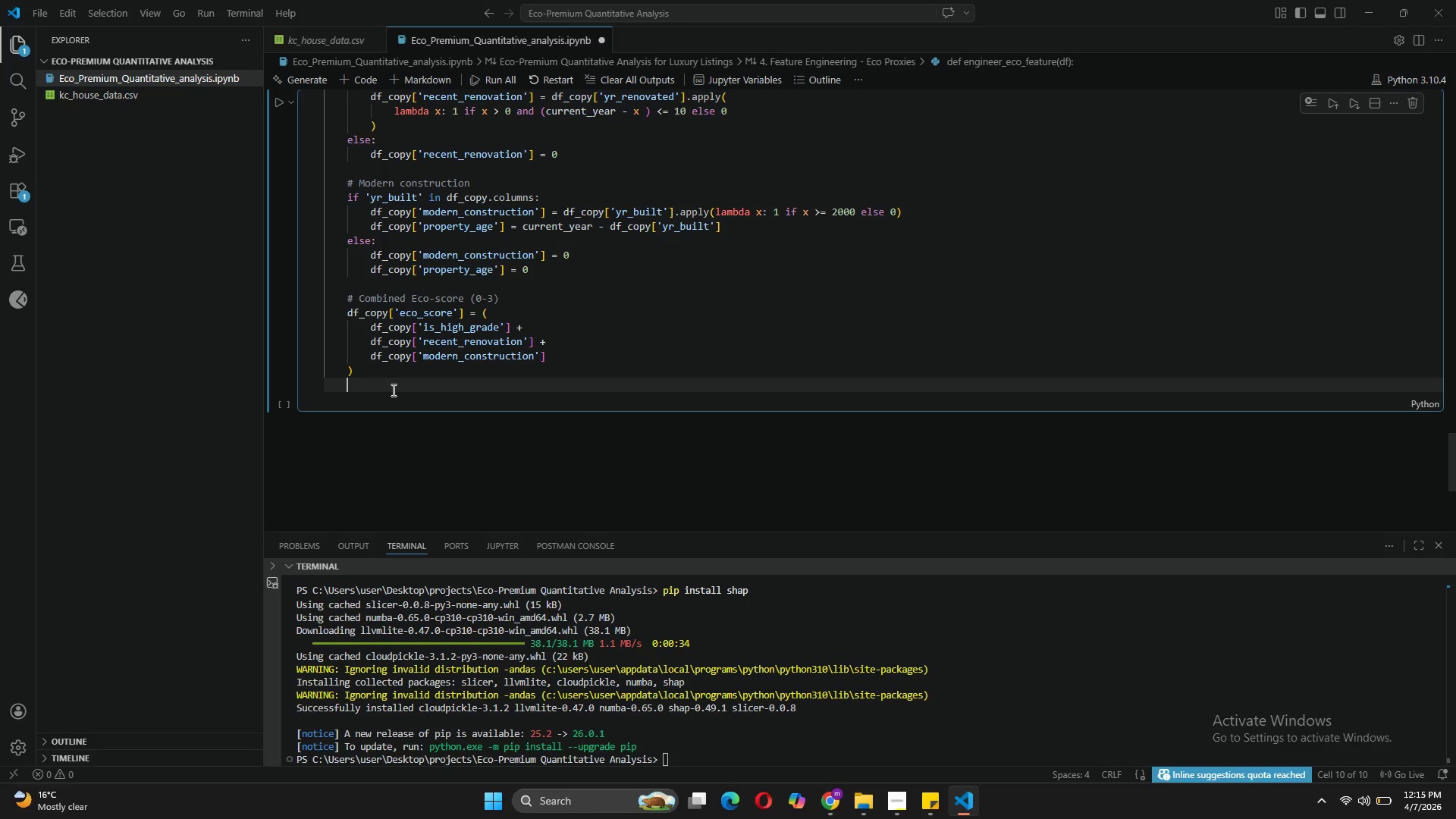 
wait(13.03)
 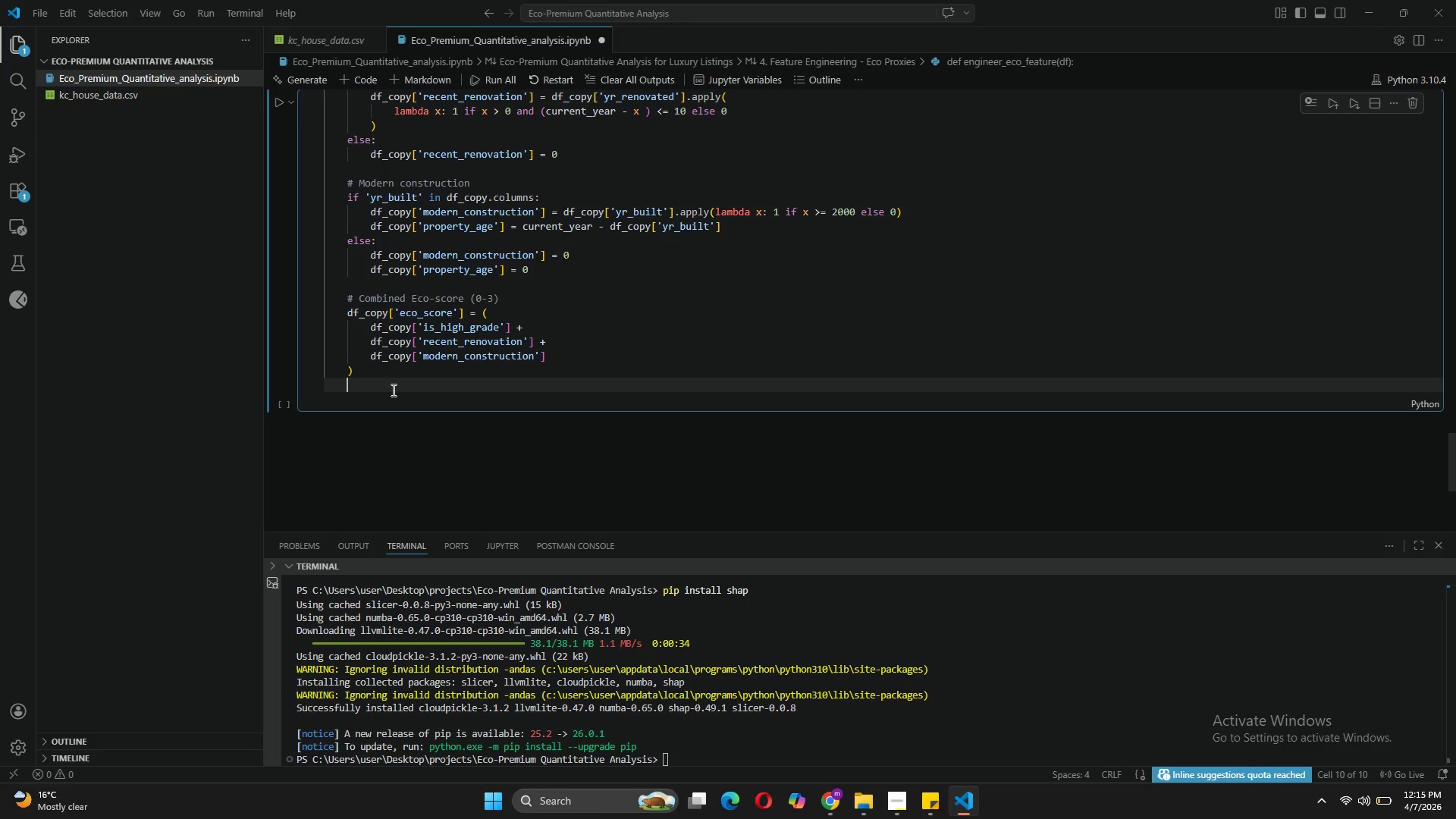 
key(Enter)
 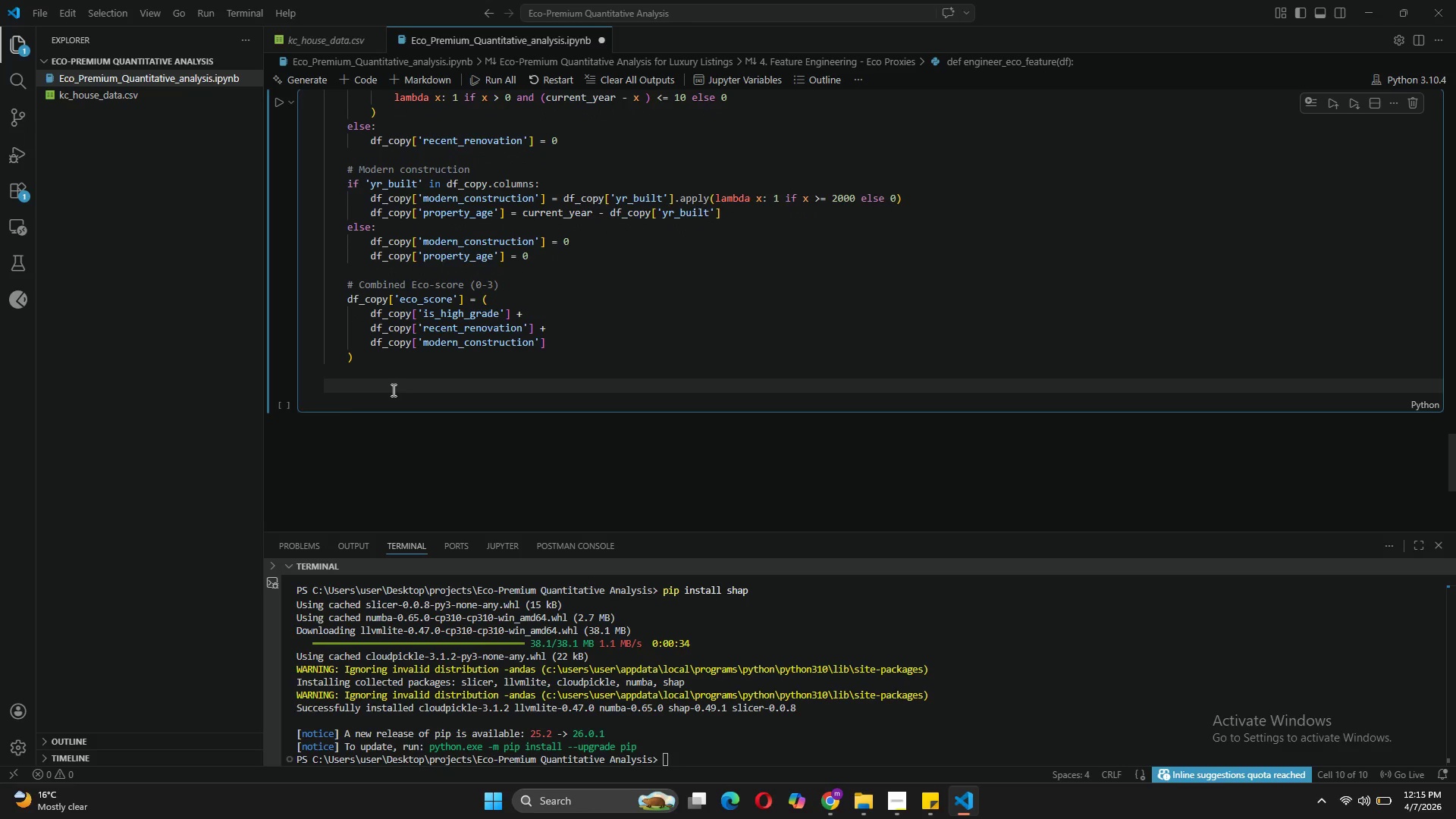 
type(#wa)
key(Backspace)
key(Backspace)
type( Watr)
key(Backspace)
type(erfront feature)
 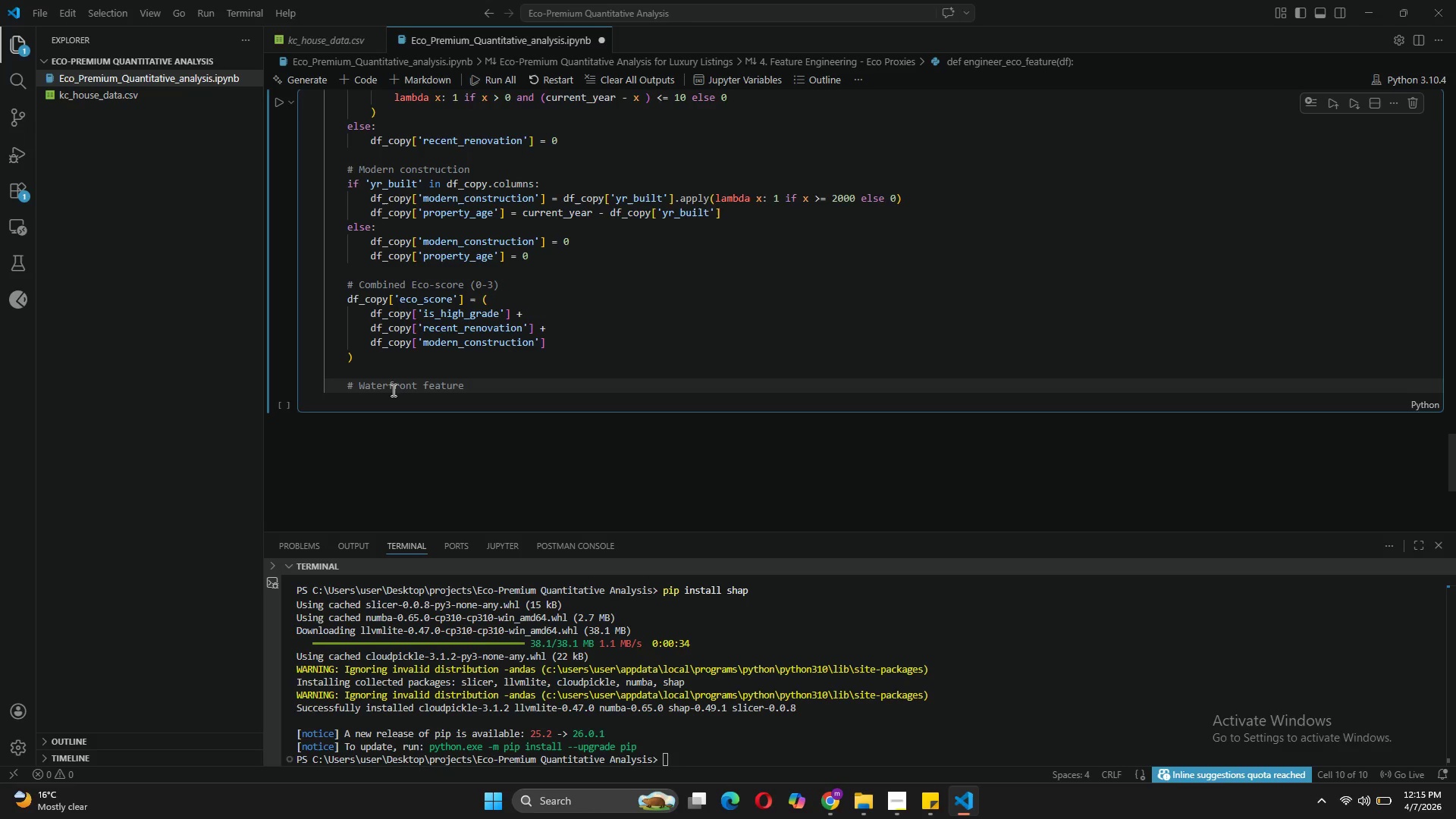 
key(Enter)
 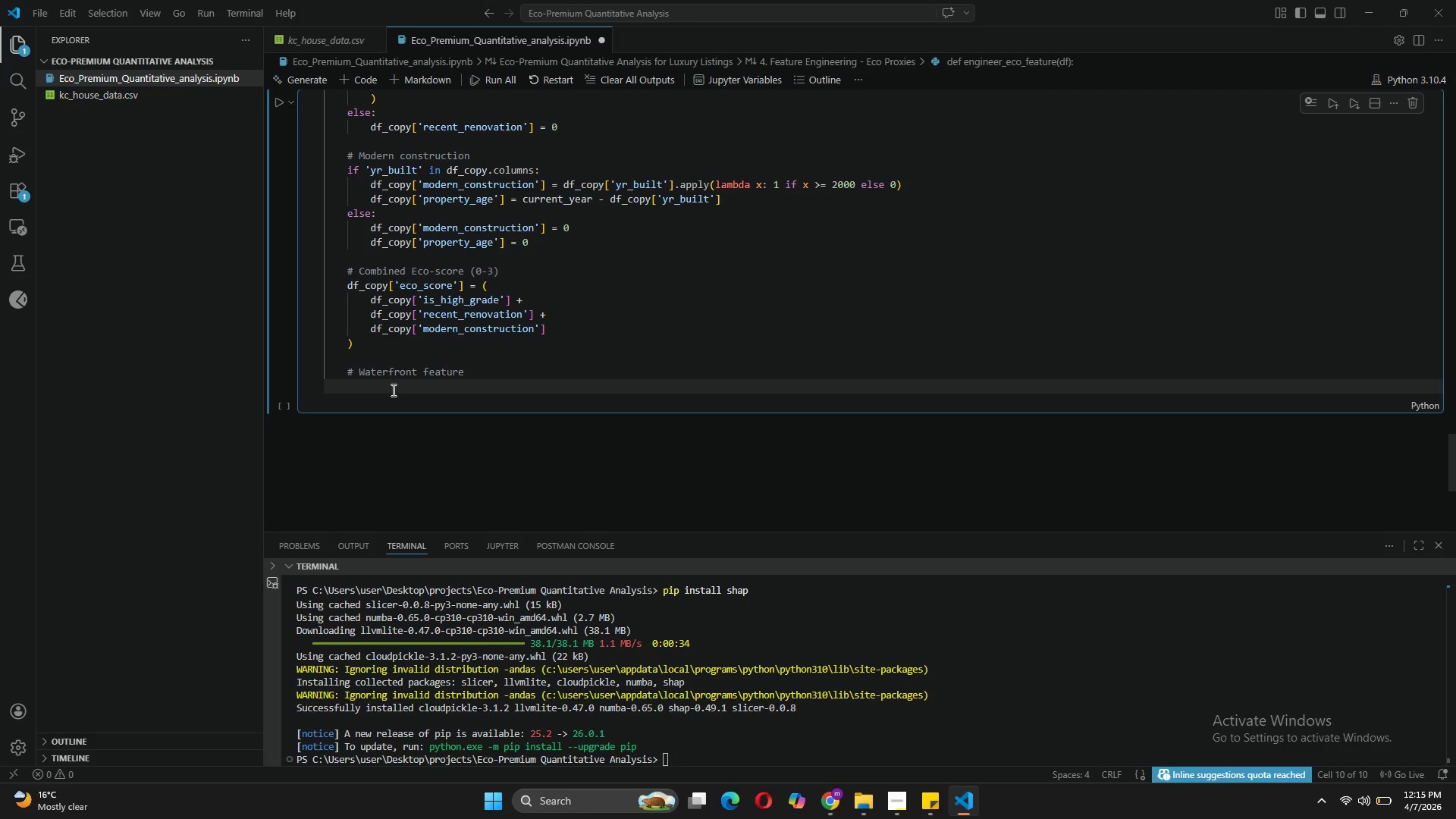 
wait(16.48)
 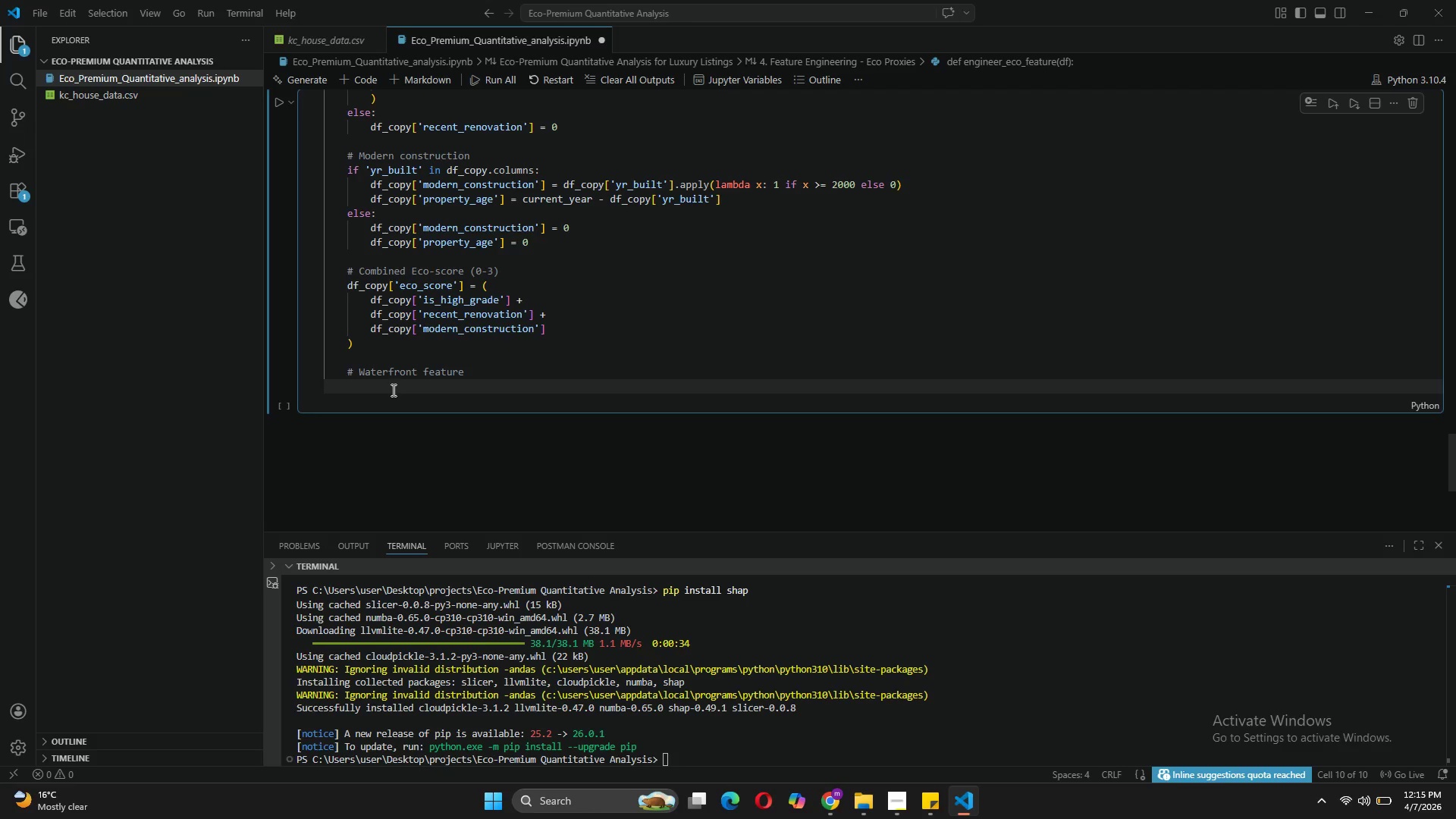 
type(if 'waterfront)
 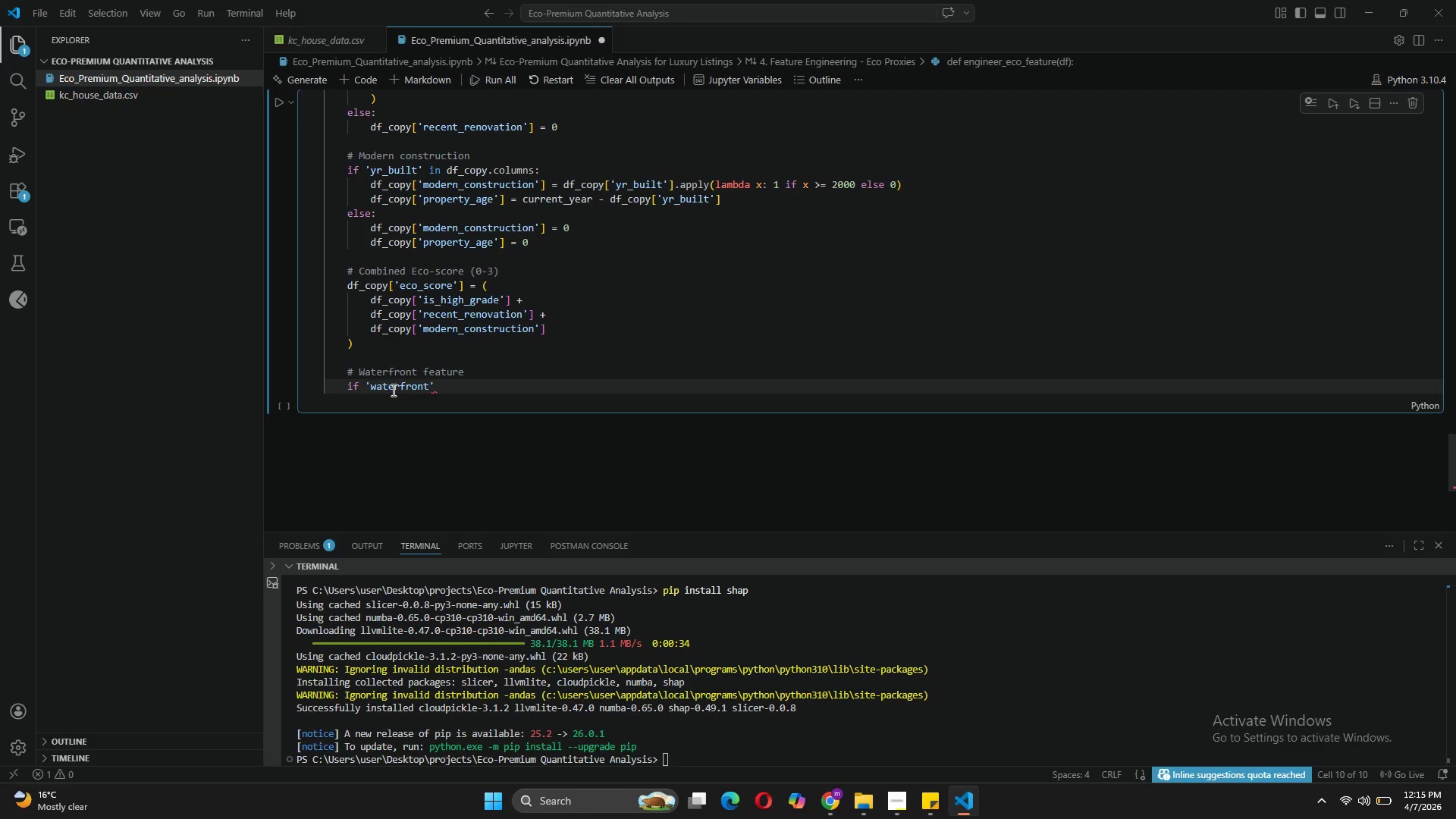 
key(ArrowRight)
 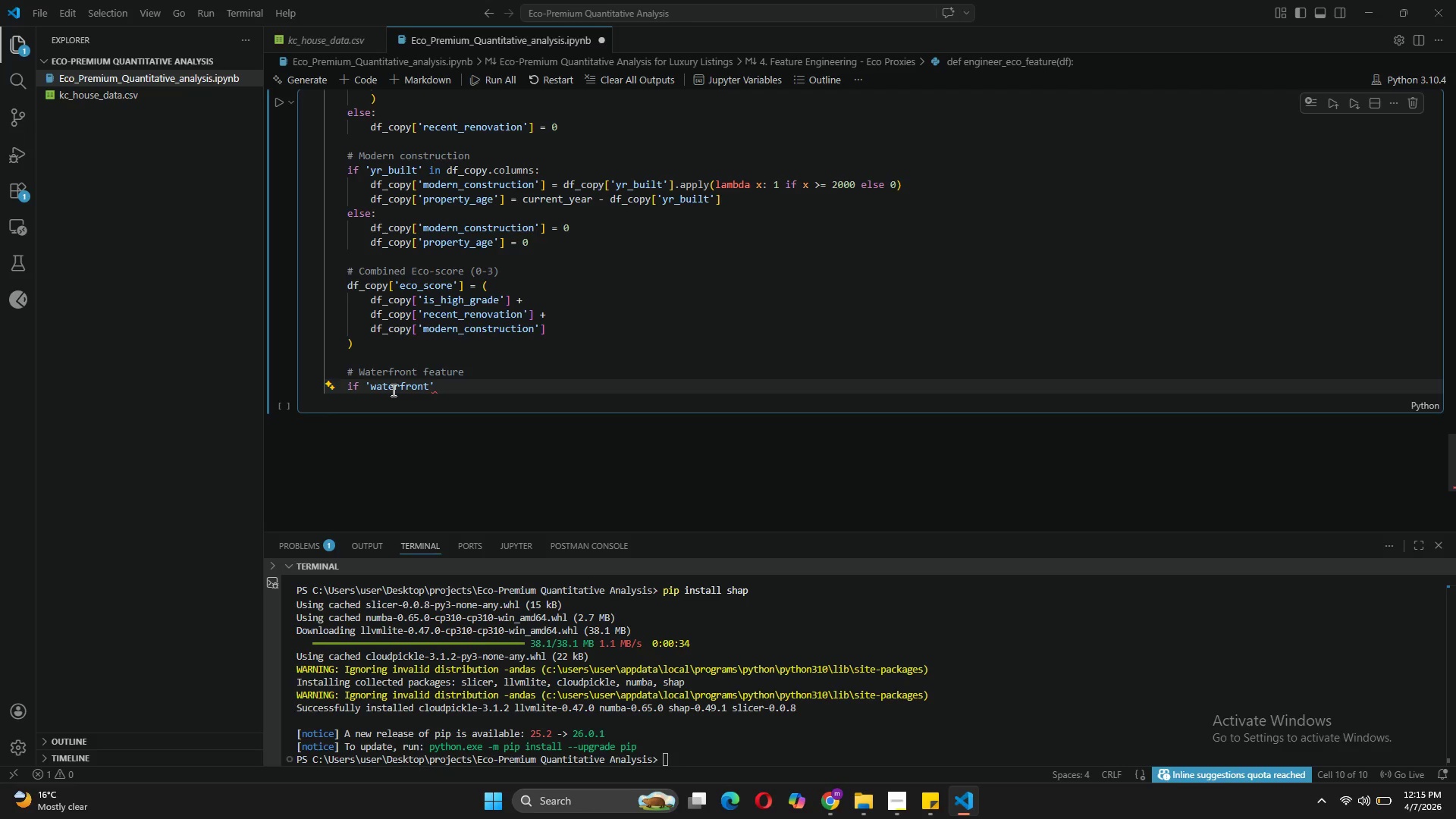 
type( in df_copy.columns:)
 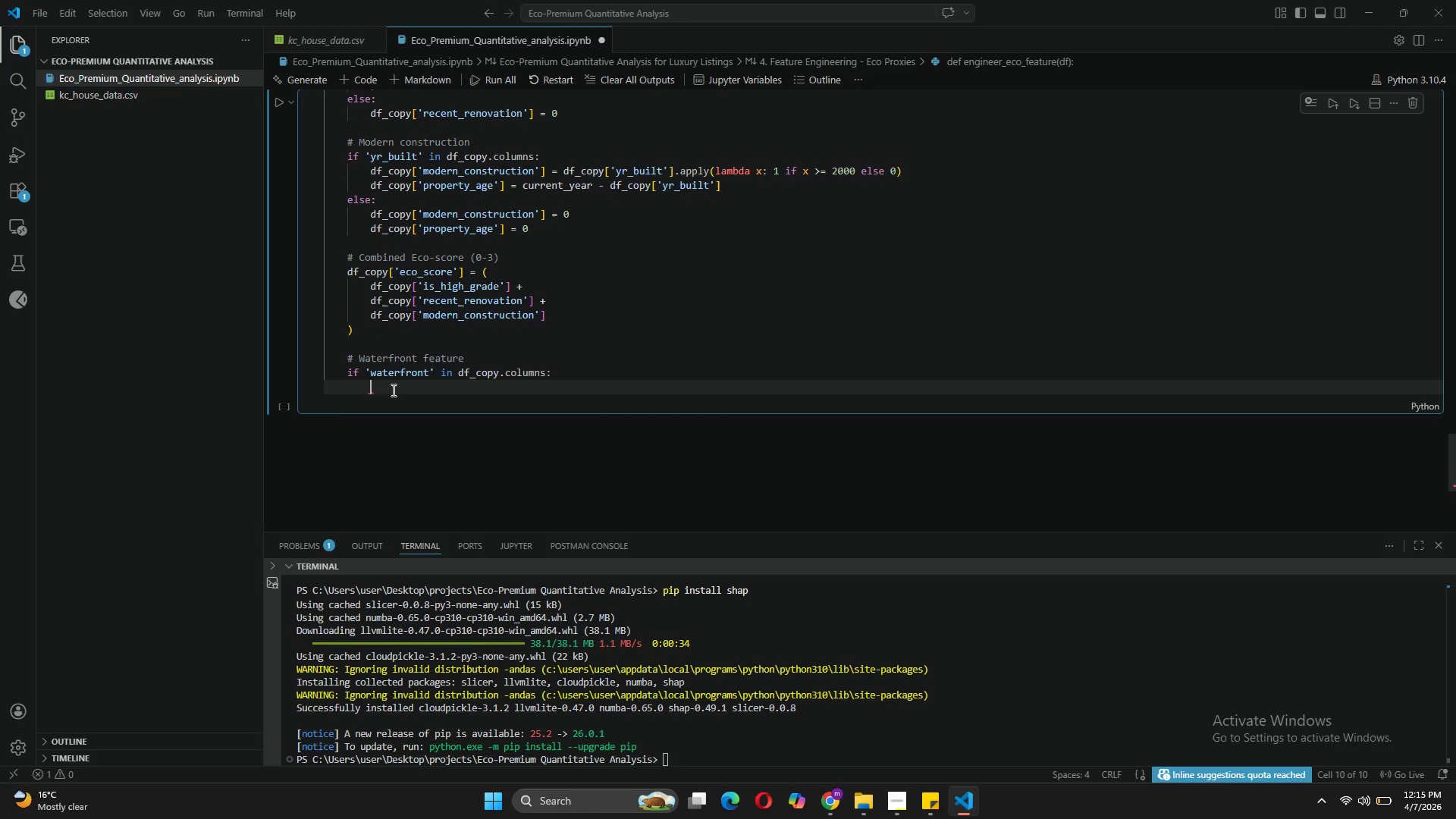 
 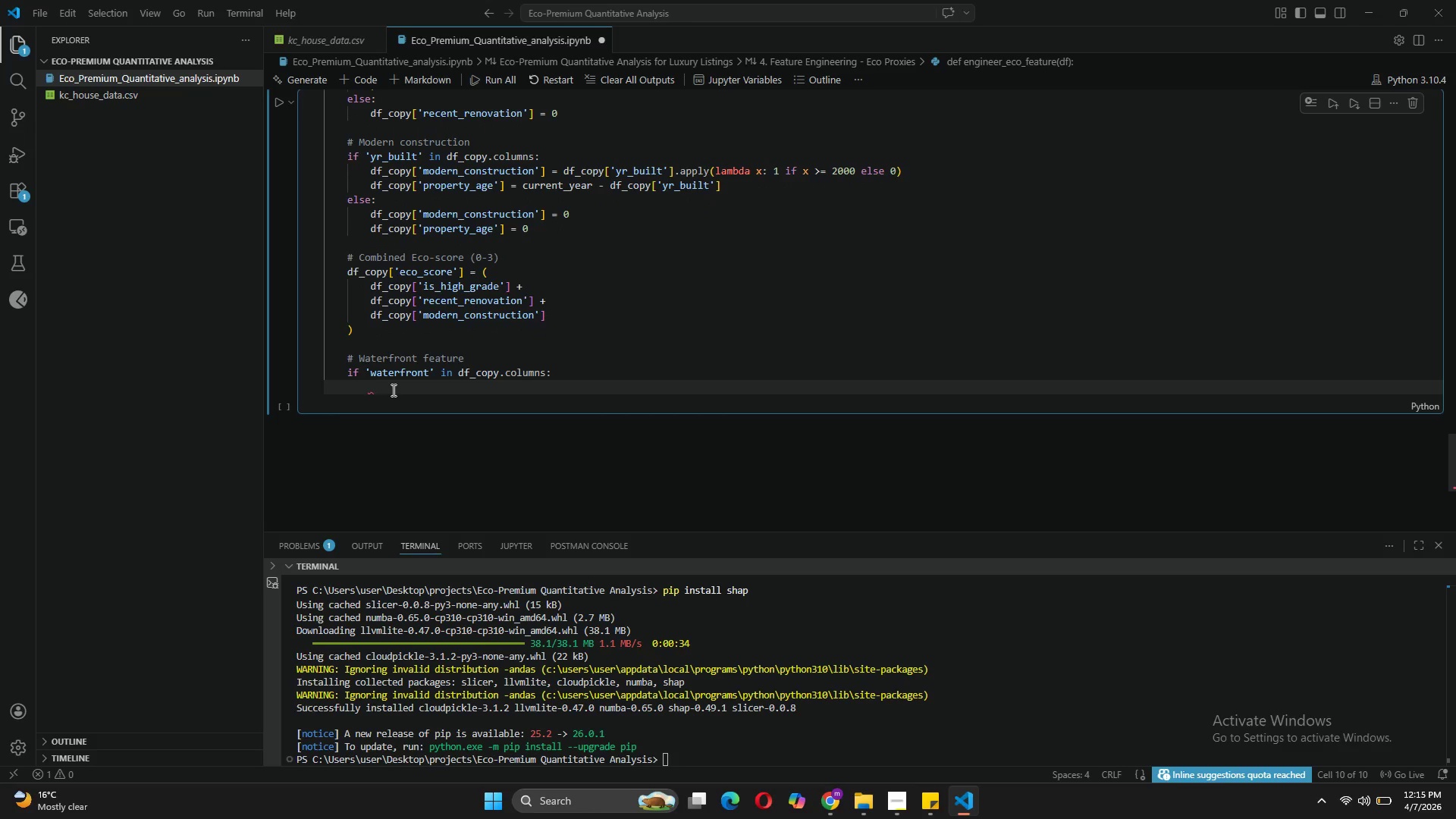 
key(Enter)
 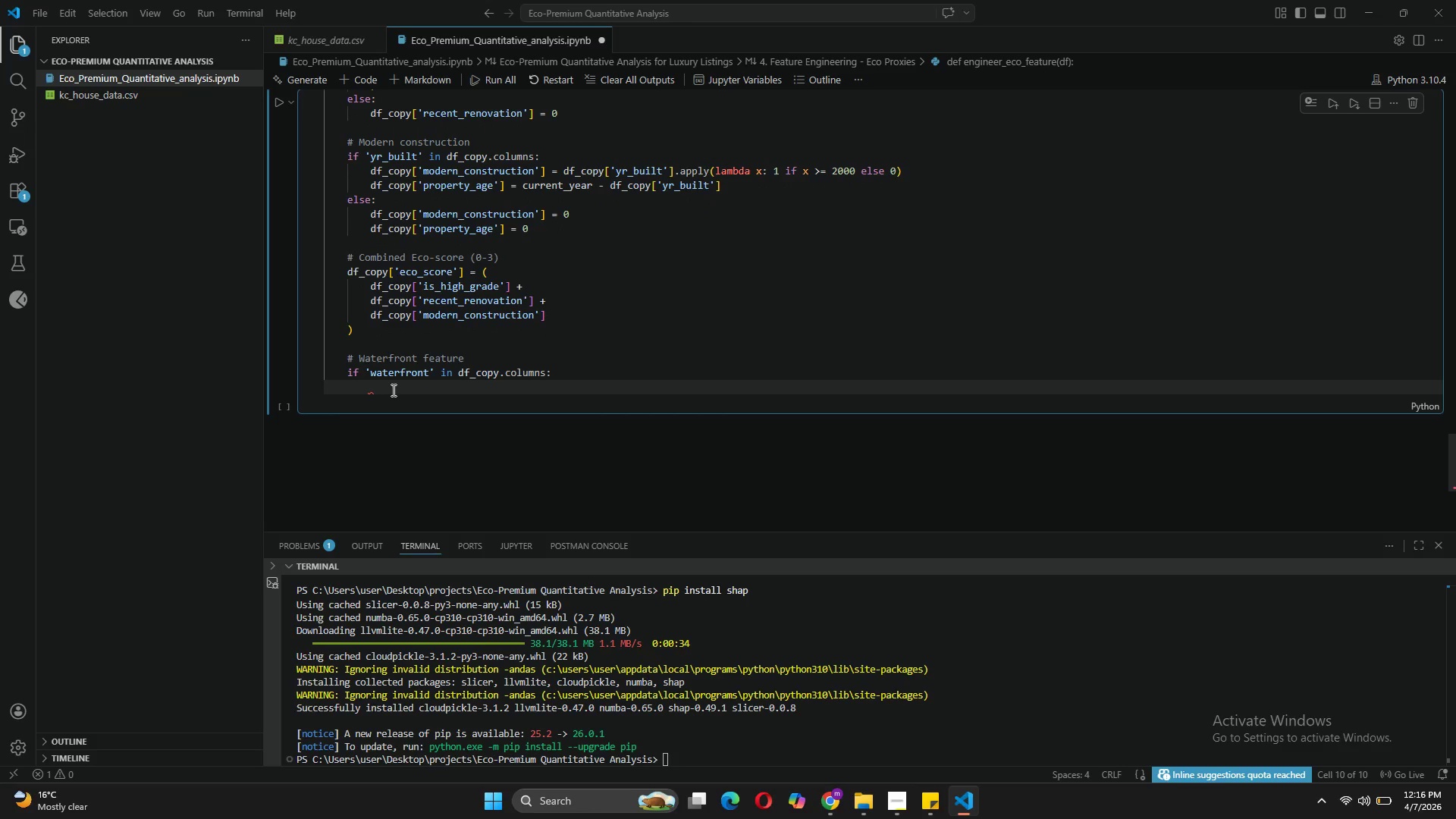 
type(df_copy['has_waterfront)
 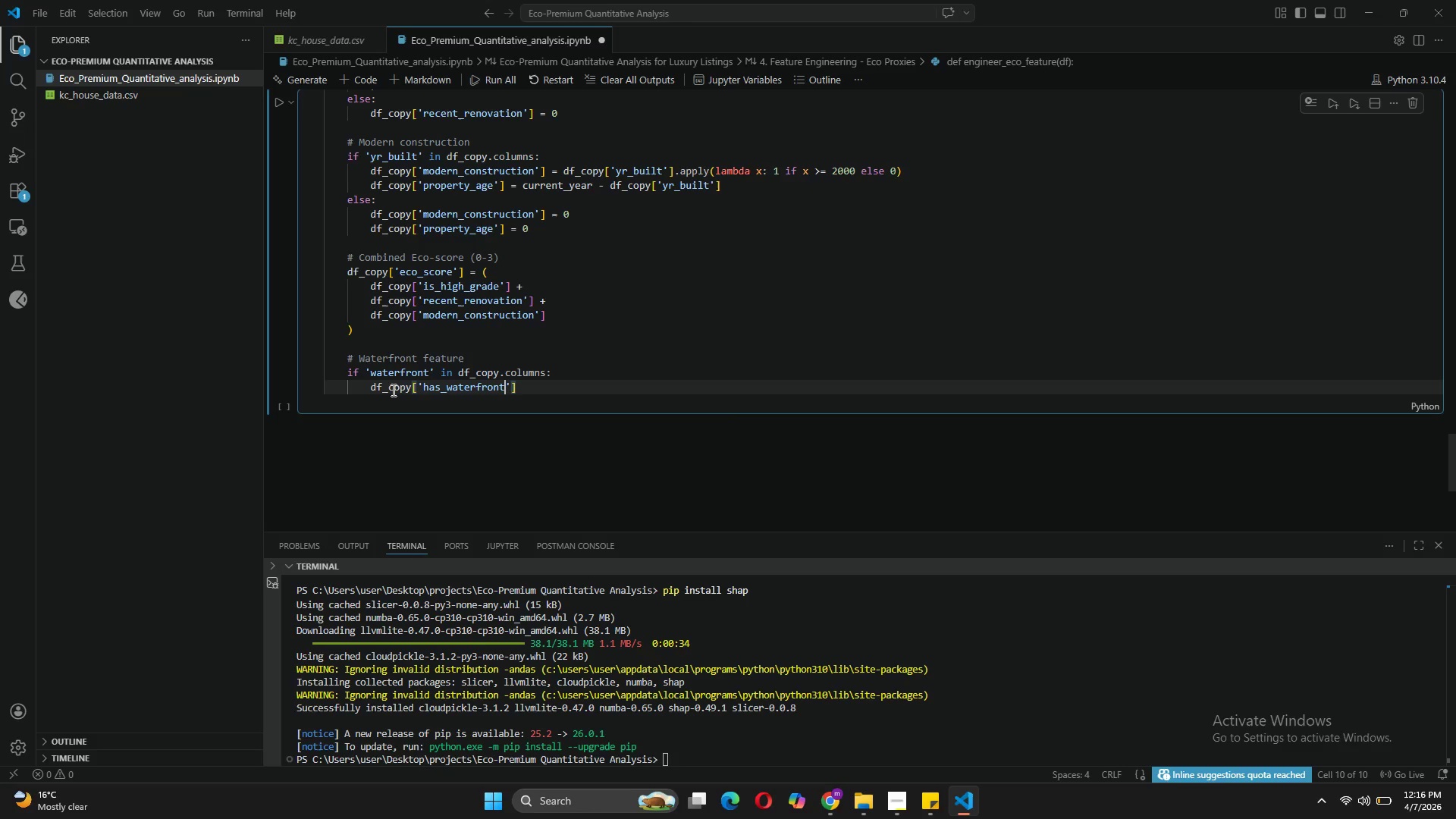 
key(ArrowRight)
 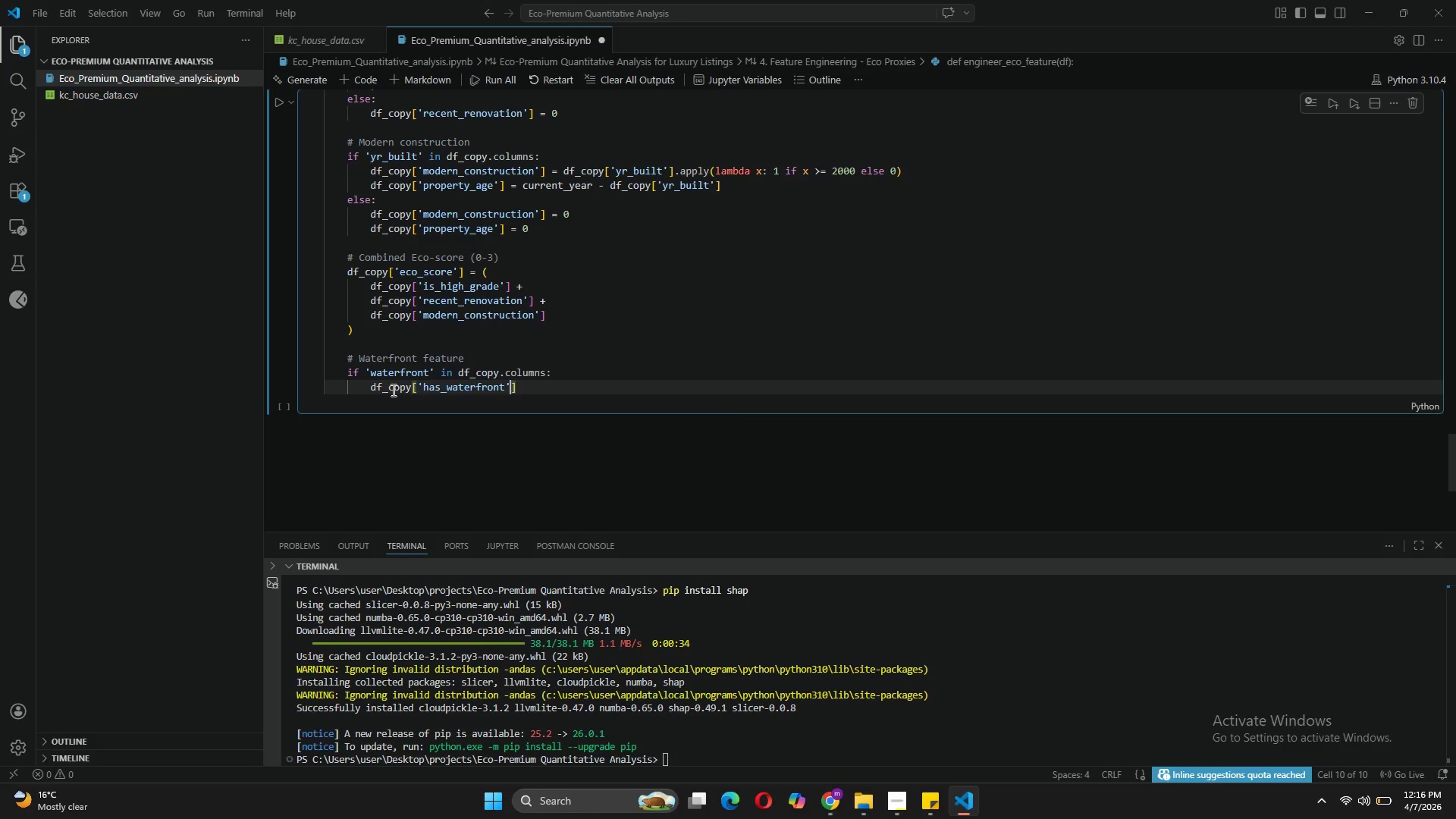 
key(ArrowRight)
 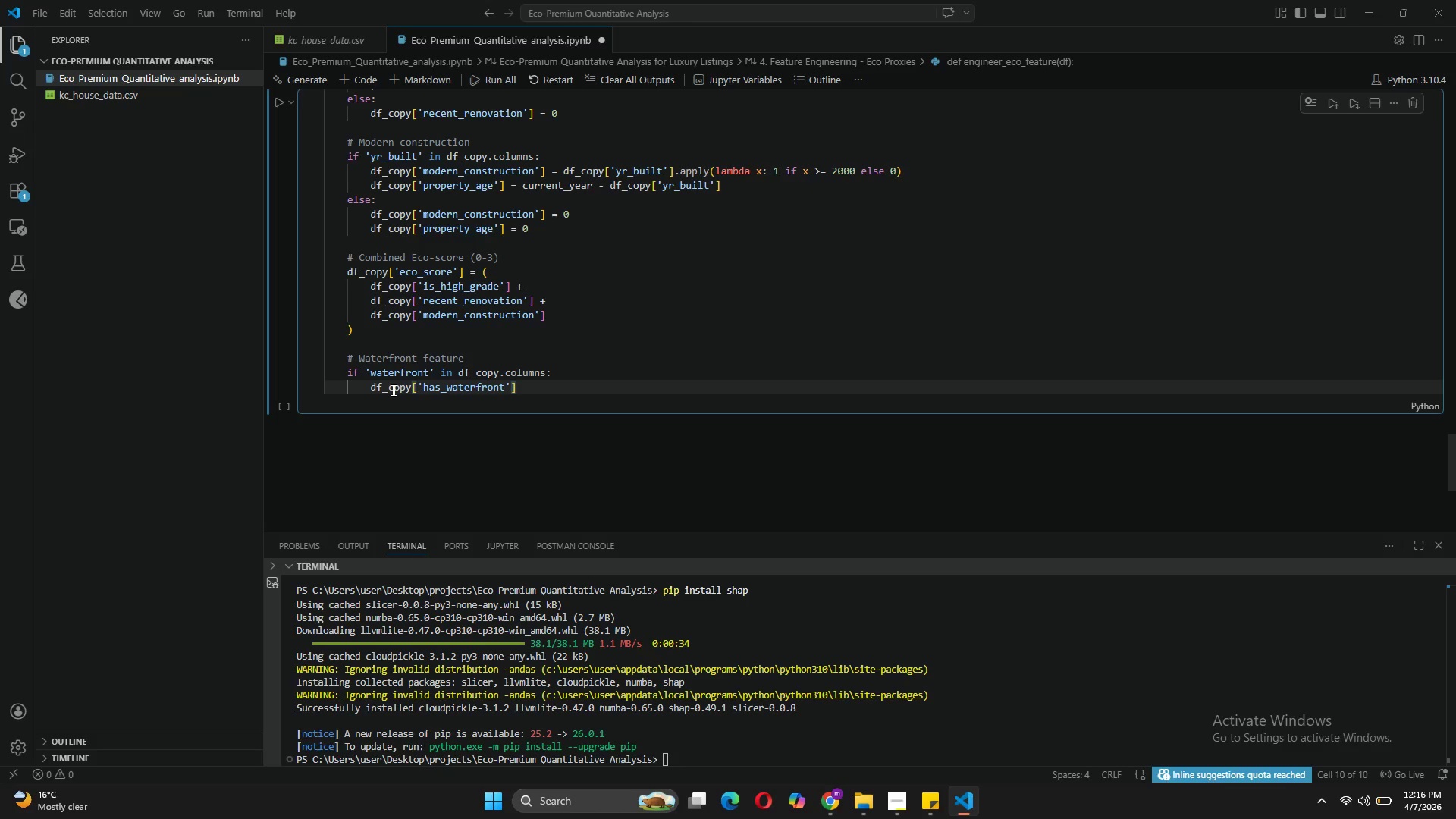 
key(Space)
 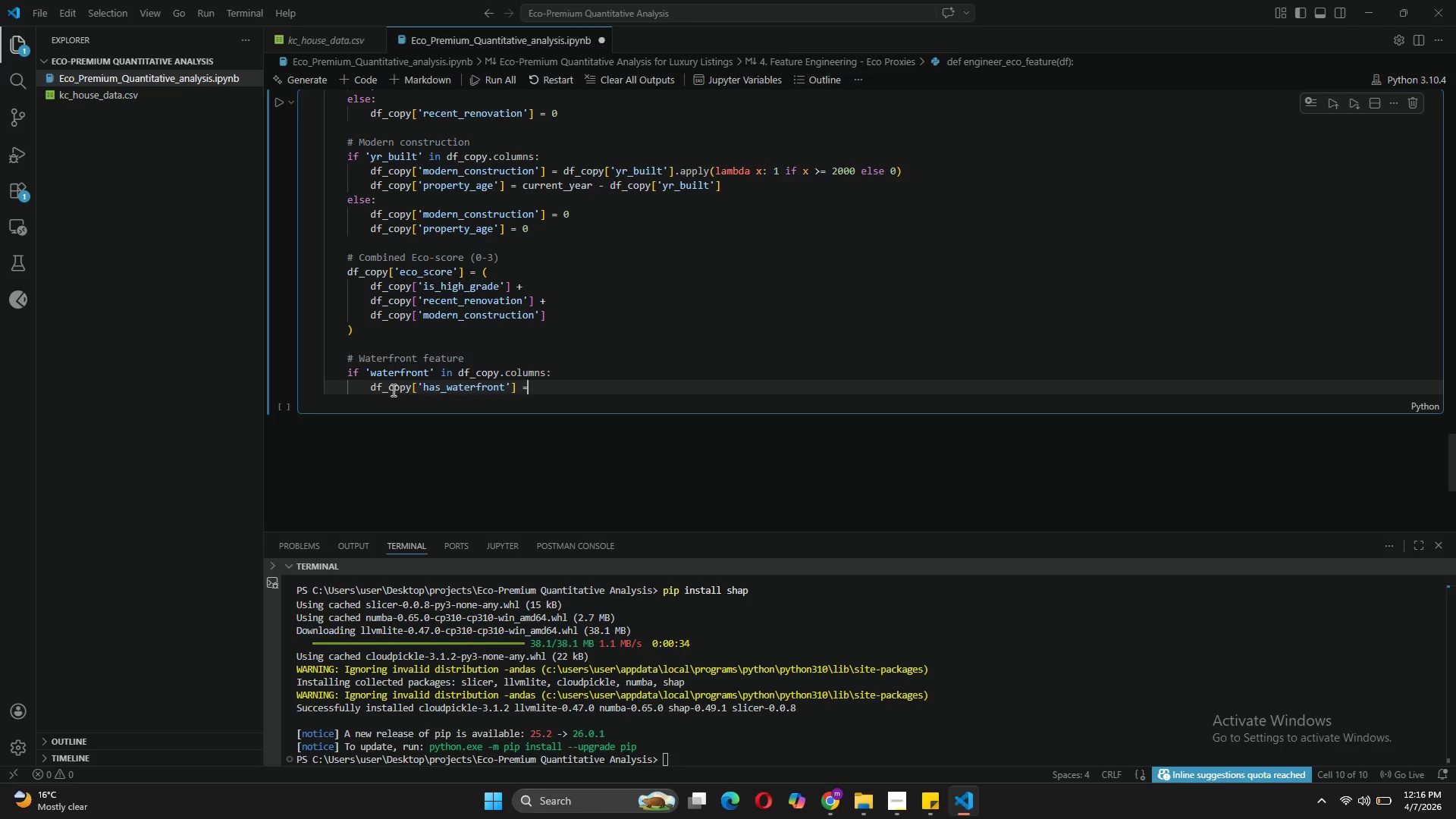 
key(Equal)
 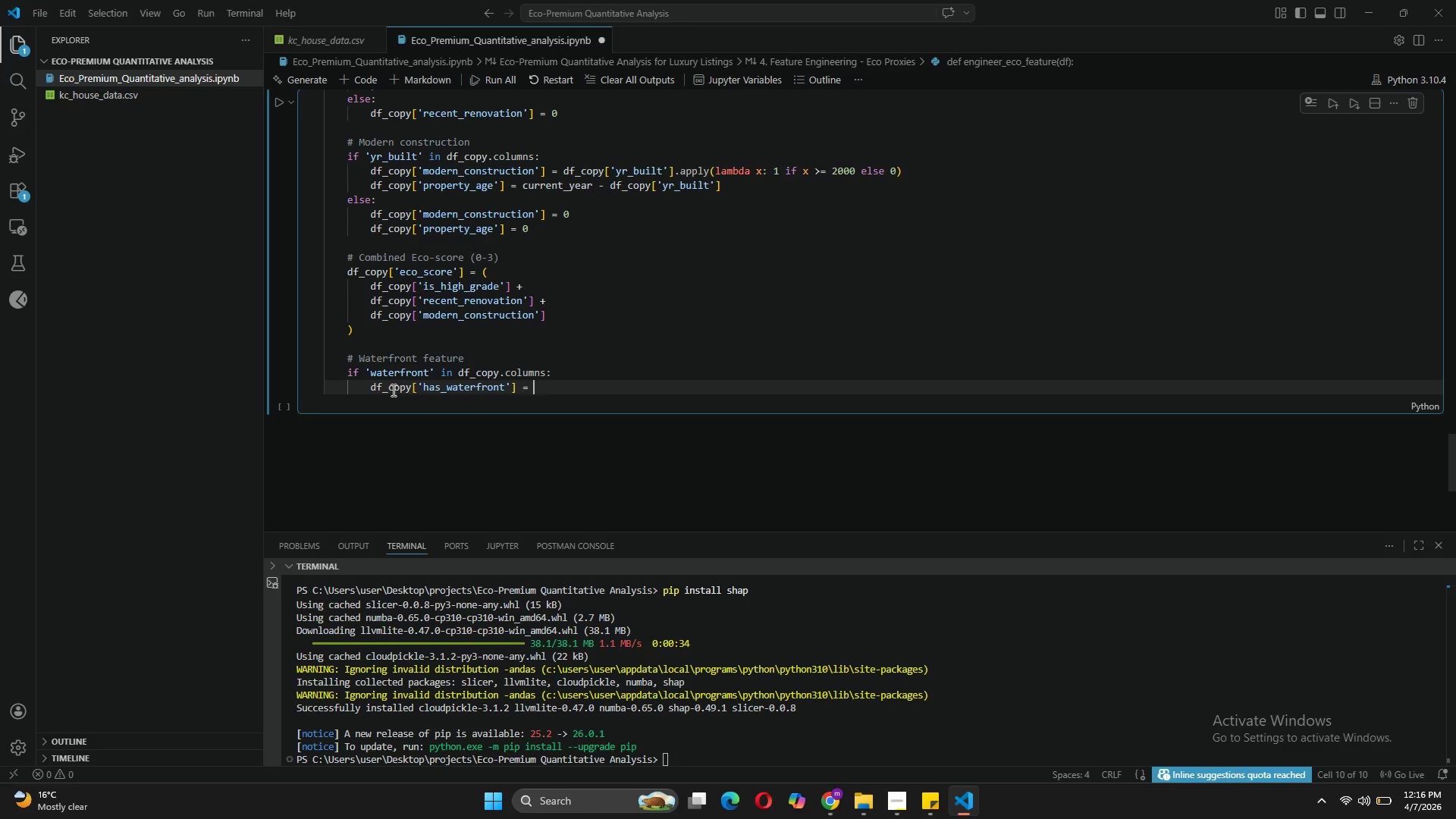 
key(Space)
 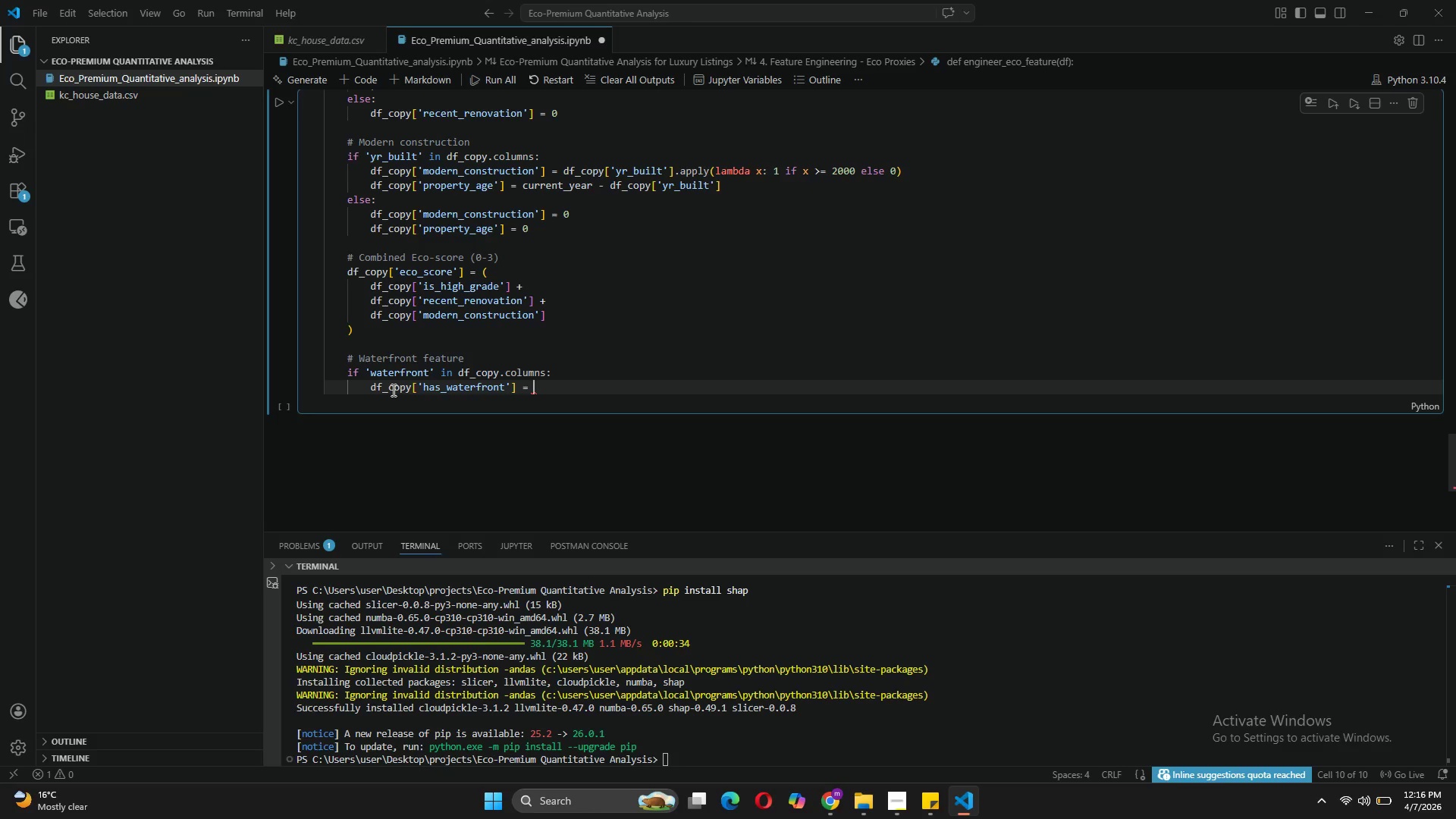 
wait(6.59)
 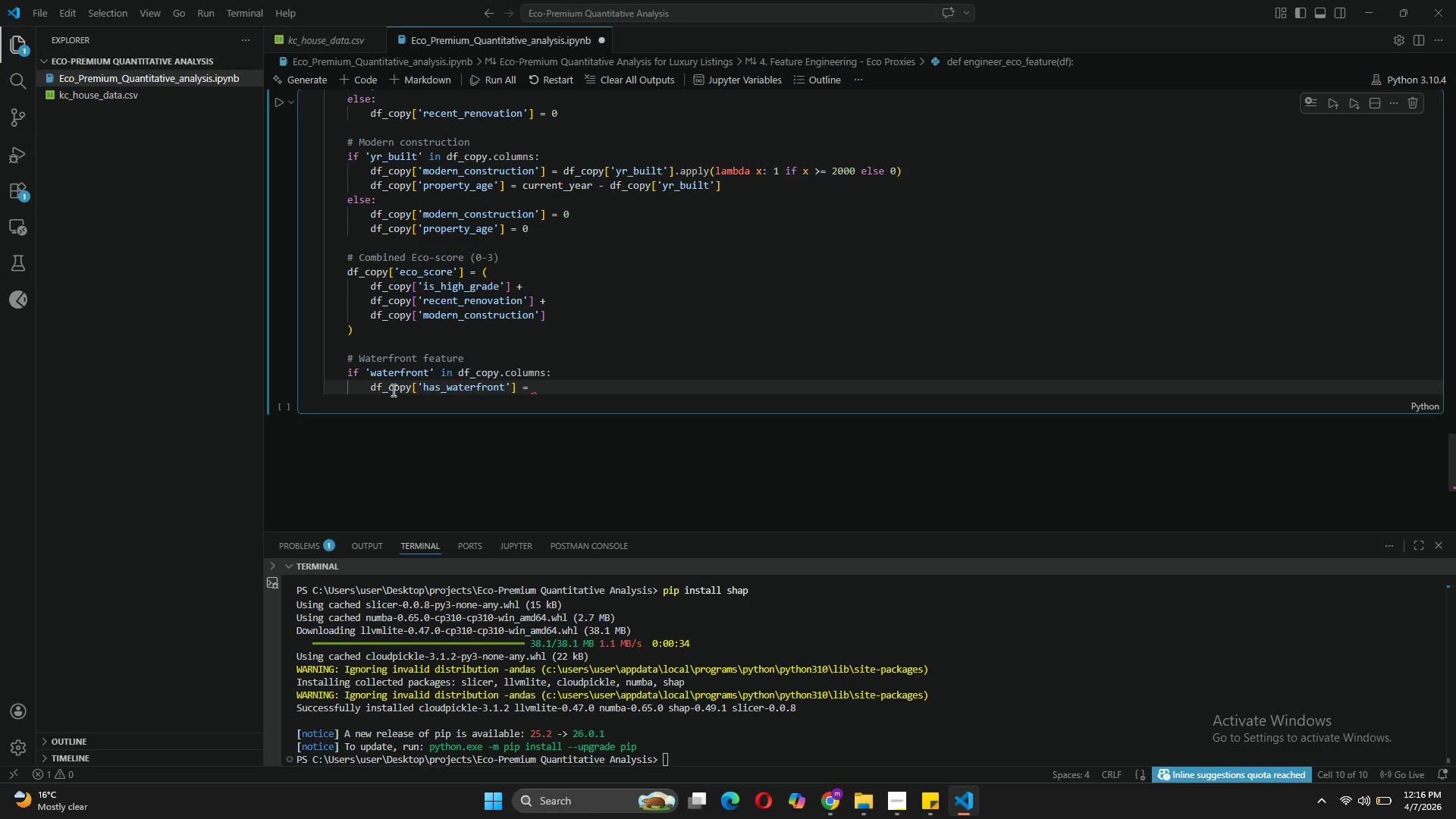 
type(df_copy['waterfront)
 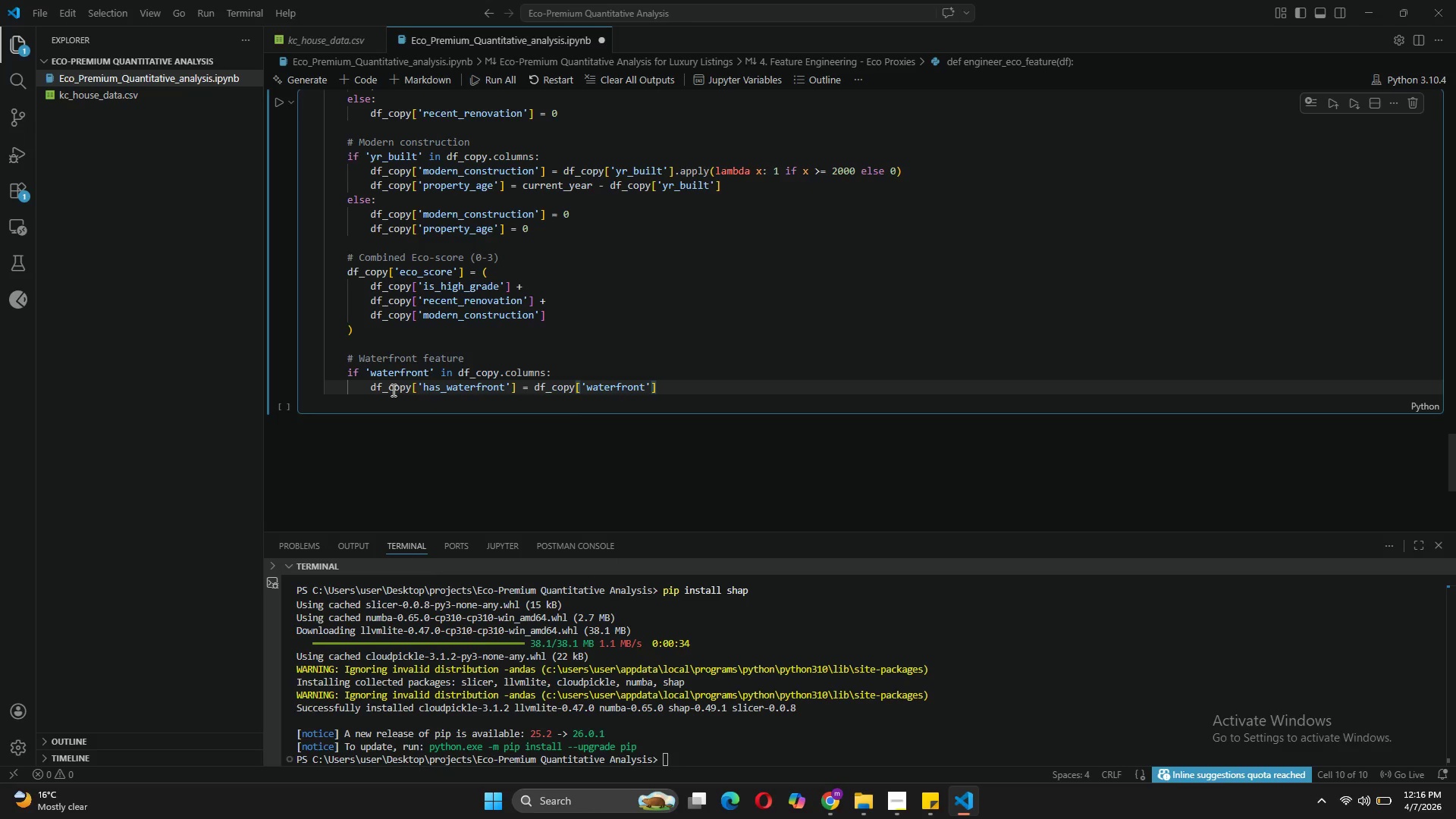 
key(ArrowRight)
 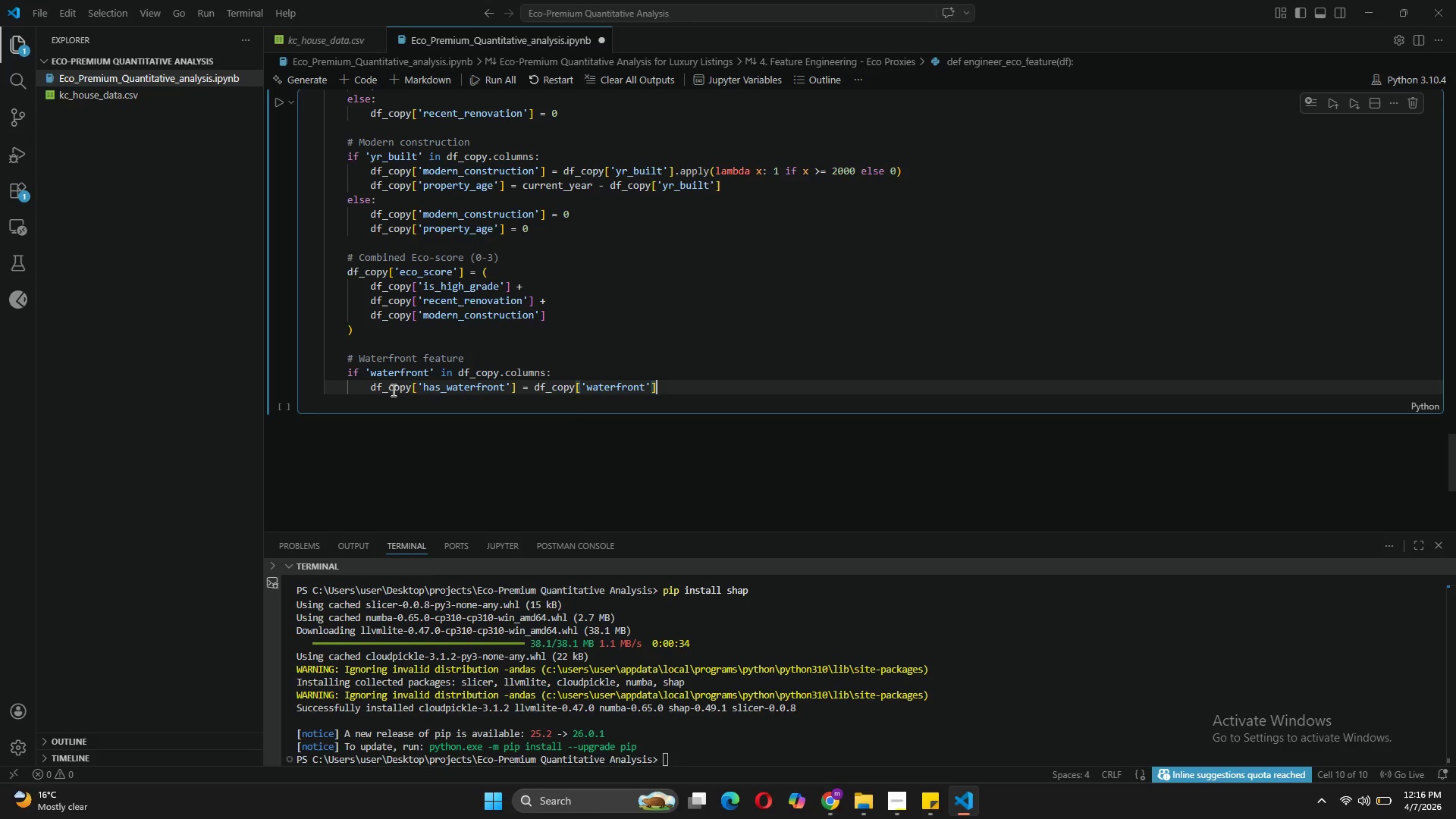 
key(ArrowRight)
 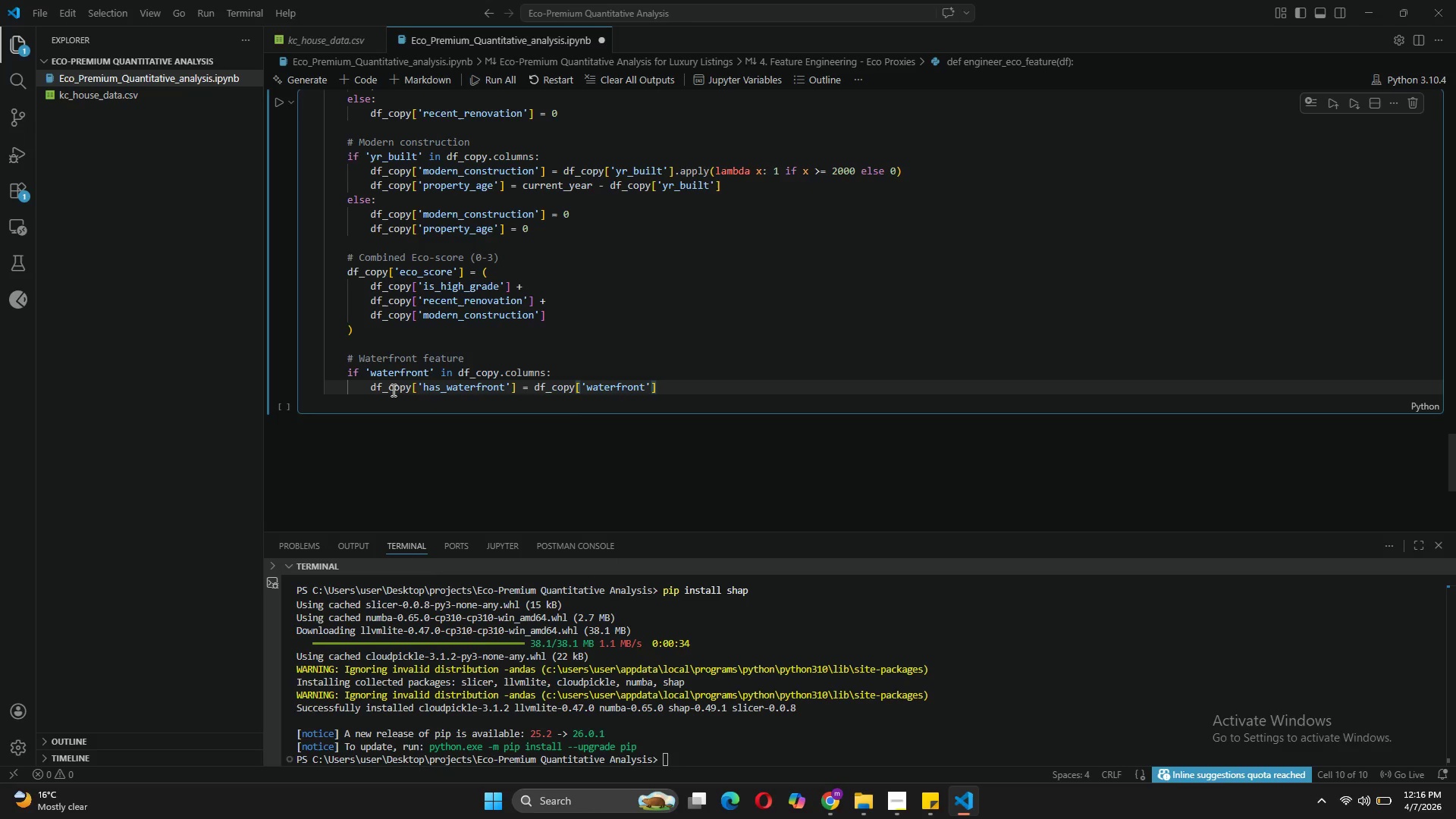 
type(,apply(lambda)
 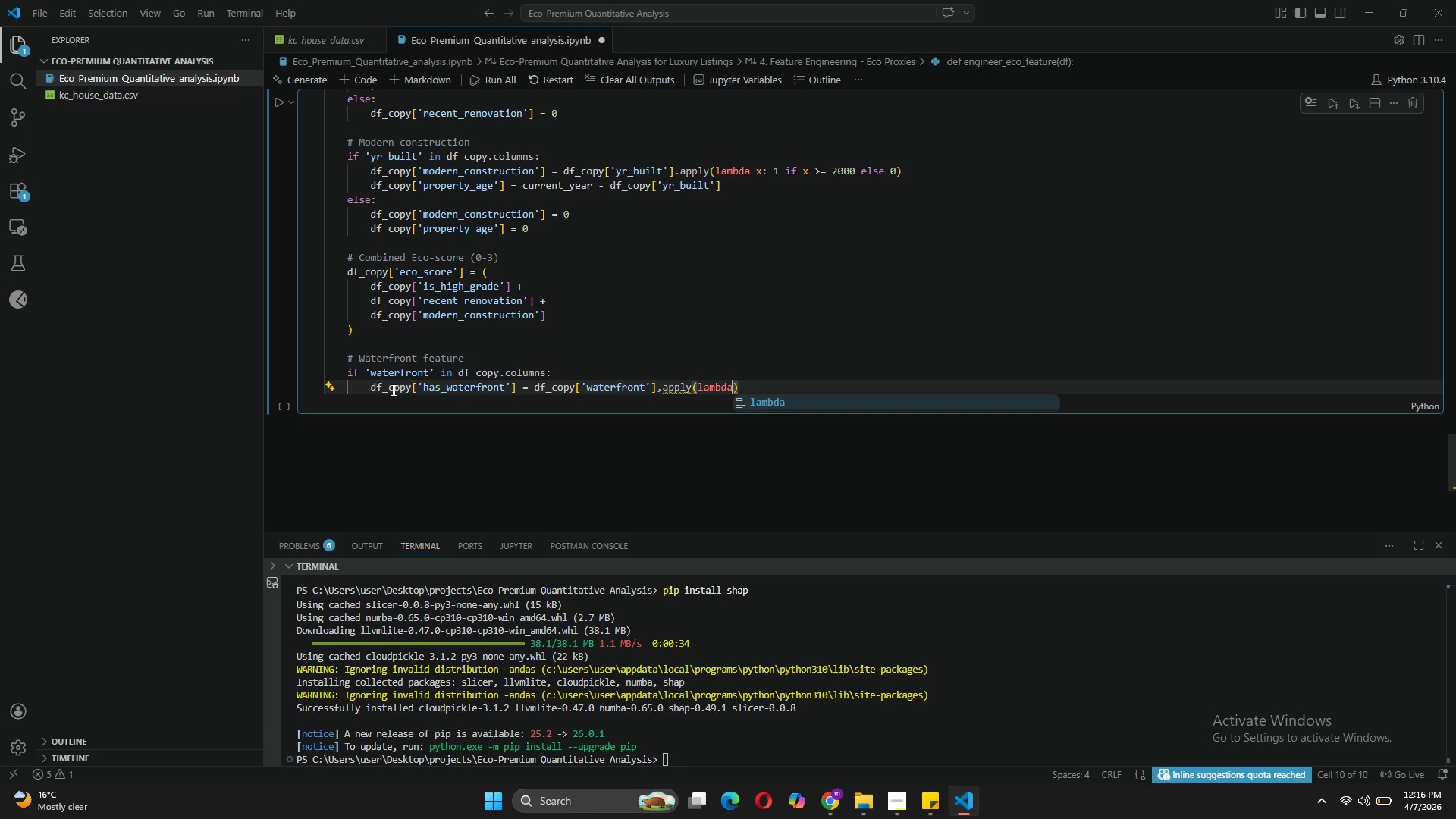 
wait(6.52)
 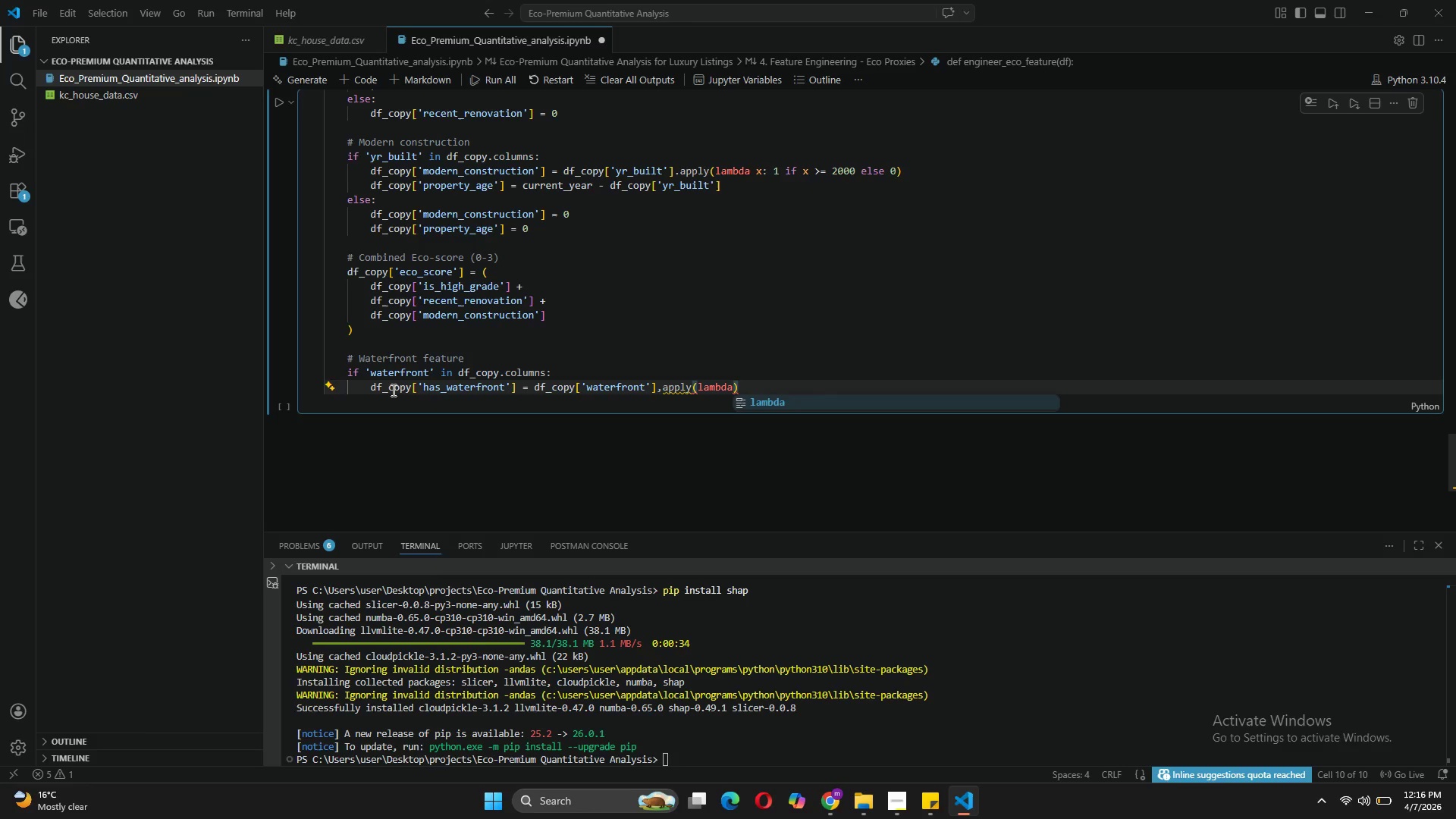 
type( x: 1 if x > 0 else 0)
 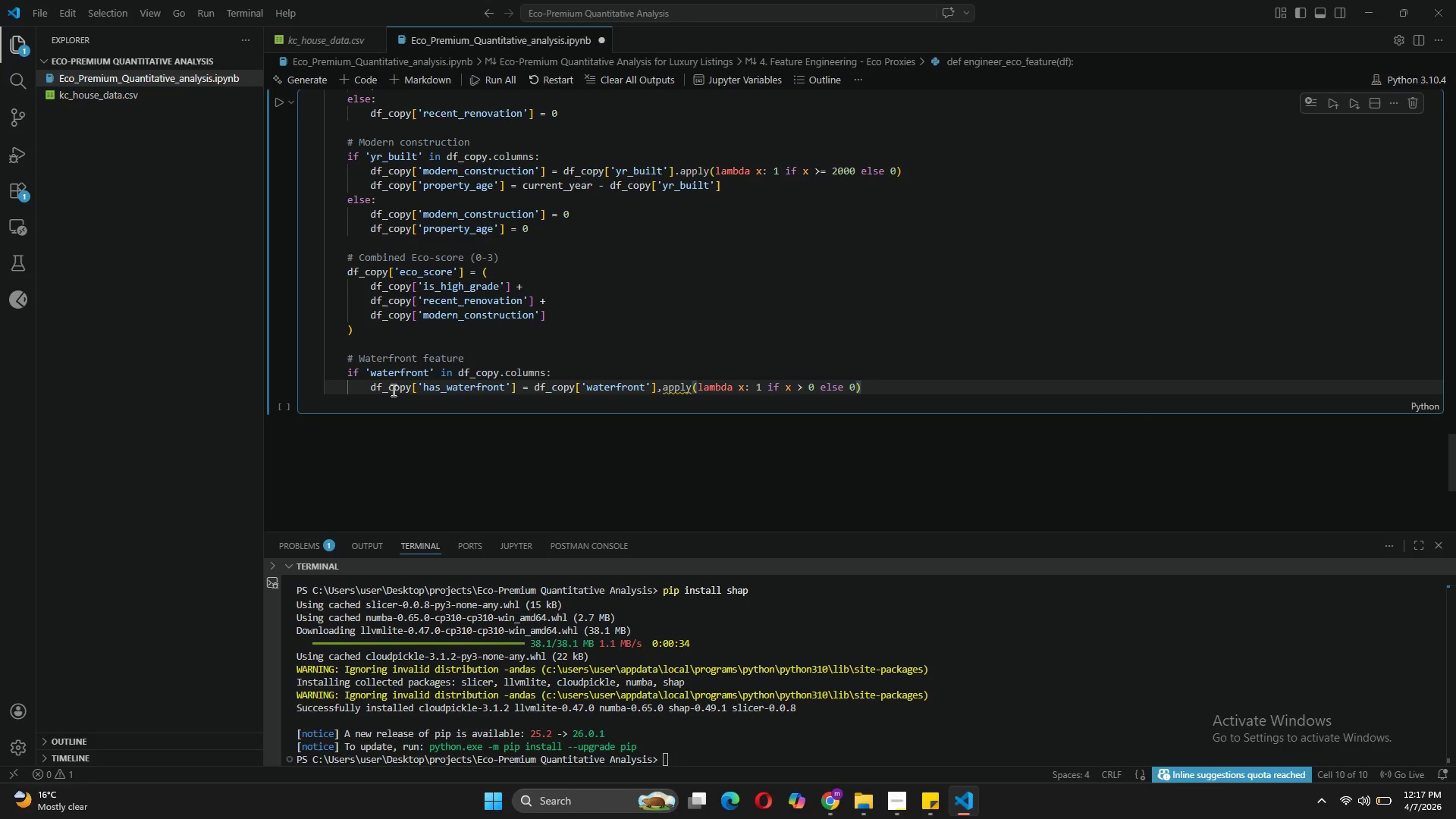 
left_click([661, 390])
 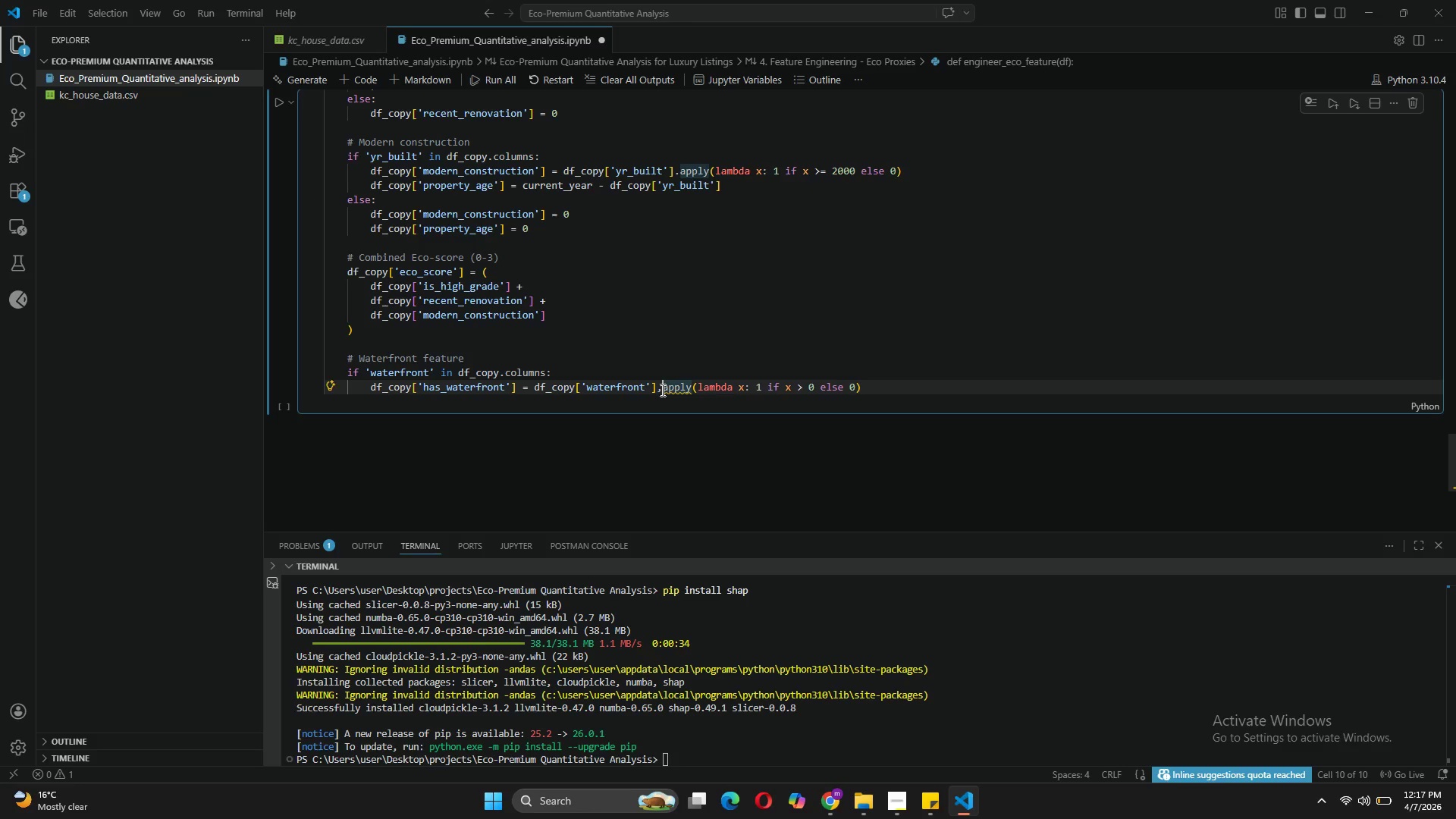 
key(Backspace)
 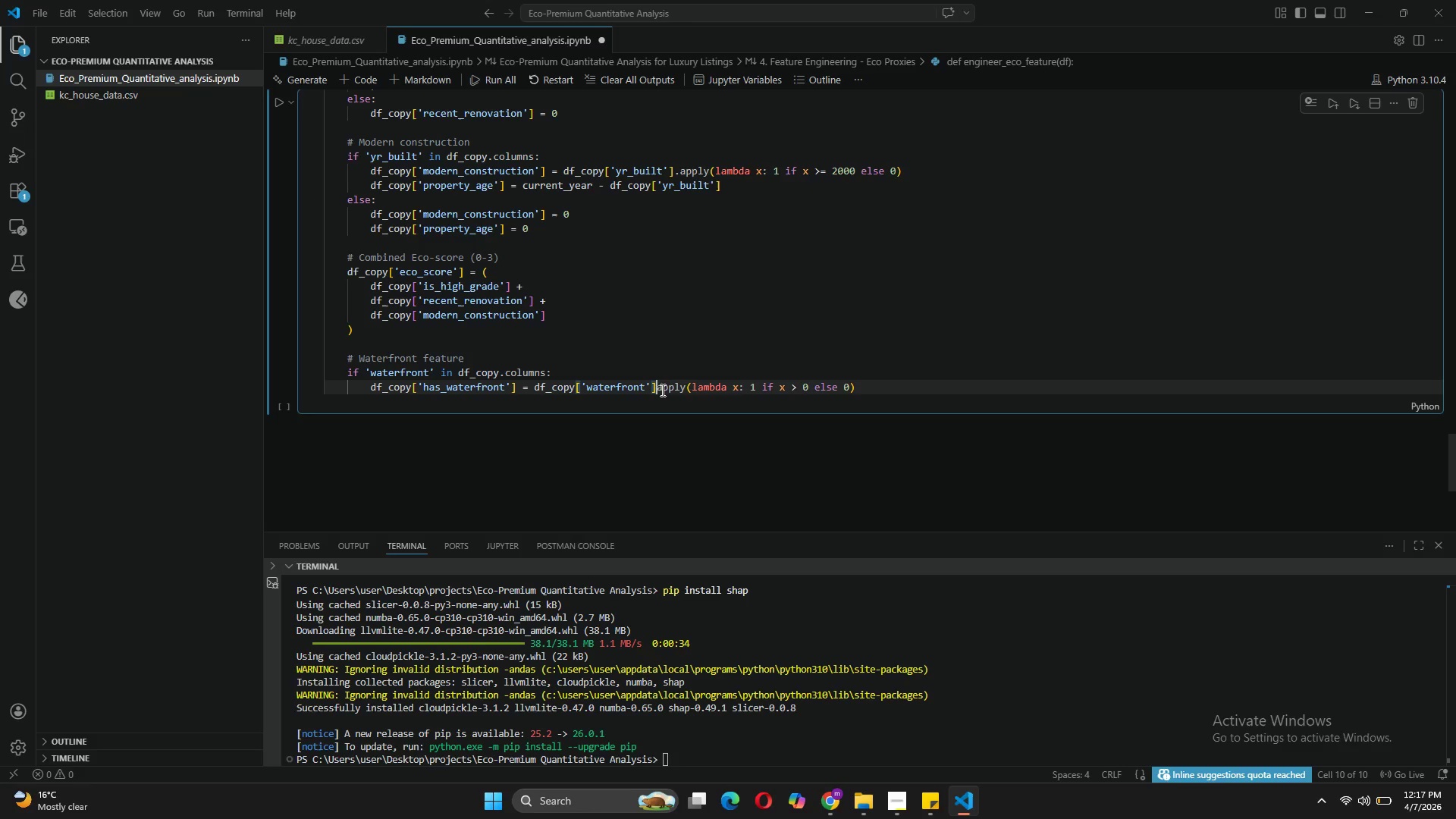 
key(Period)
 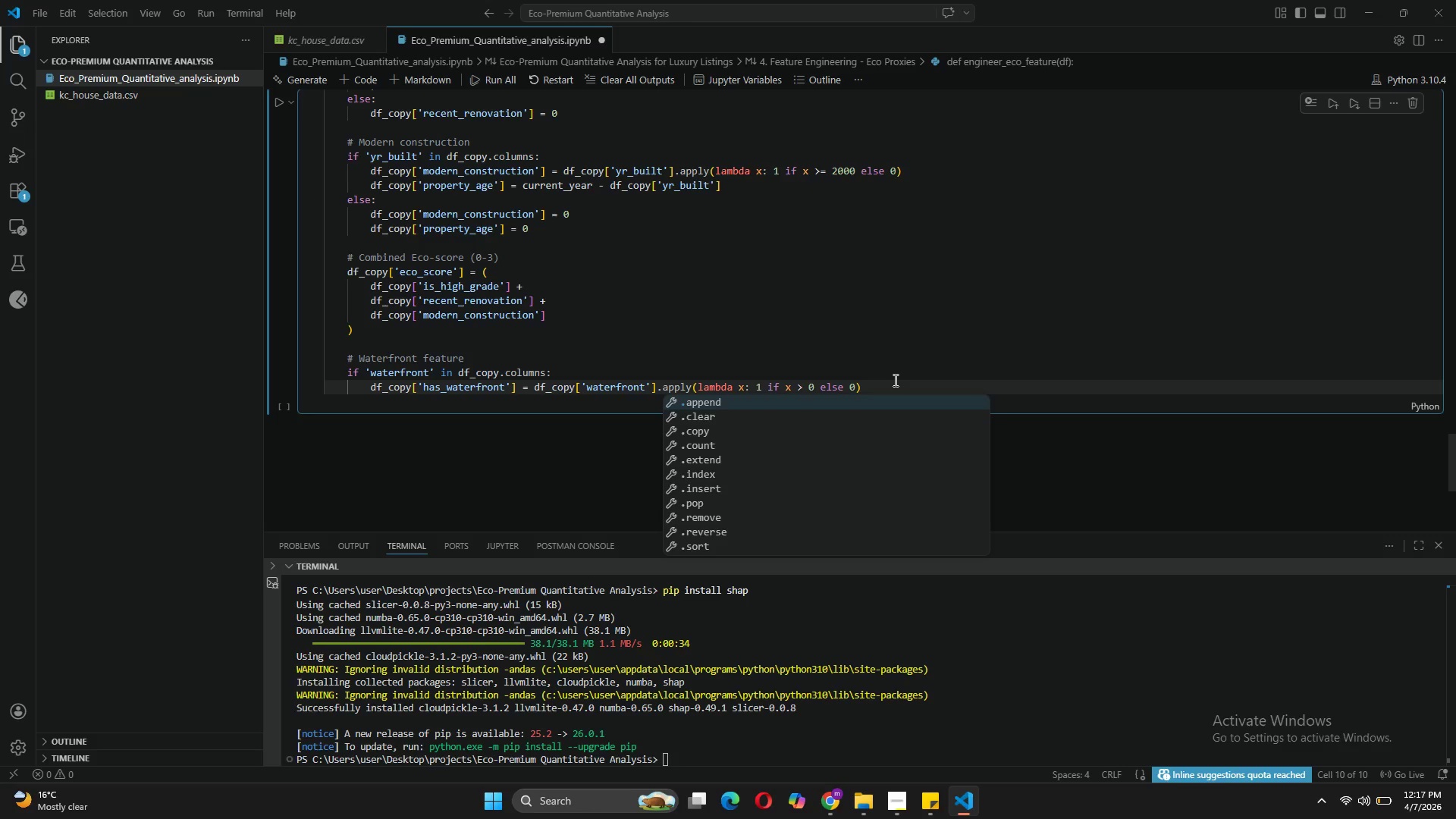 
wait(8.72)
 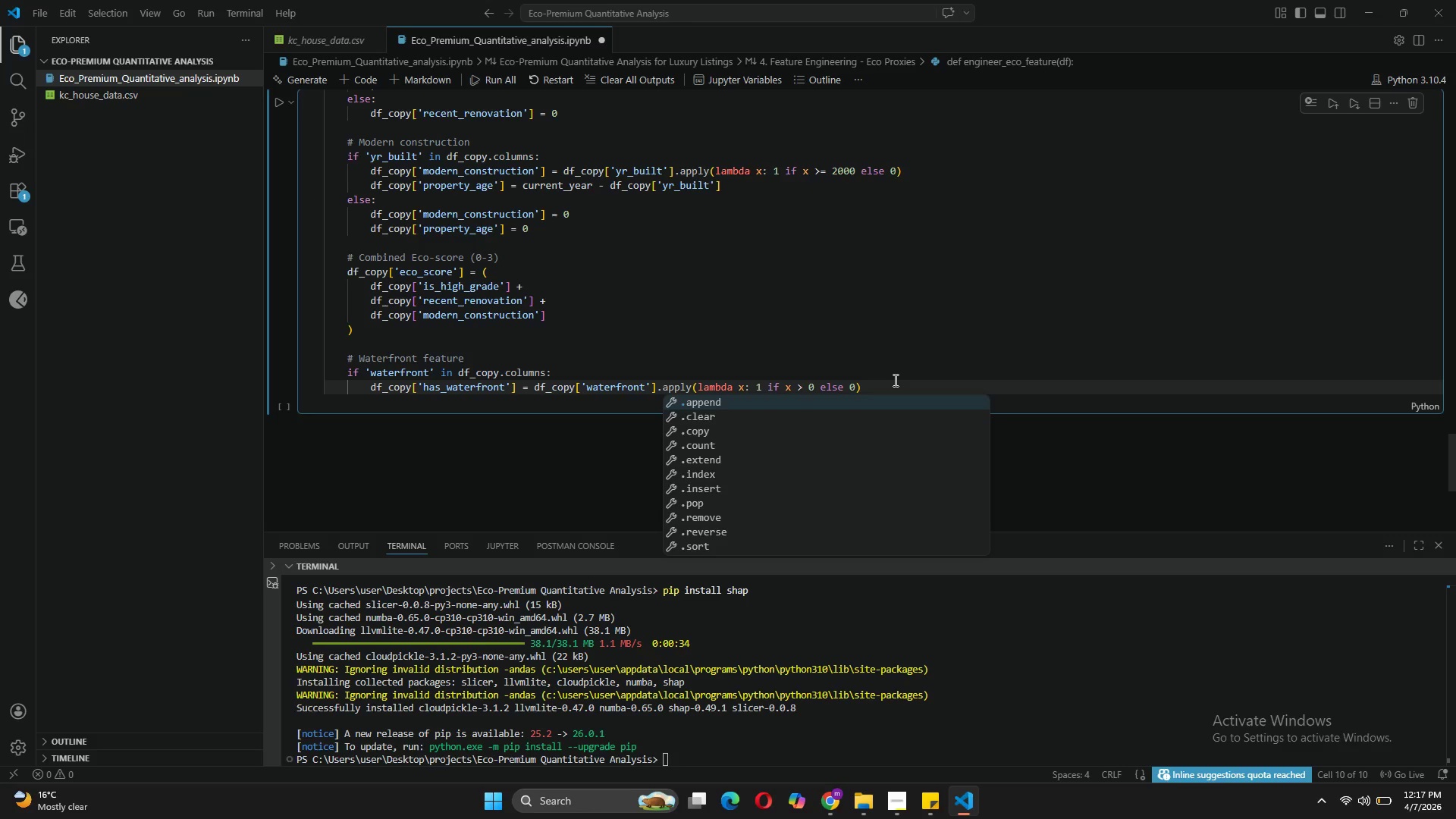 
left_click([894, 380])
 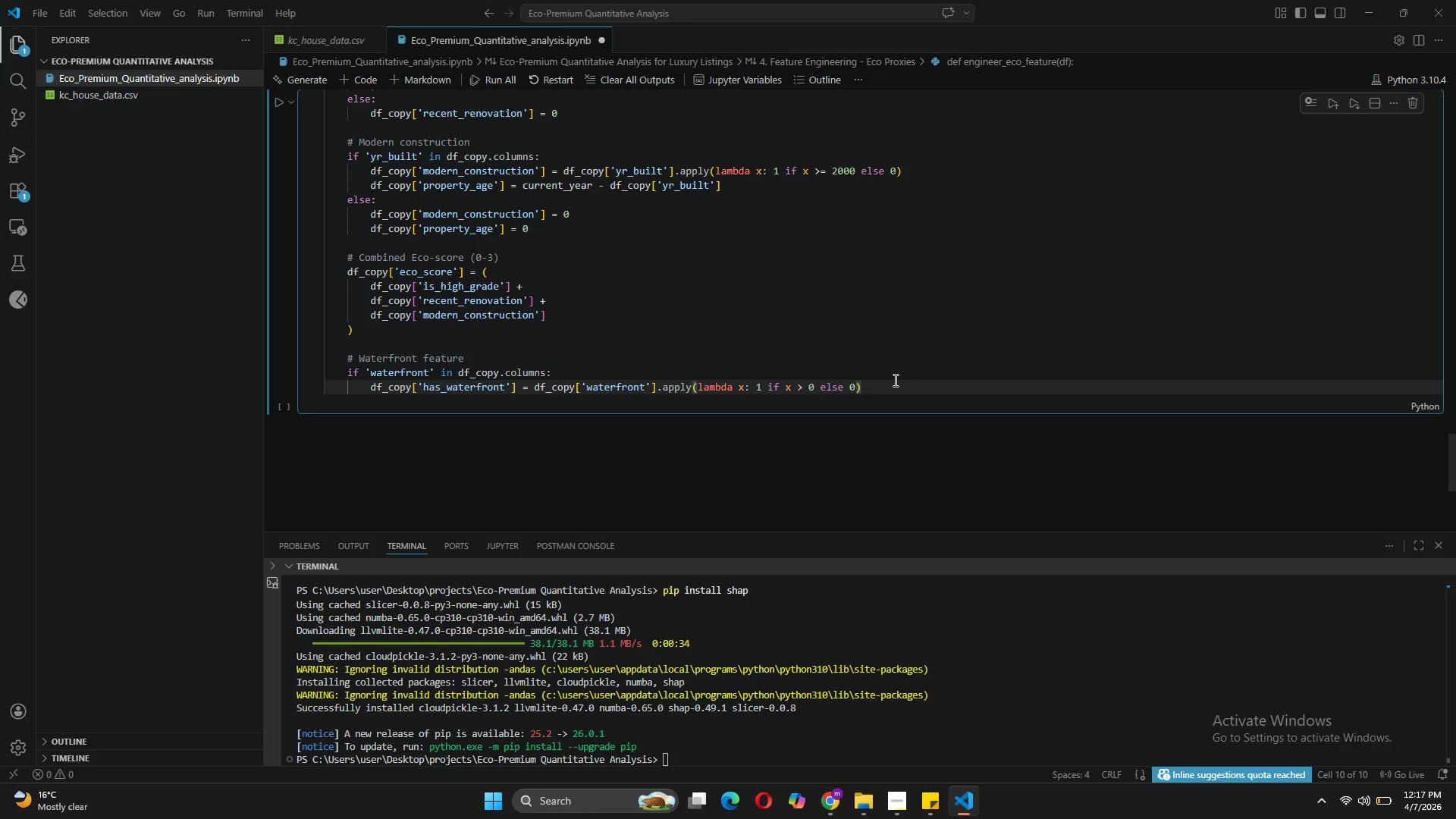 
key(Enter)
 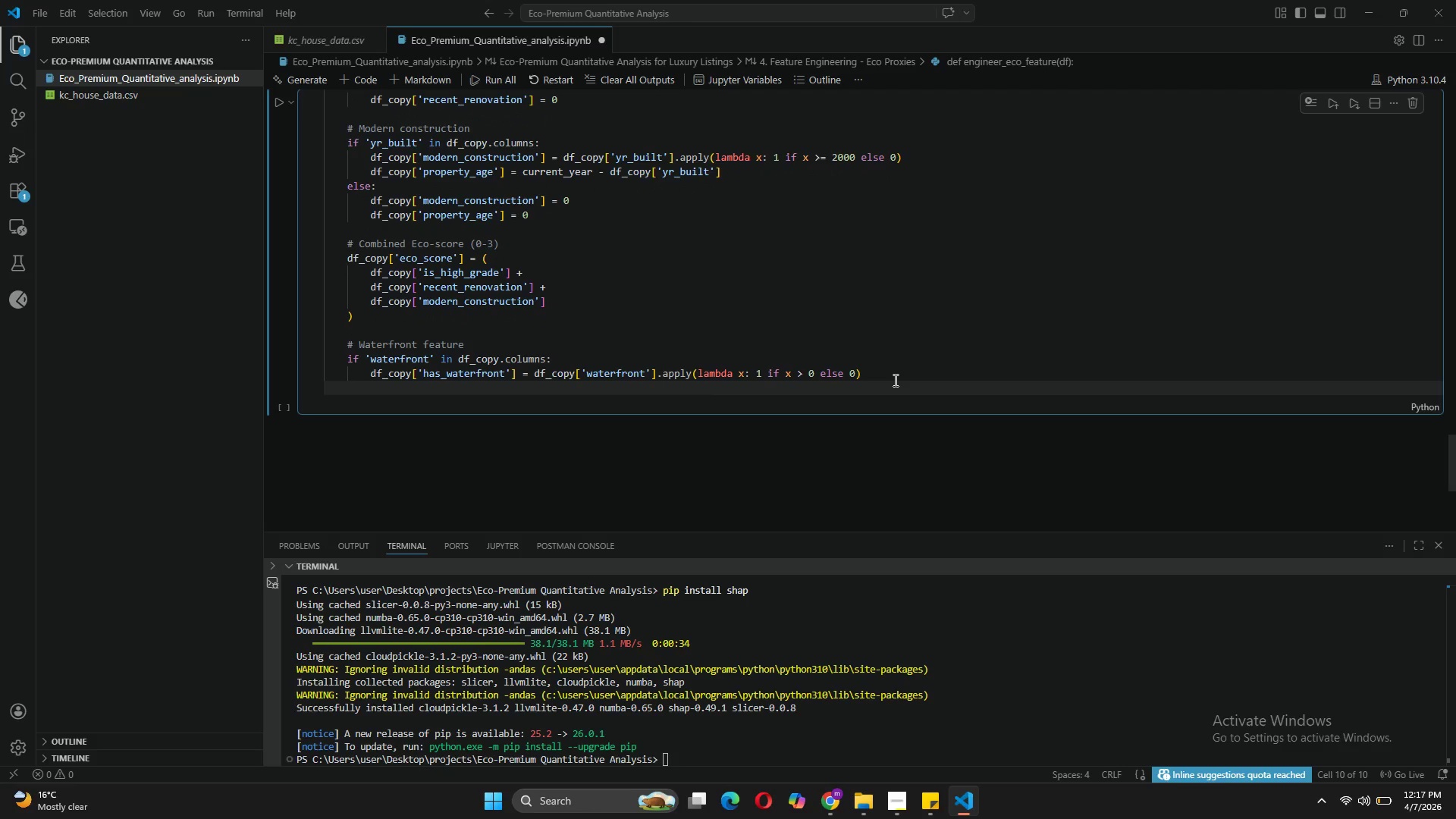 
key(Backspace)
type(else:)
 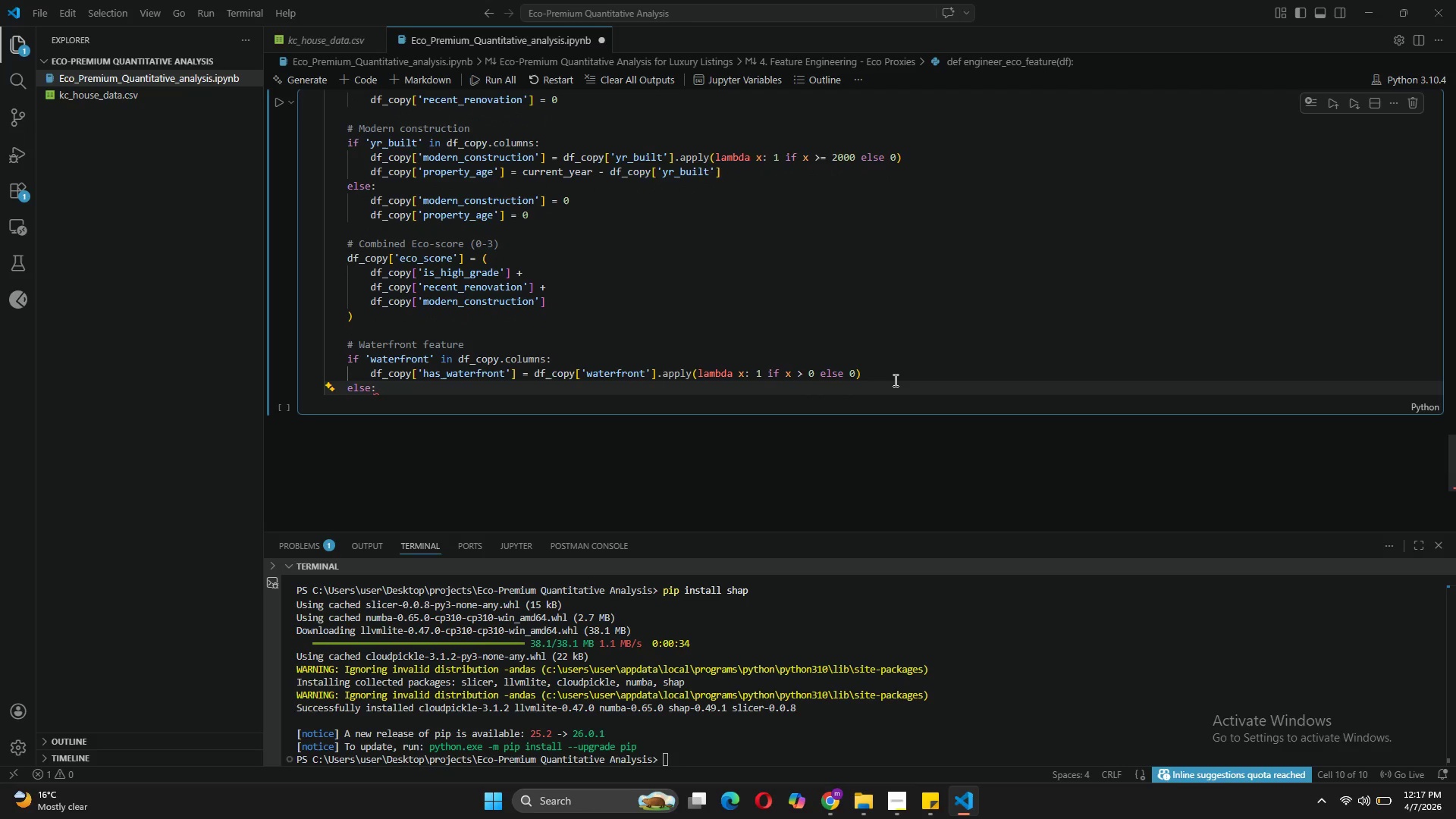 
key(Enter)
 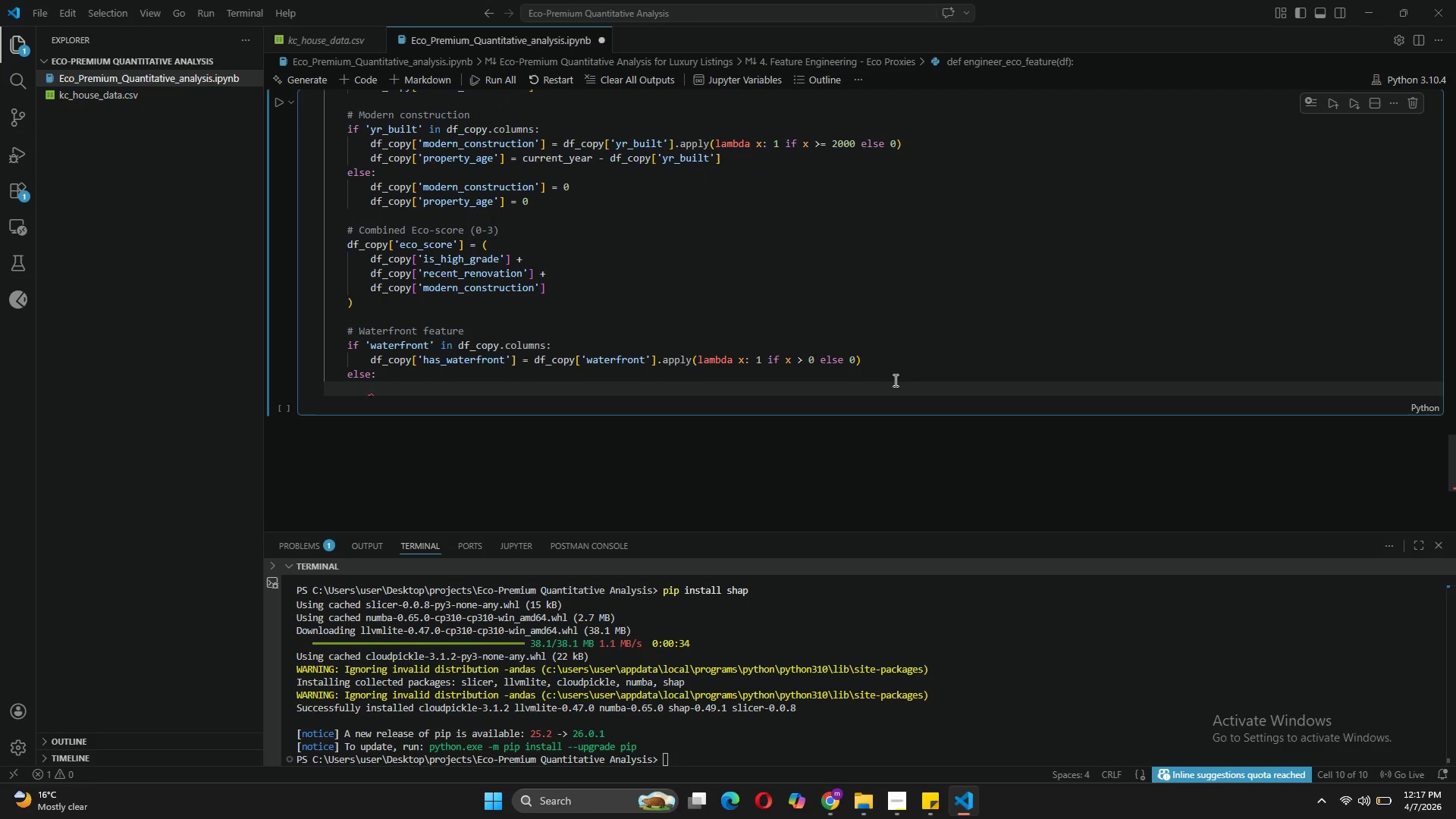 
type(df_copy['has)
 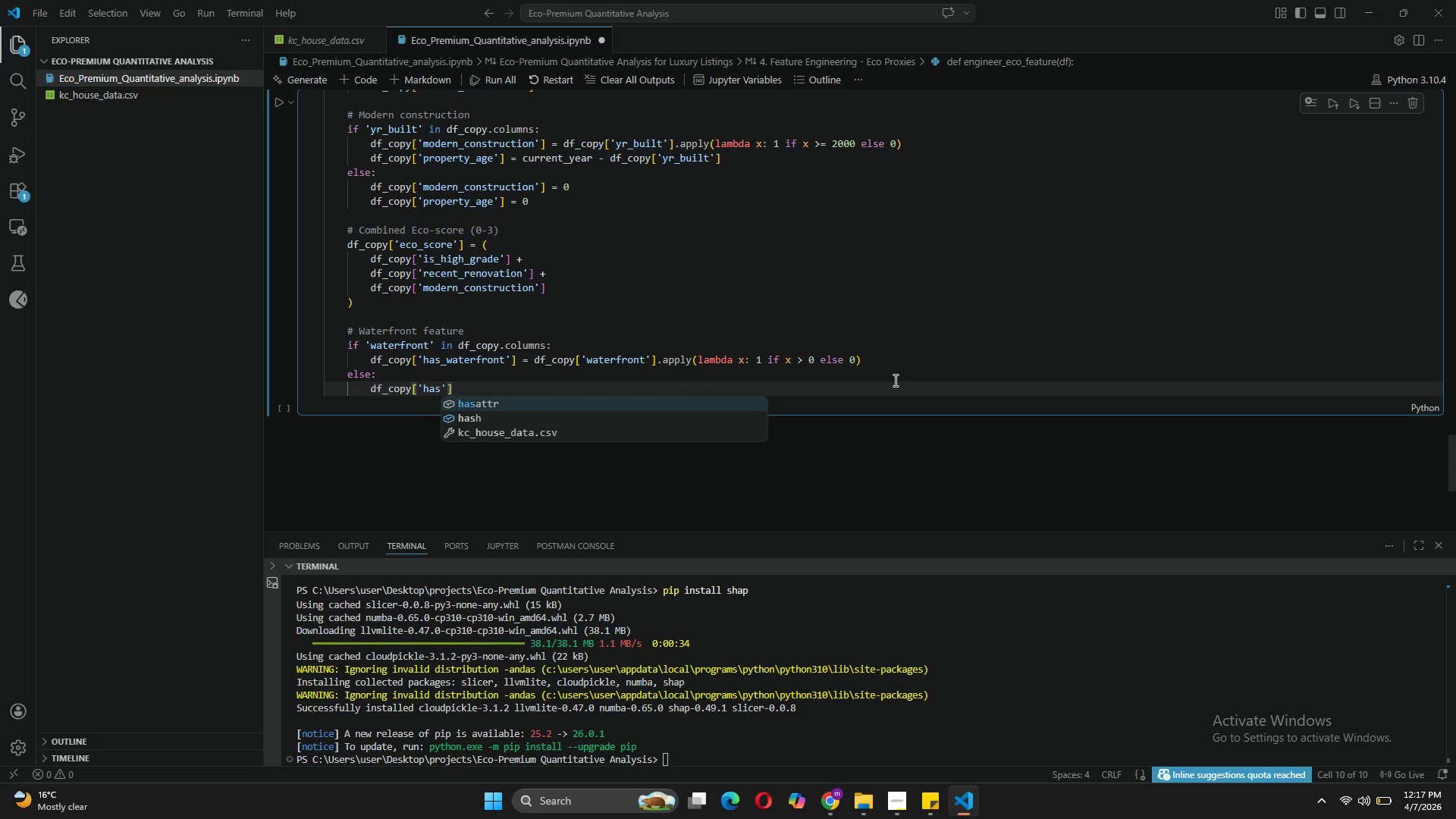 
type(_waterfront)
 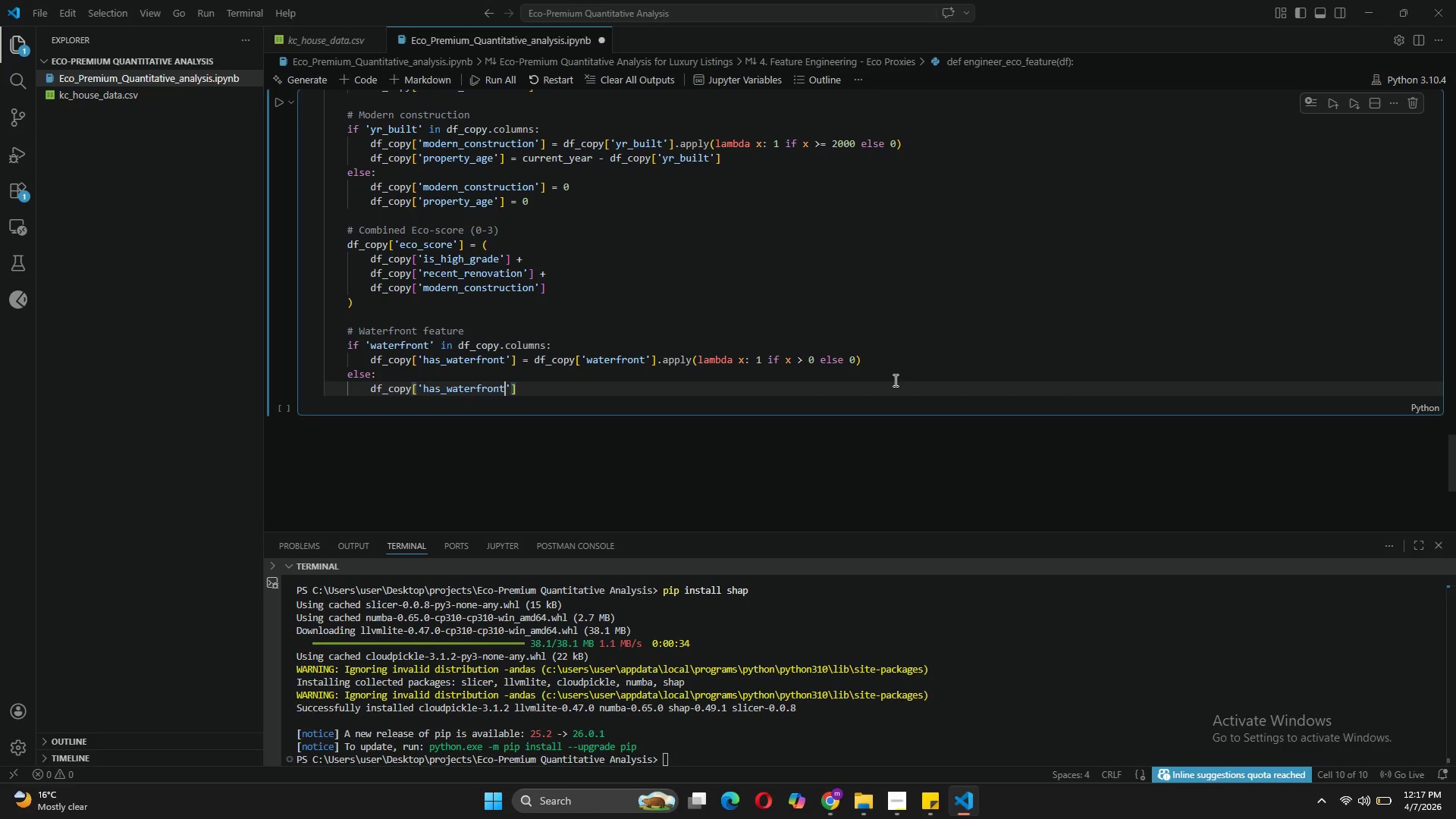 
key(ArrowRight)
 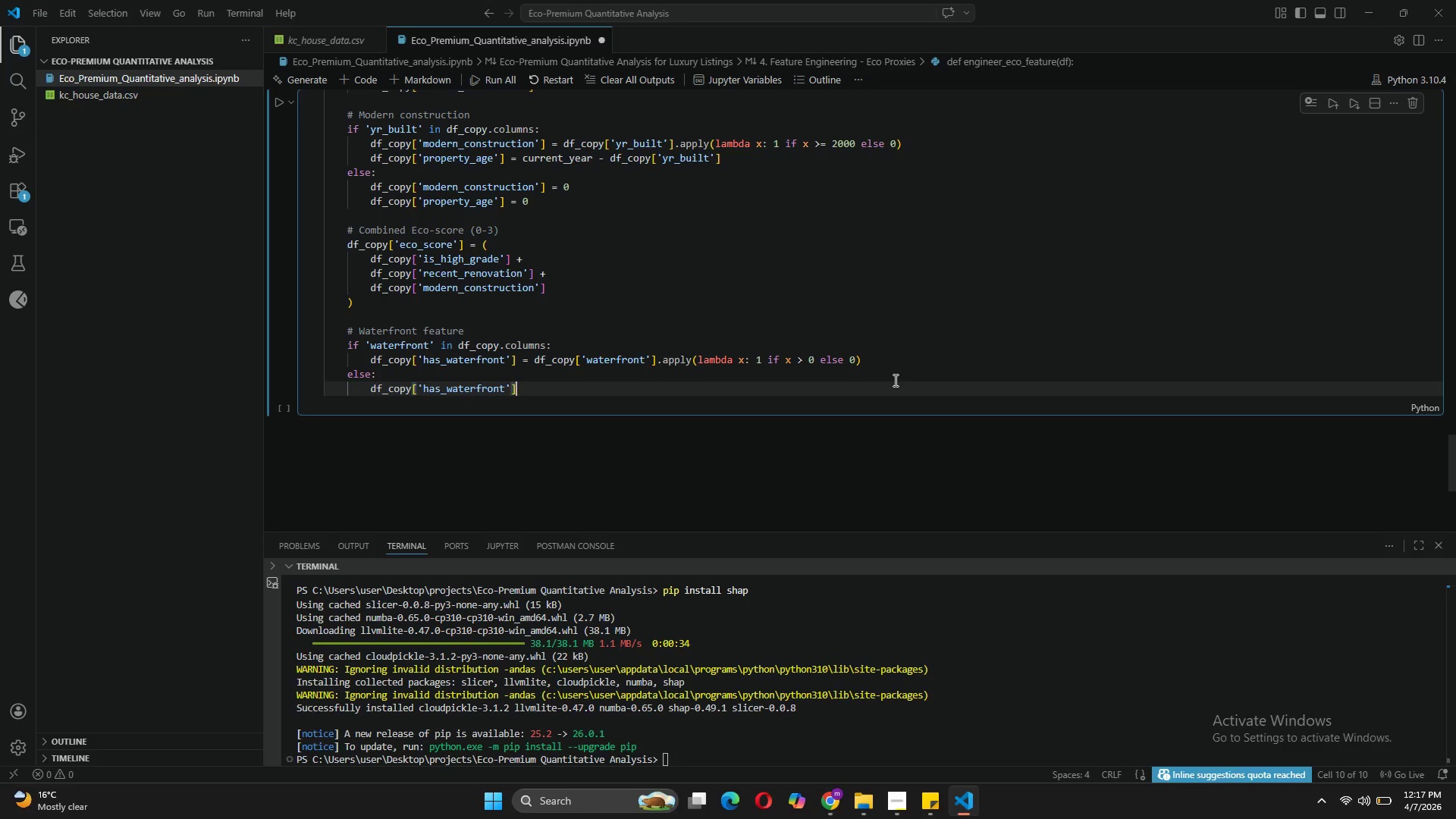 
key(ArrowRight)
 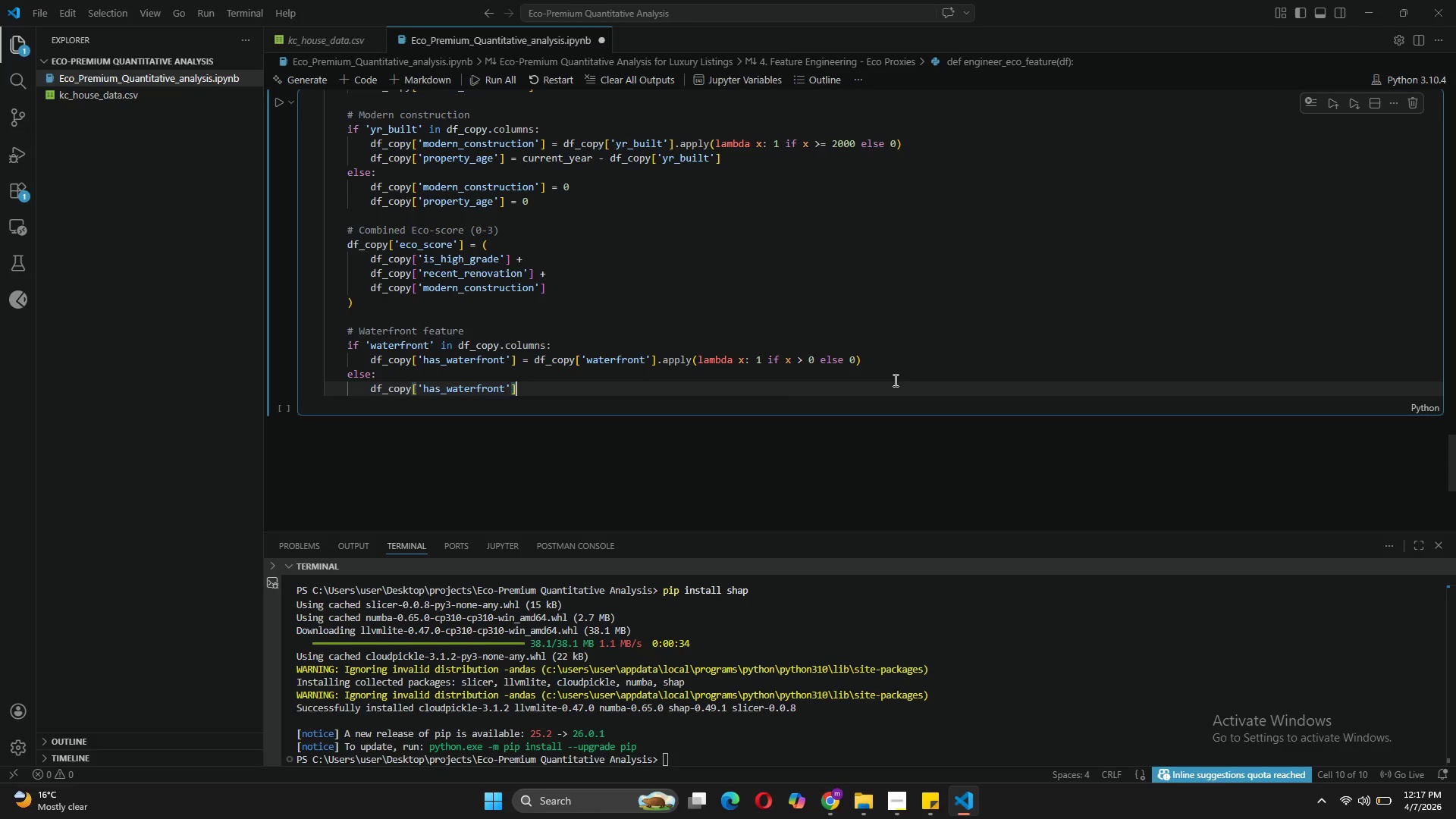 
key(Space)
 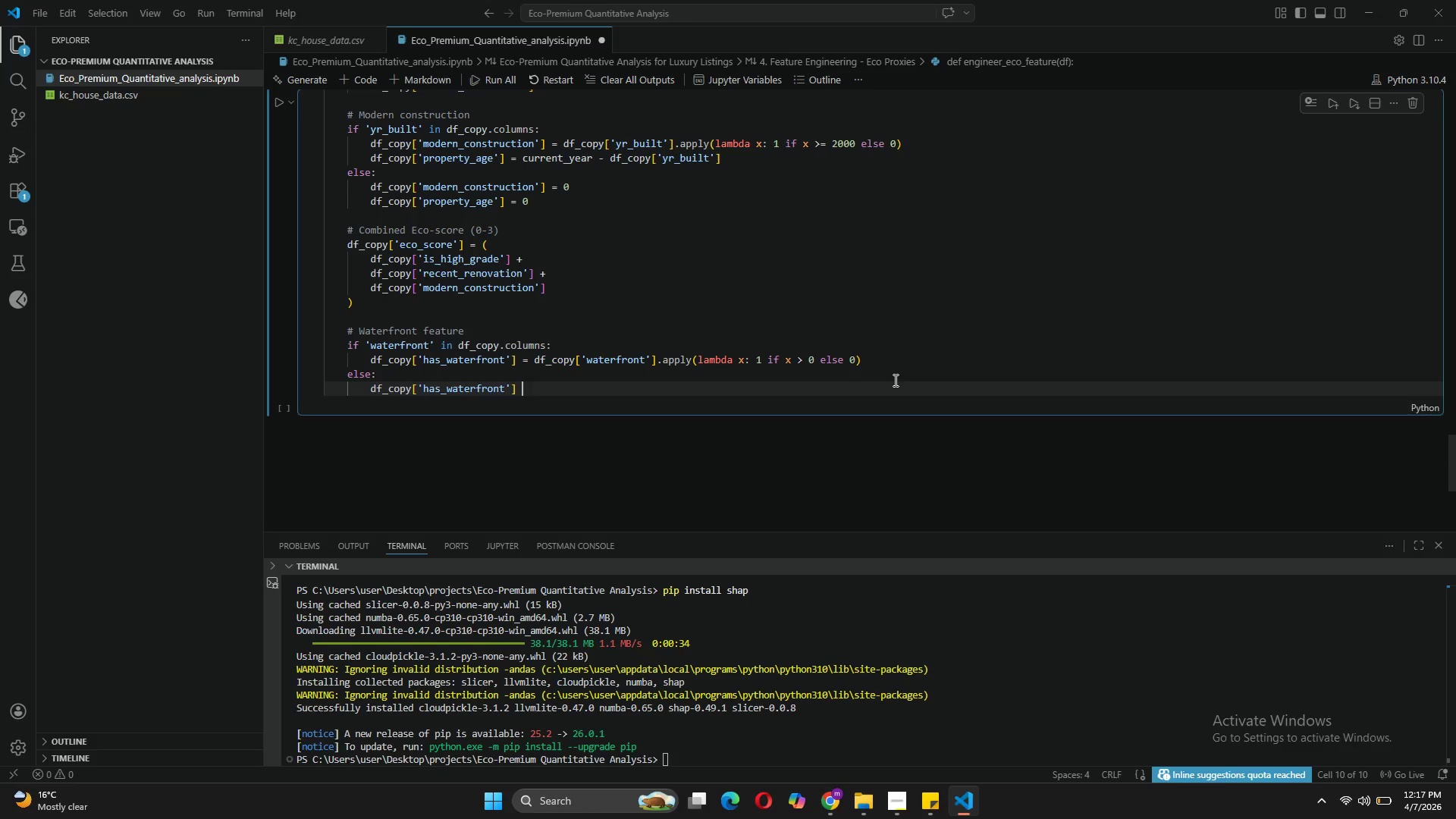 
key(Equal)
 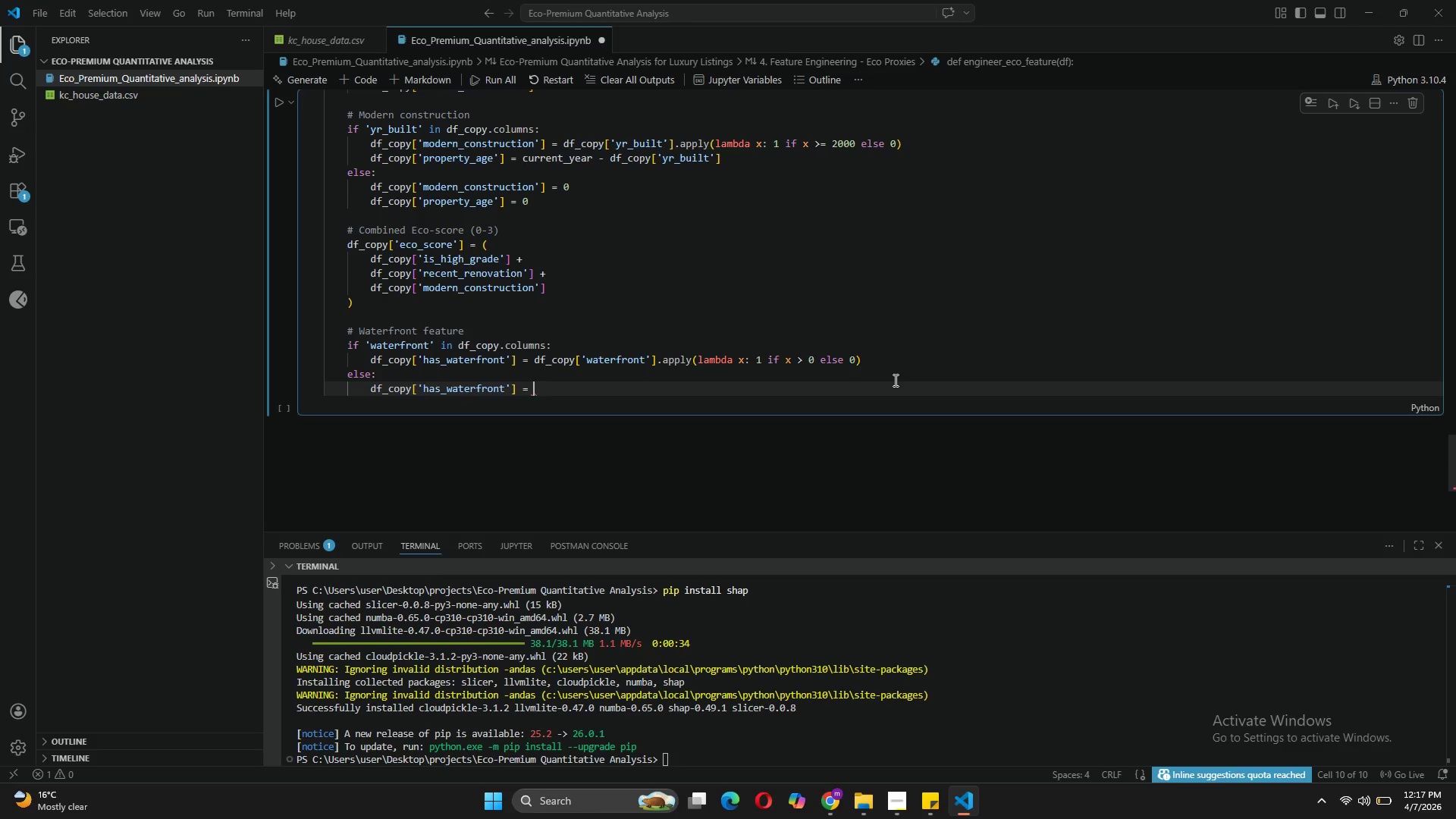 
key(Space)
 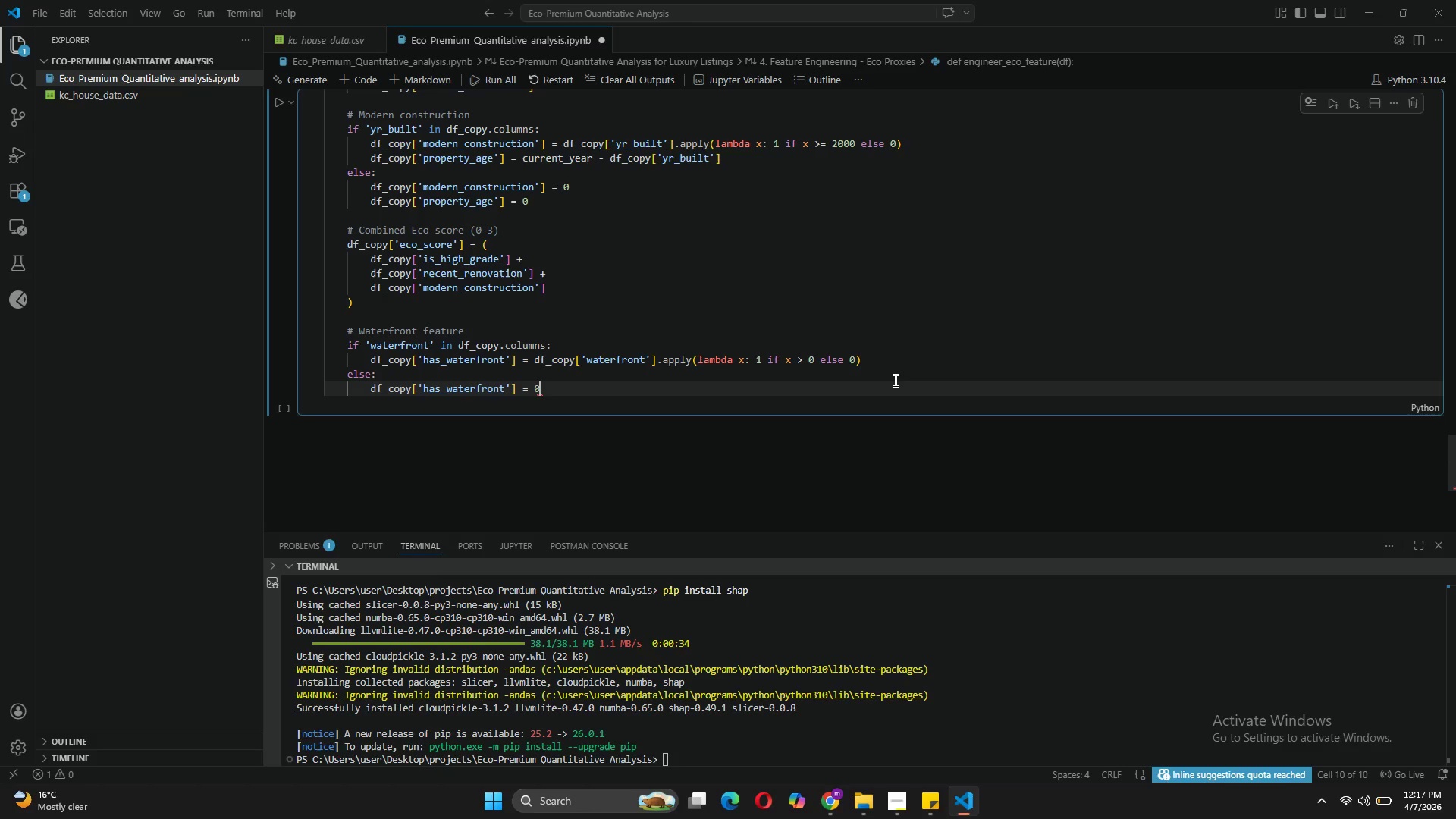 
key(0)
 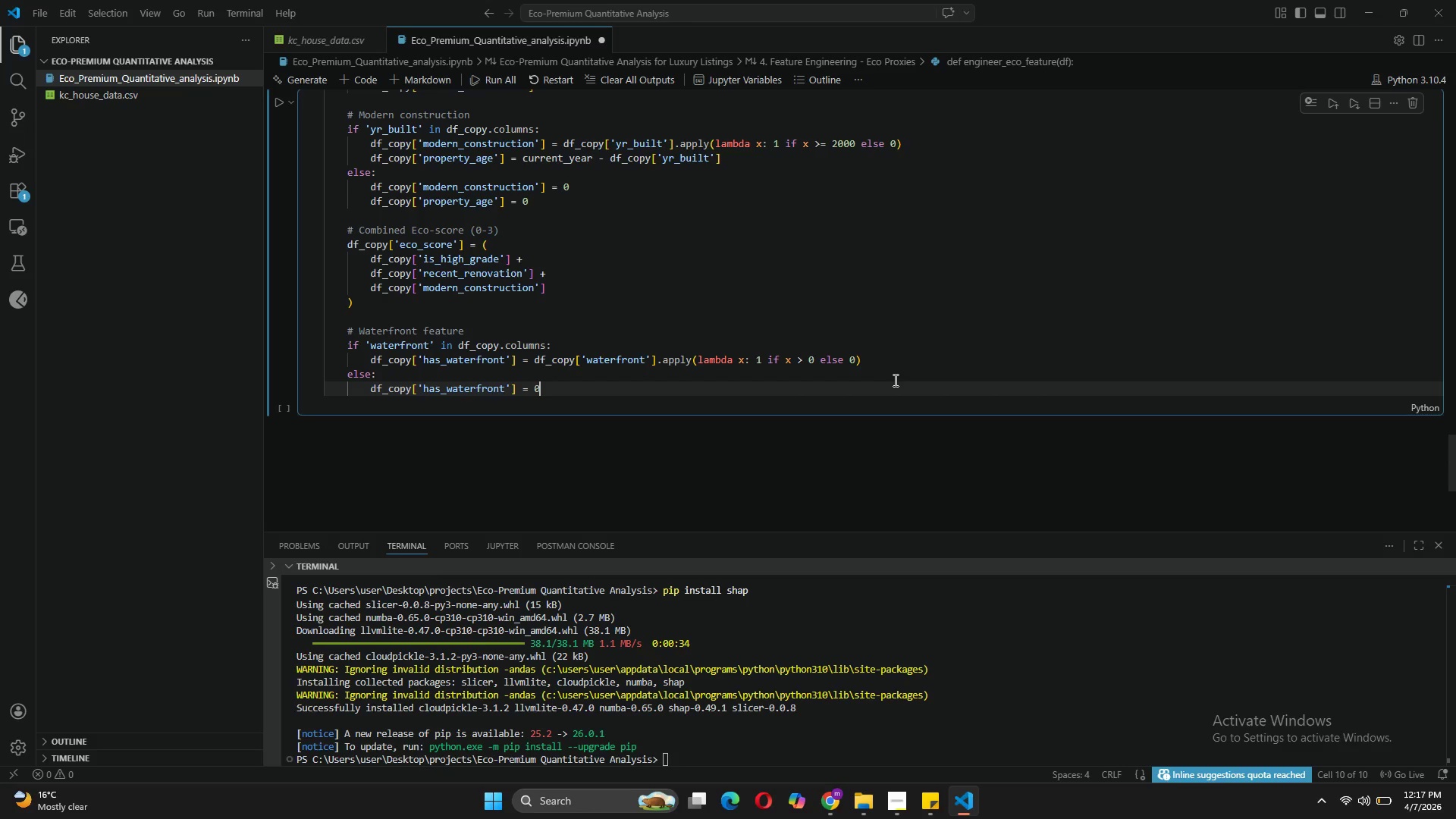 
key(Space)
 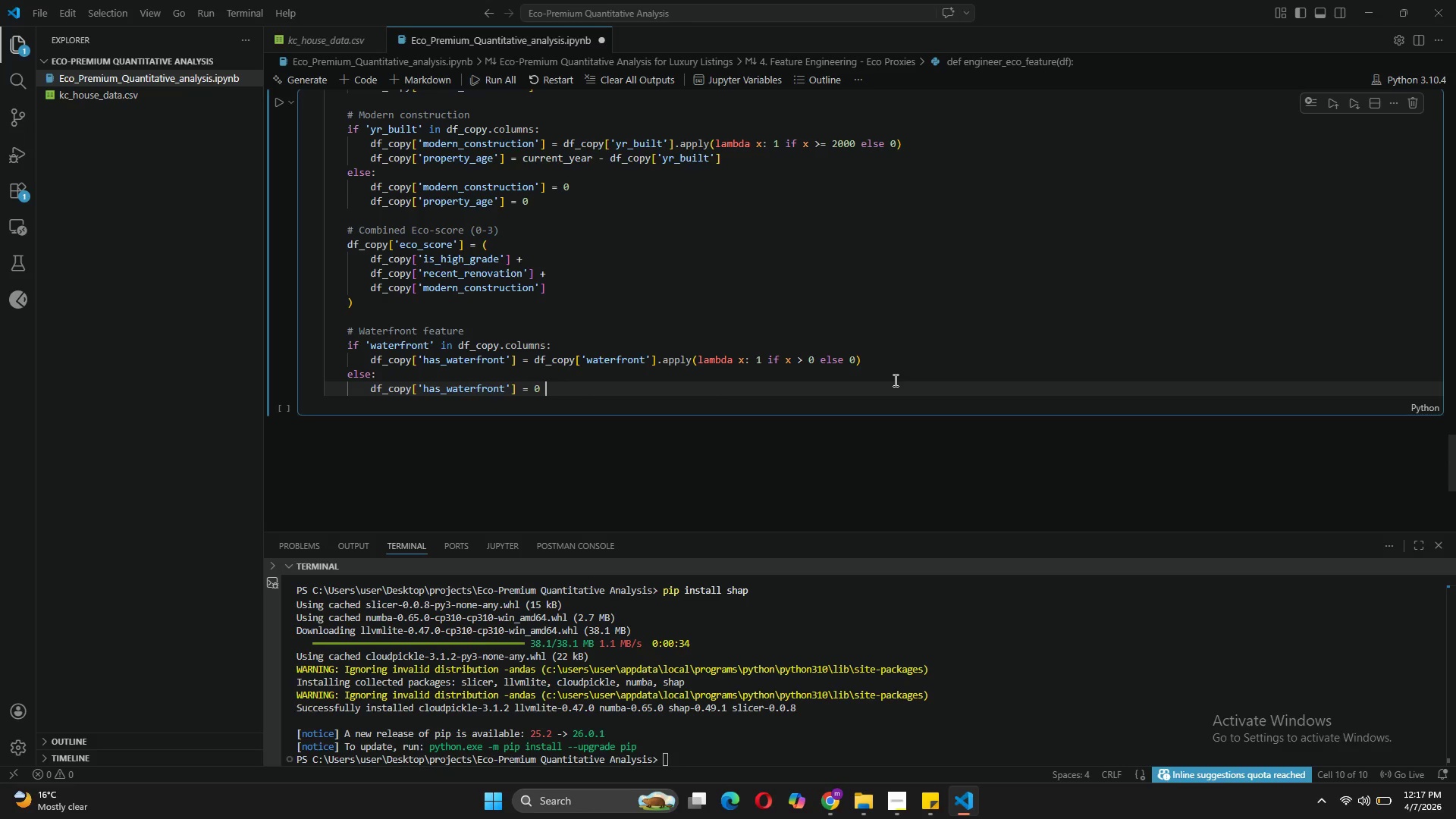 
wait(9.2)
 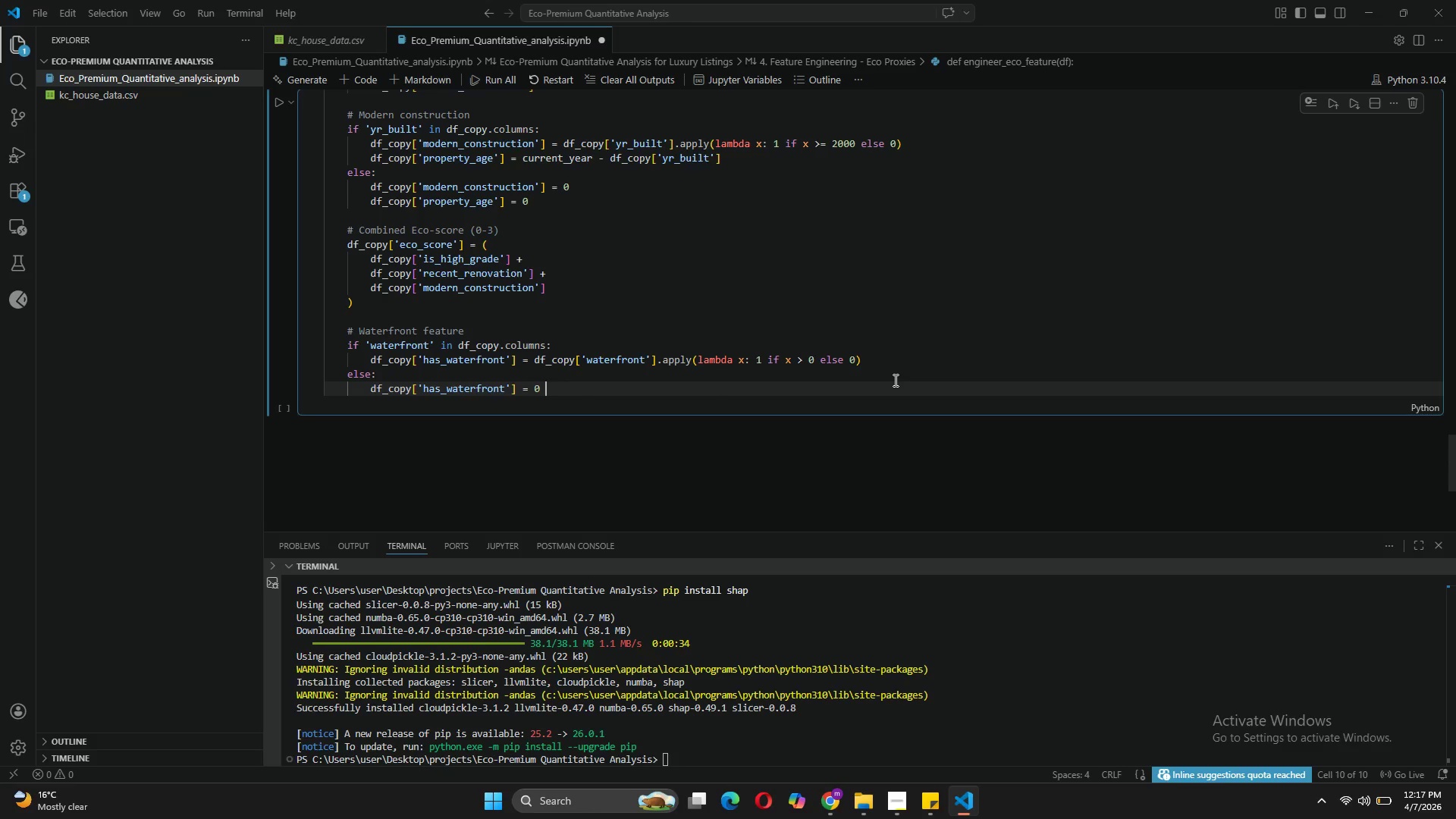 
key(Enter)
 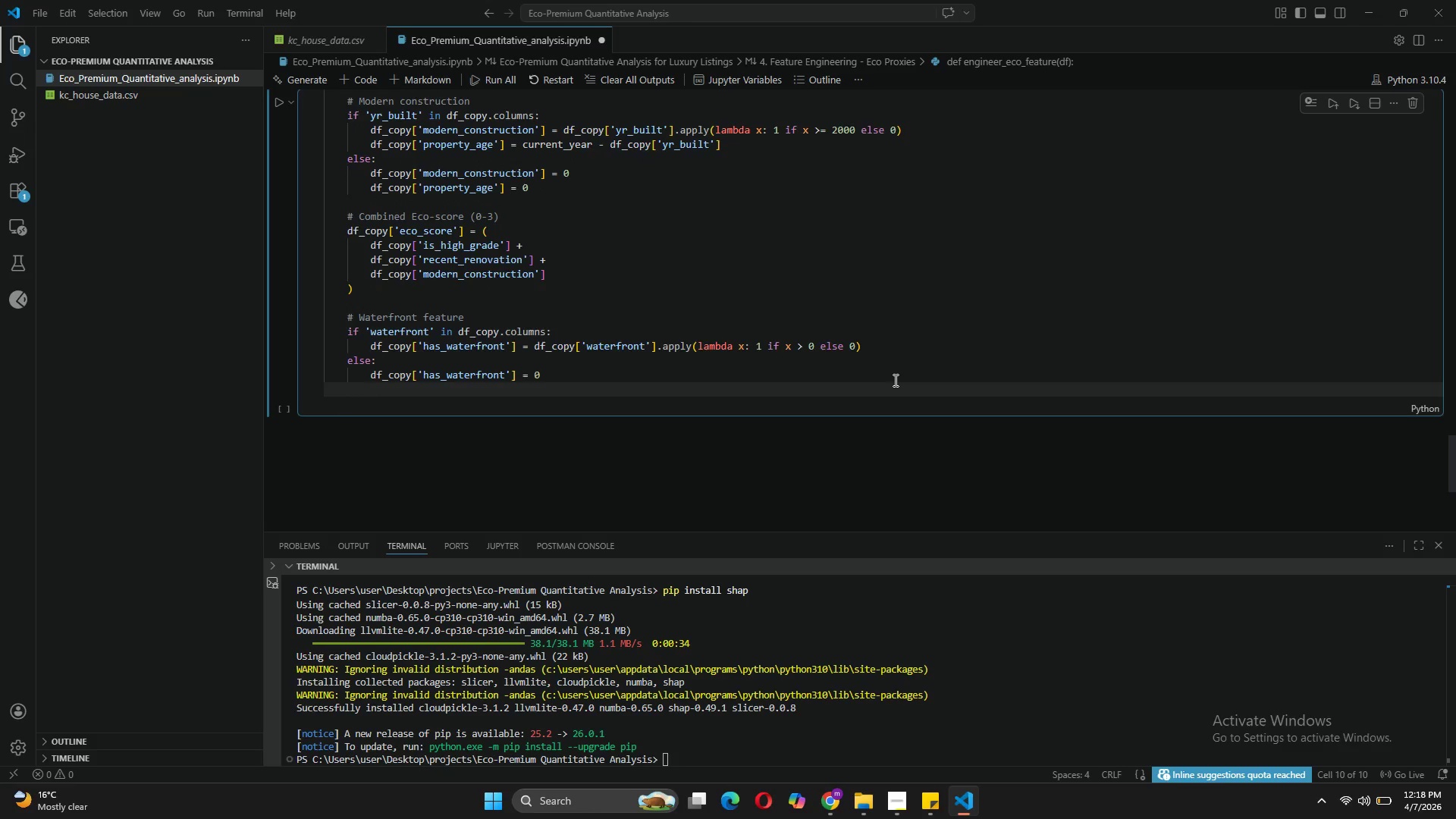 
key(Enter)
 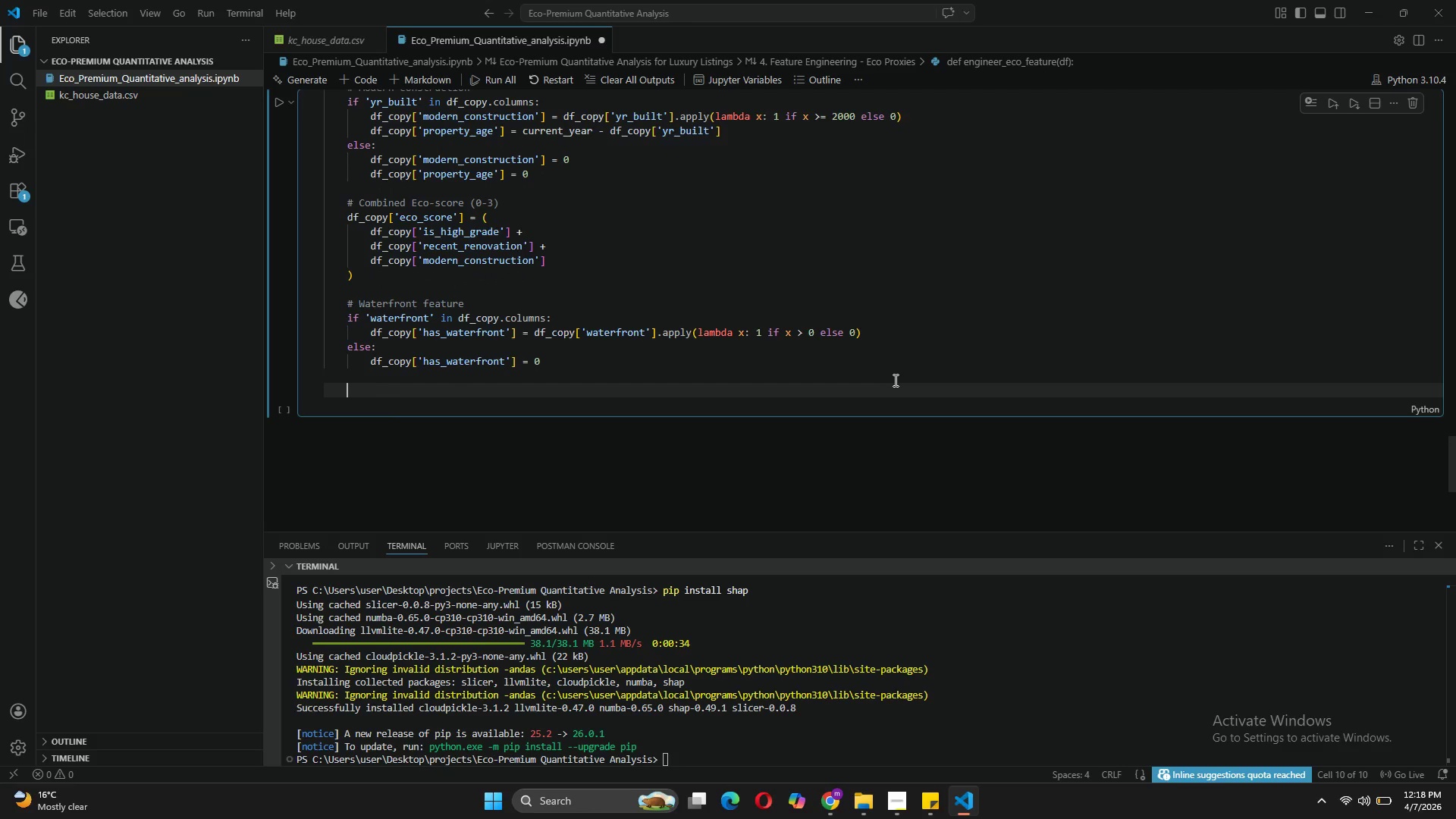 
key(Backspace)
type(# Premium view )
 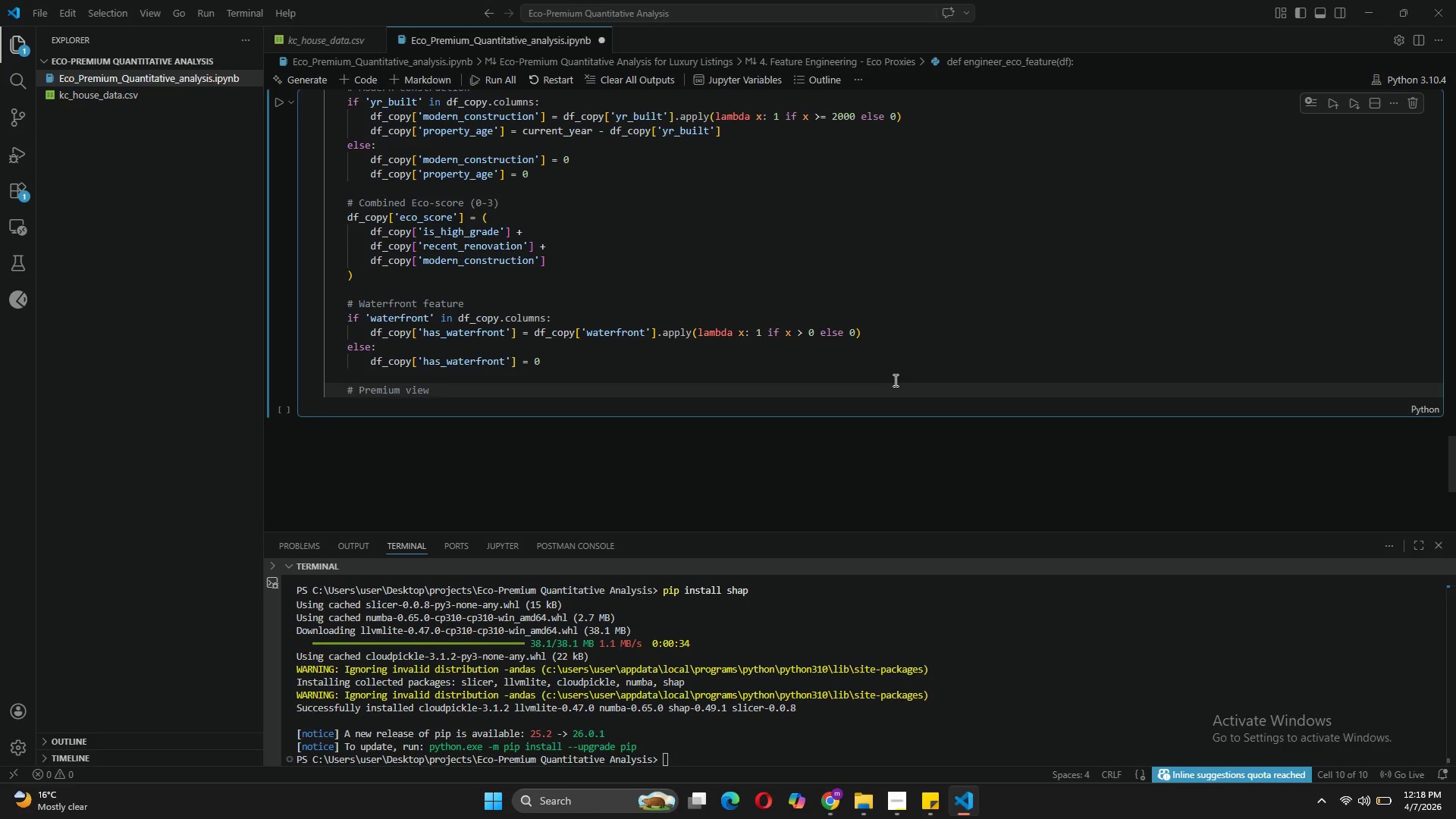 
type((3-4 represem)
key(Backspace)
type(nts )
 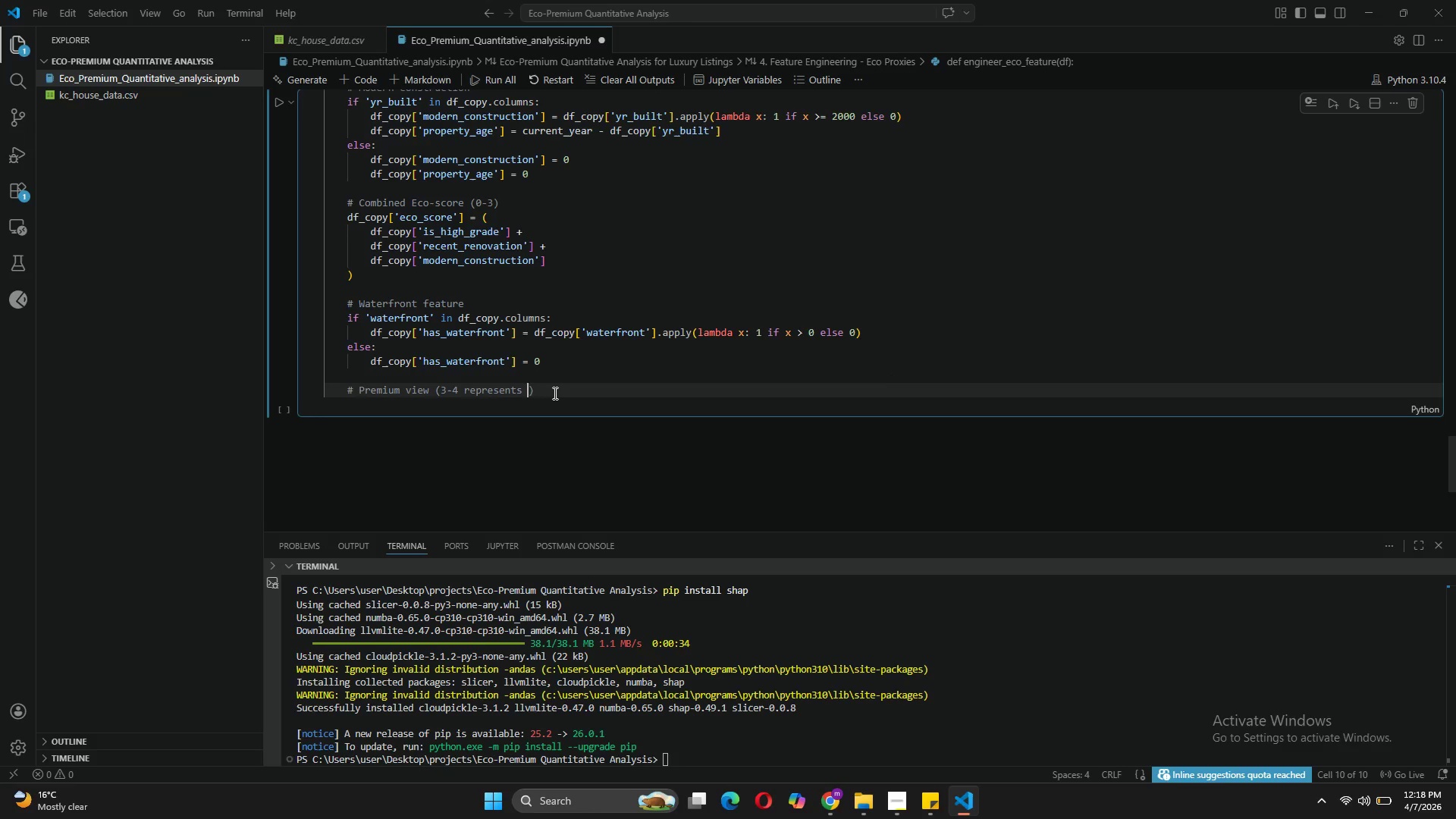 
wait(7.09)
 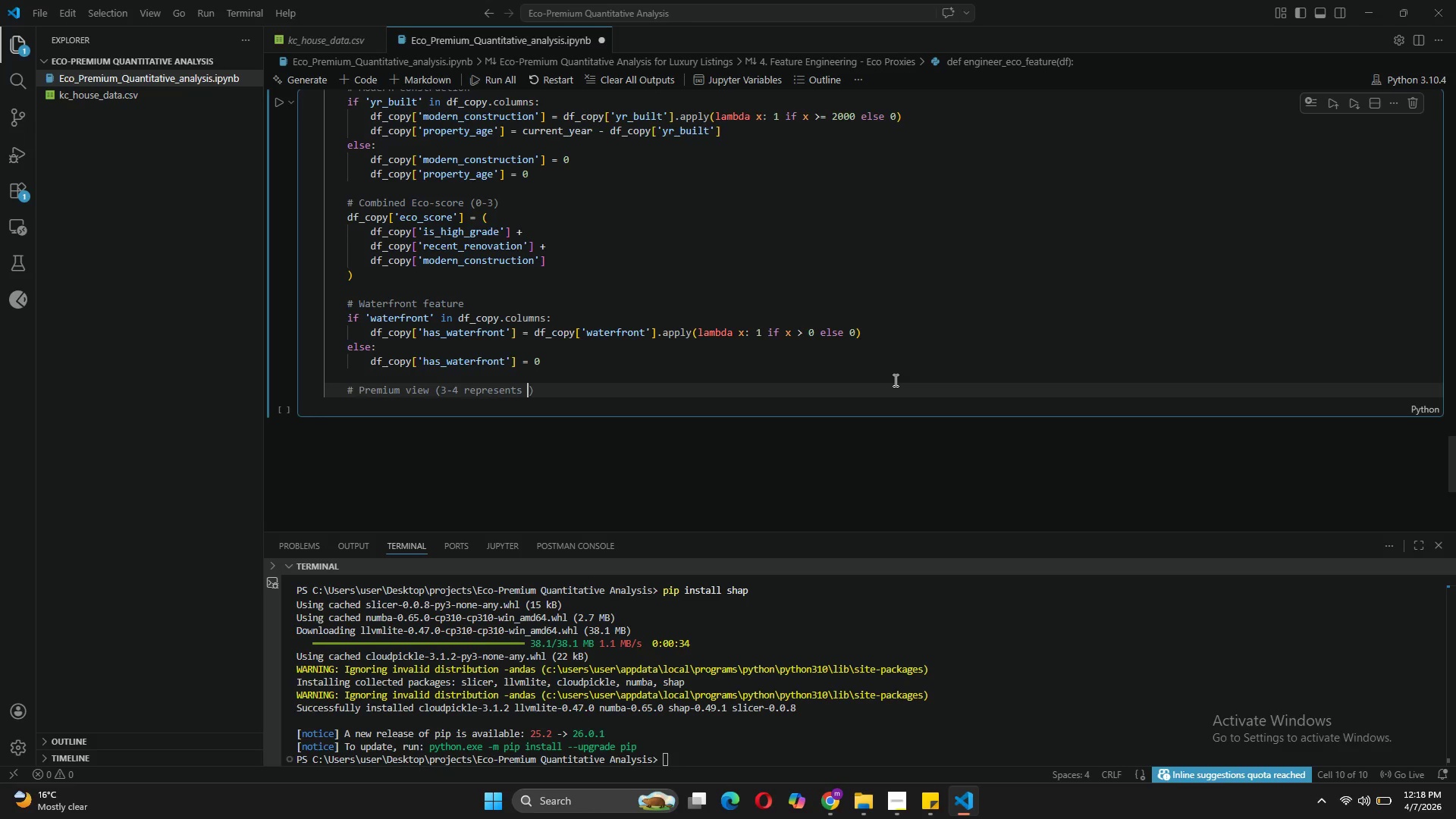 
type(good views)
 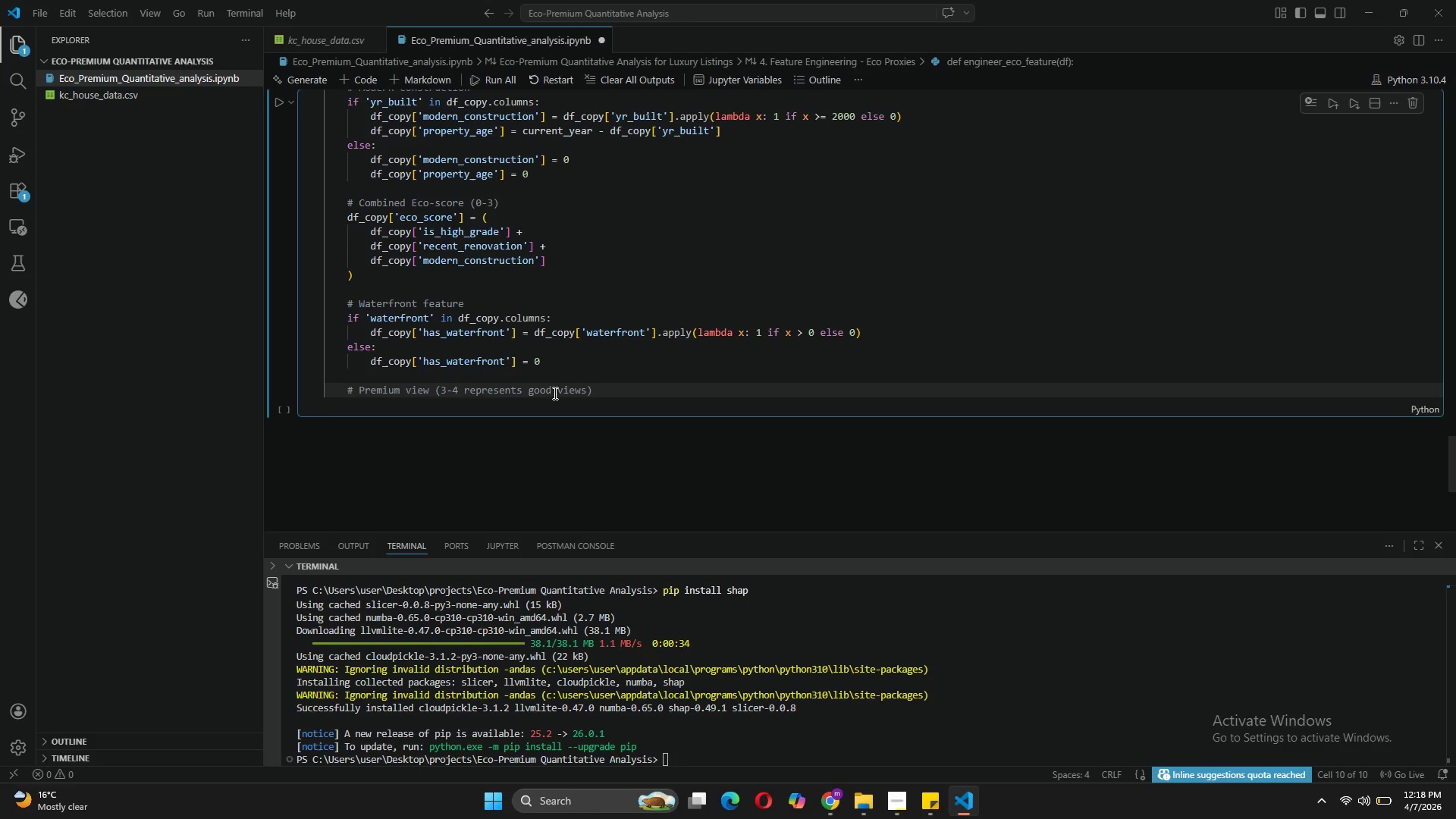 
left_click([596, 388])
 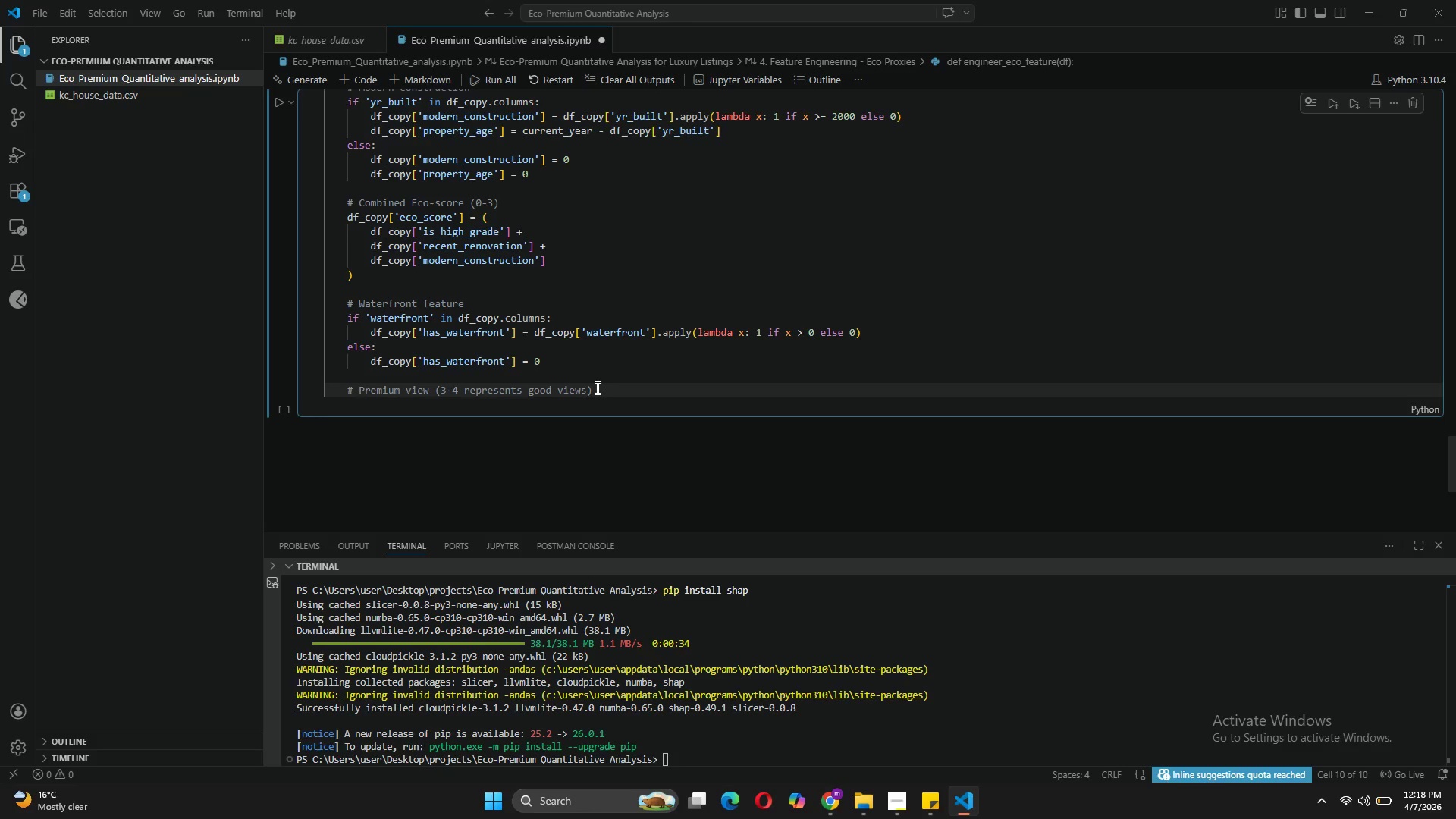 
key(Enter)
 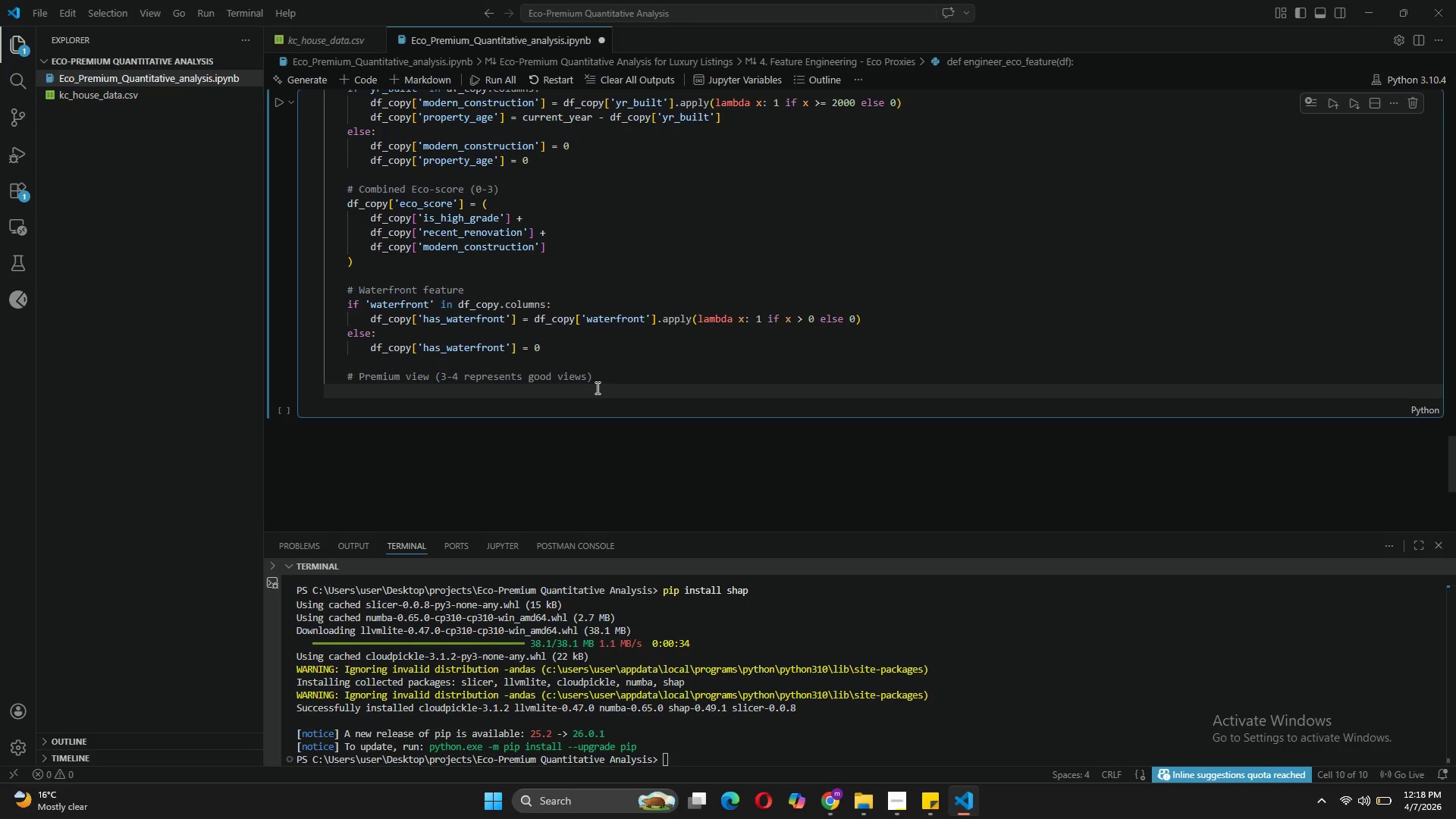 
wait(6.17)
 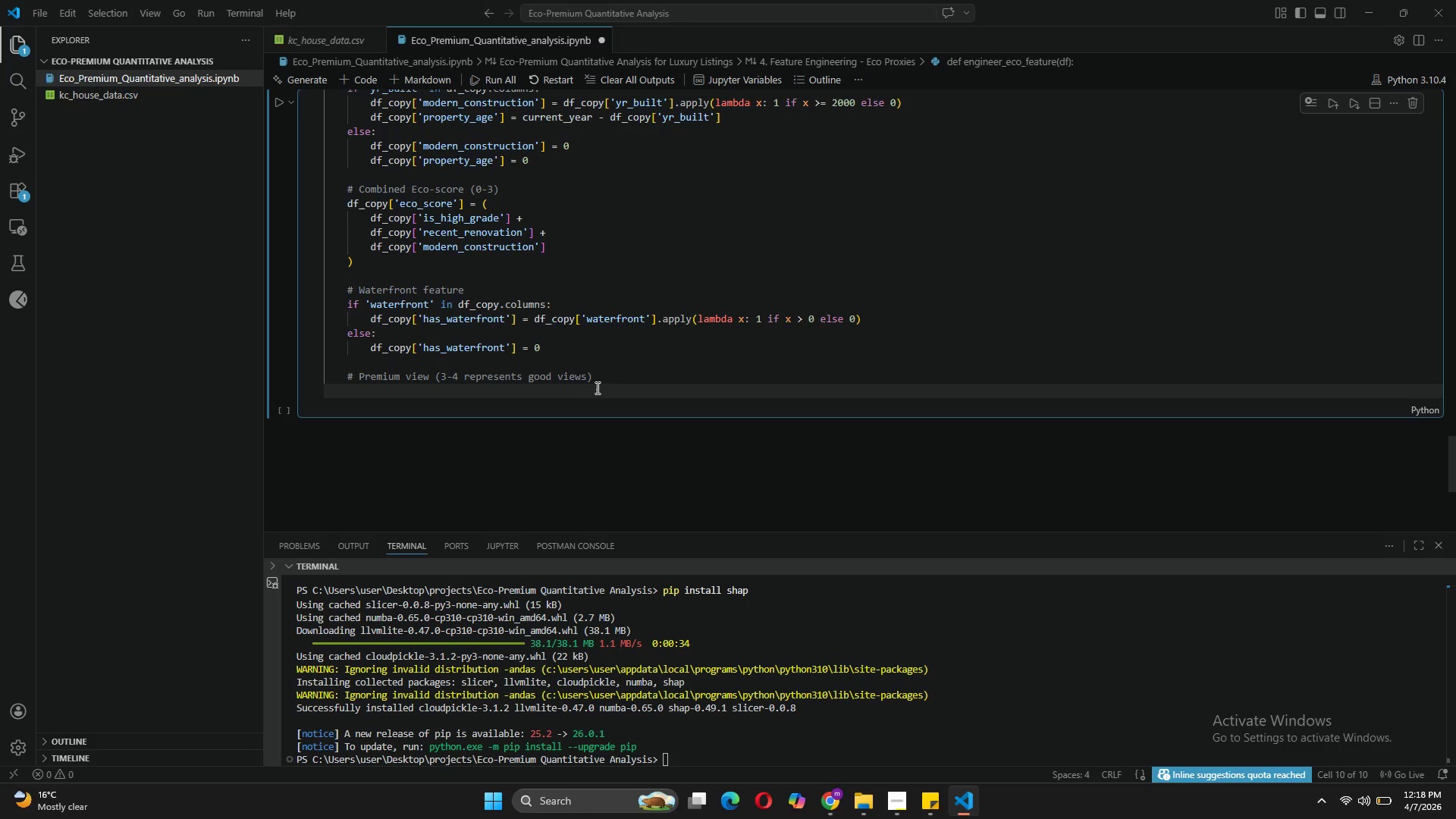 
type(if 'view )
key(Backspace)
 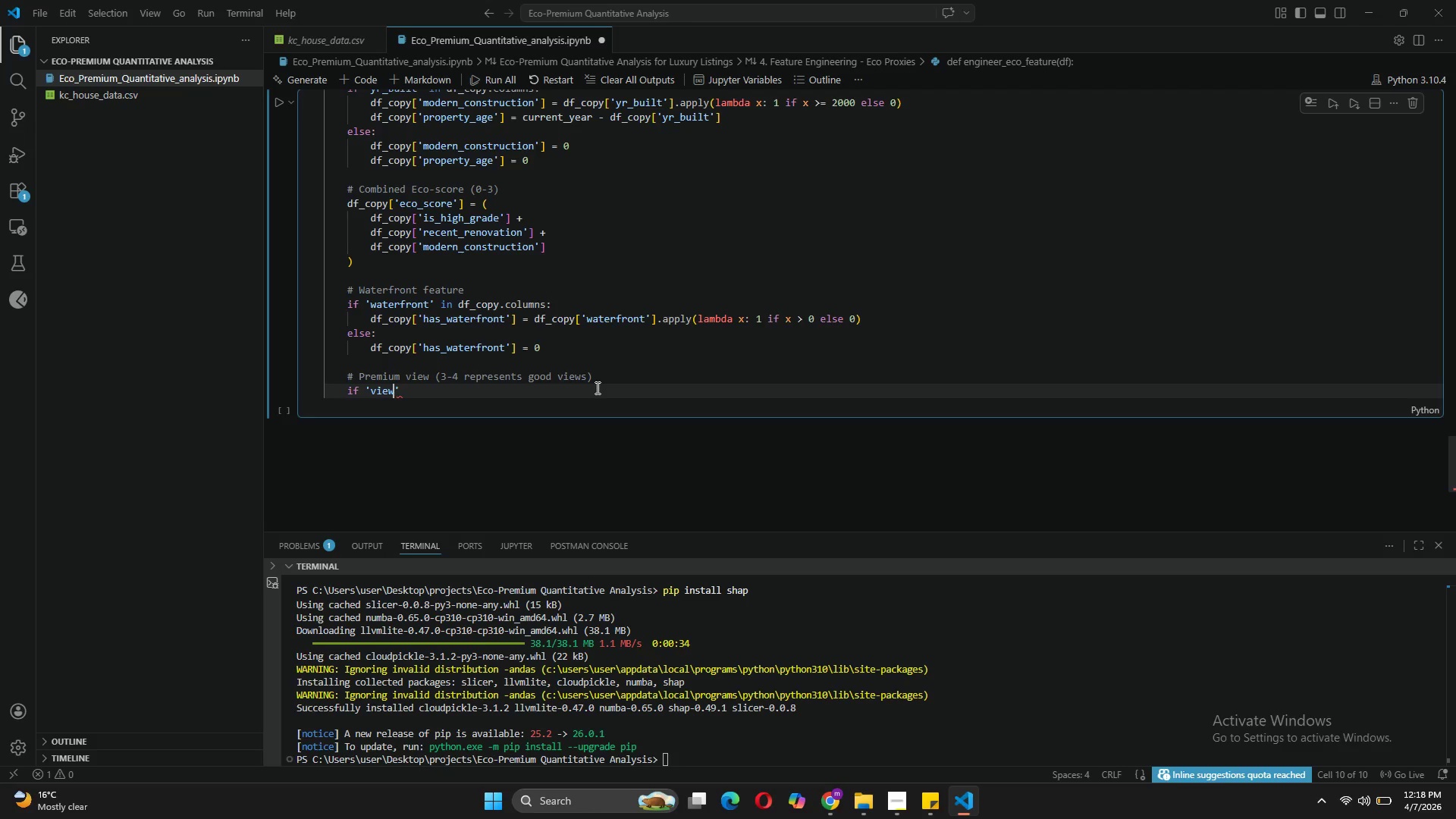 
key(ArrowRight)
 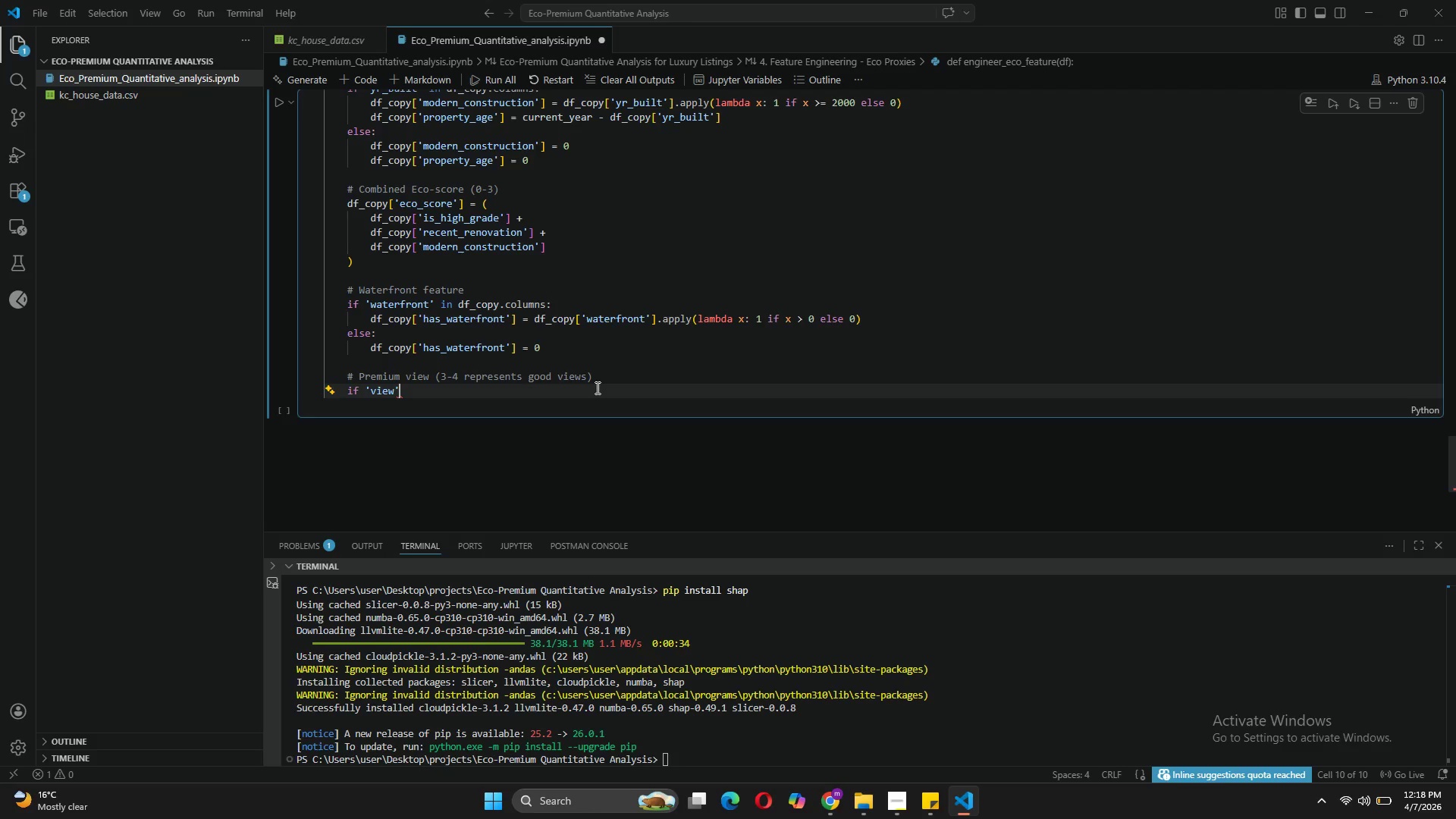 
type( in df_copy.columns:)
 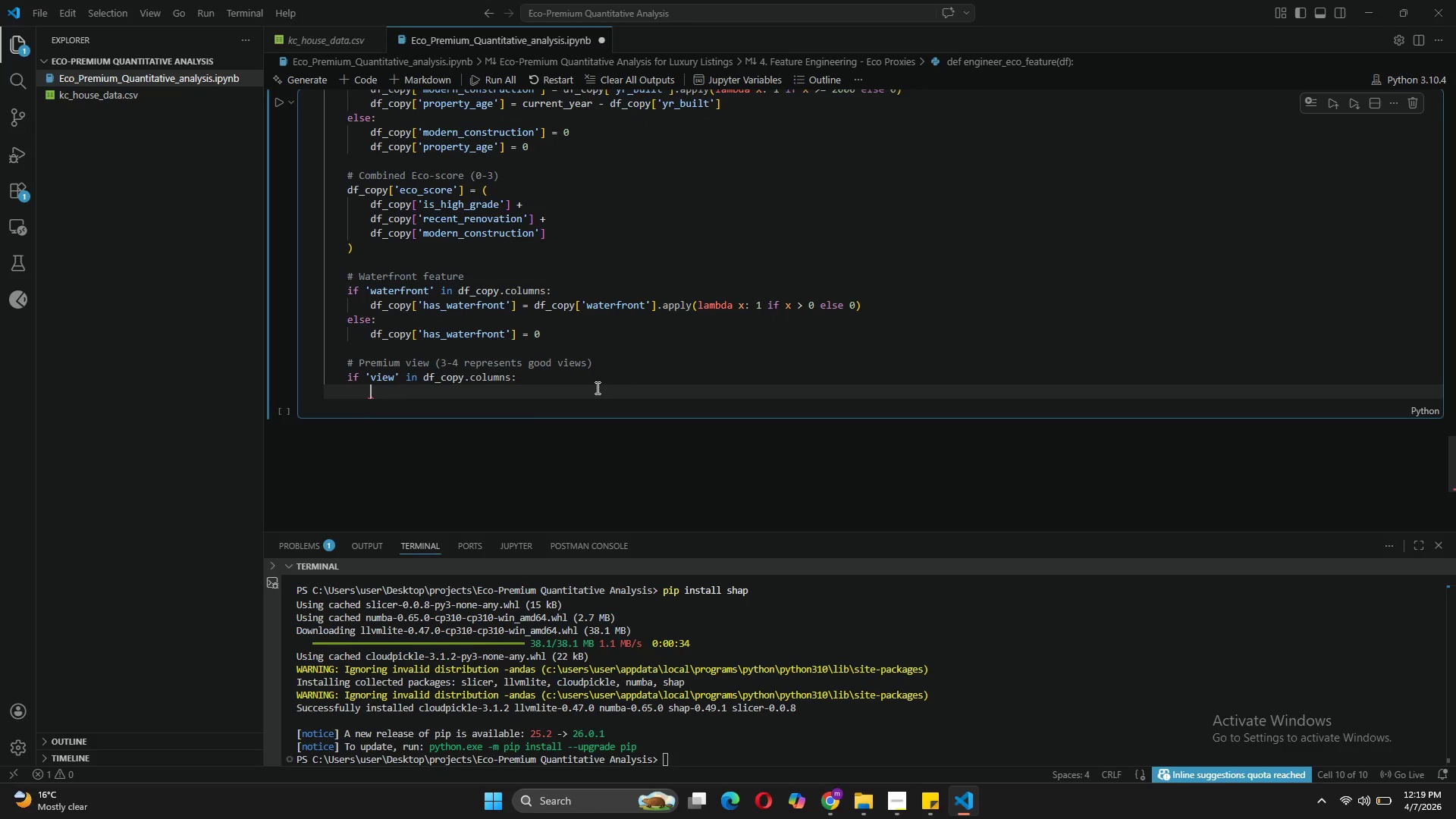 
 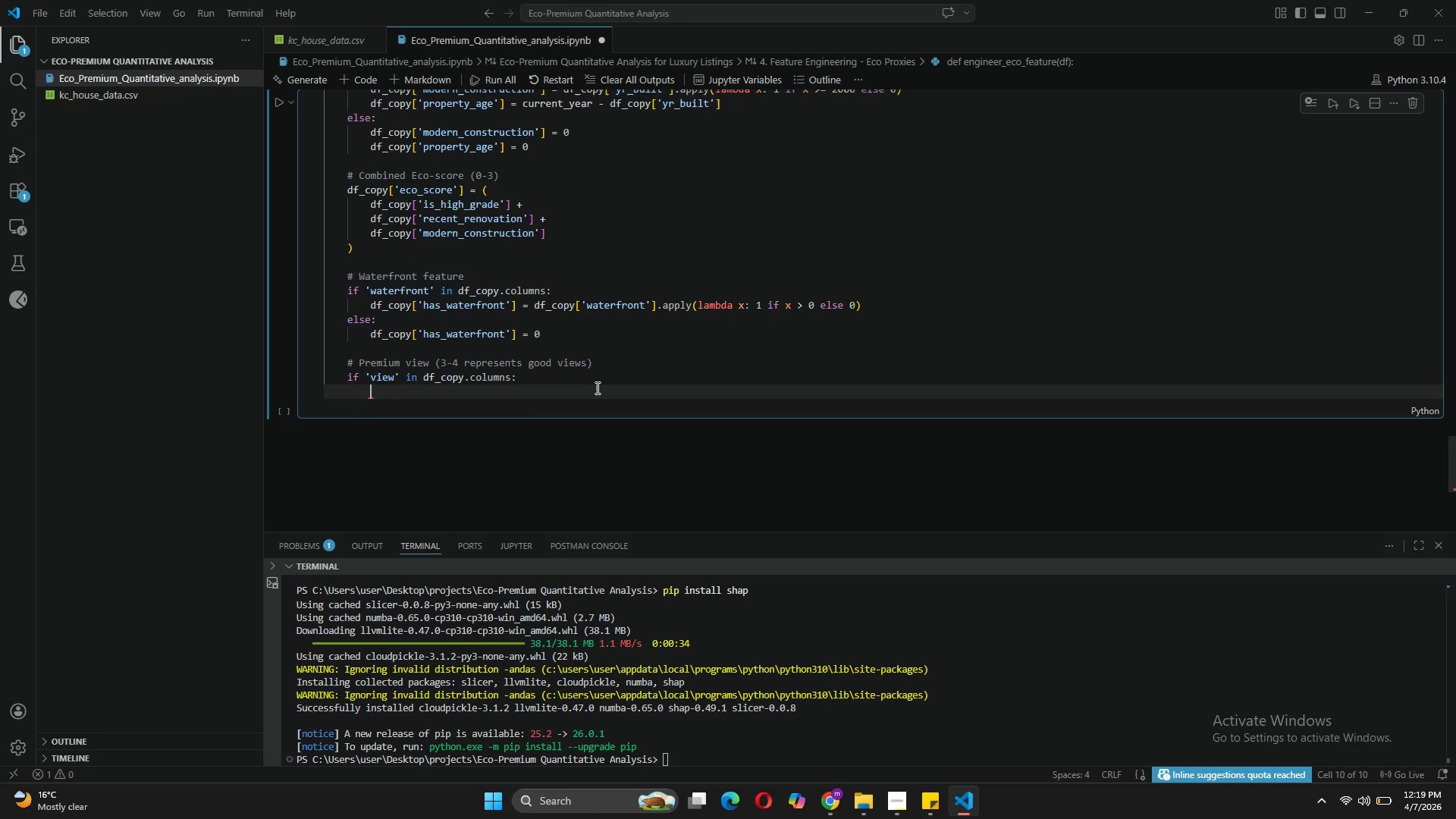 
key(Enter)
 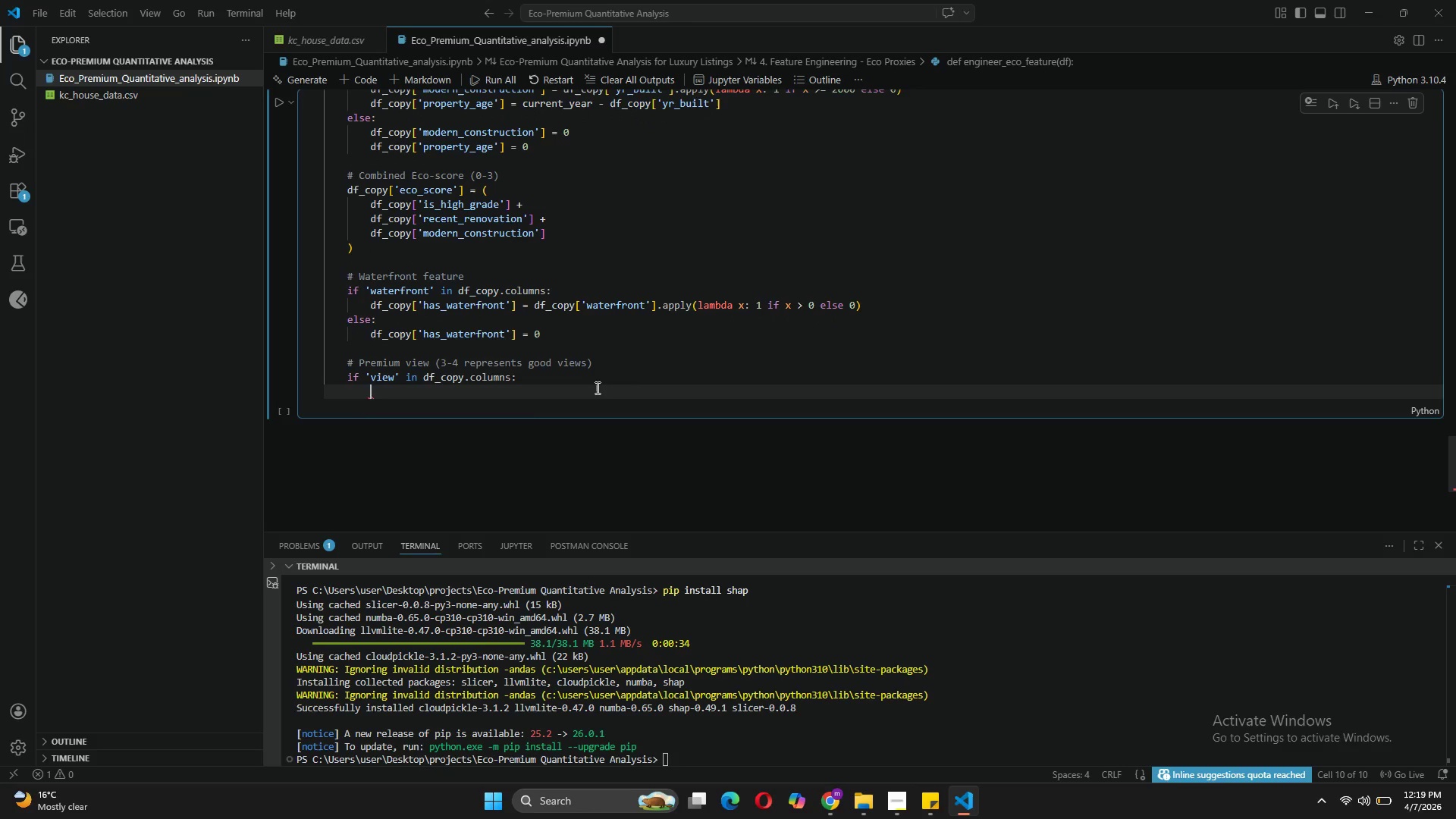 
type(df_copy['premium_view)
 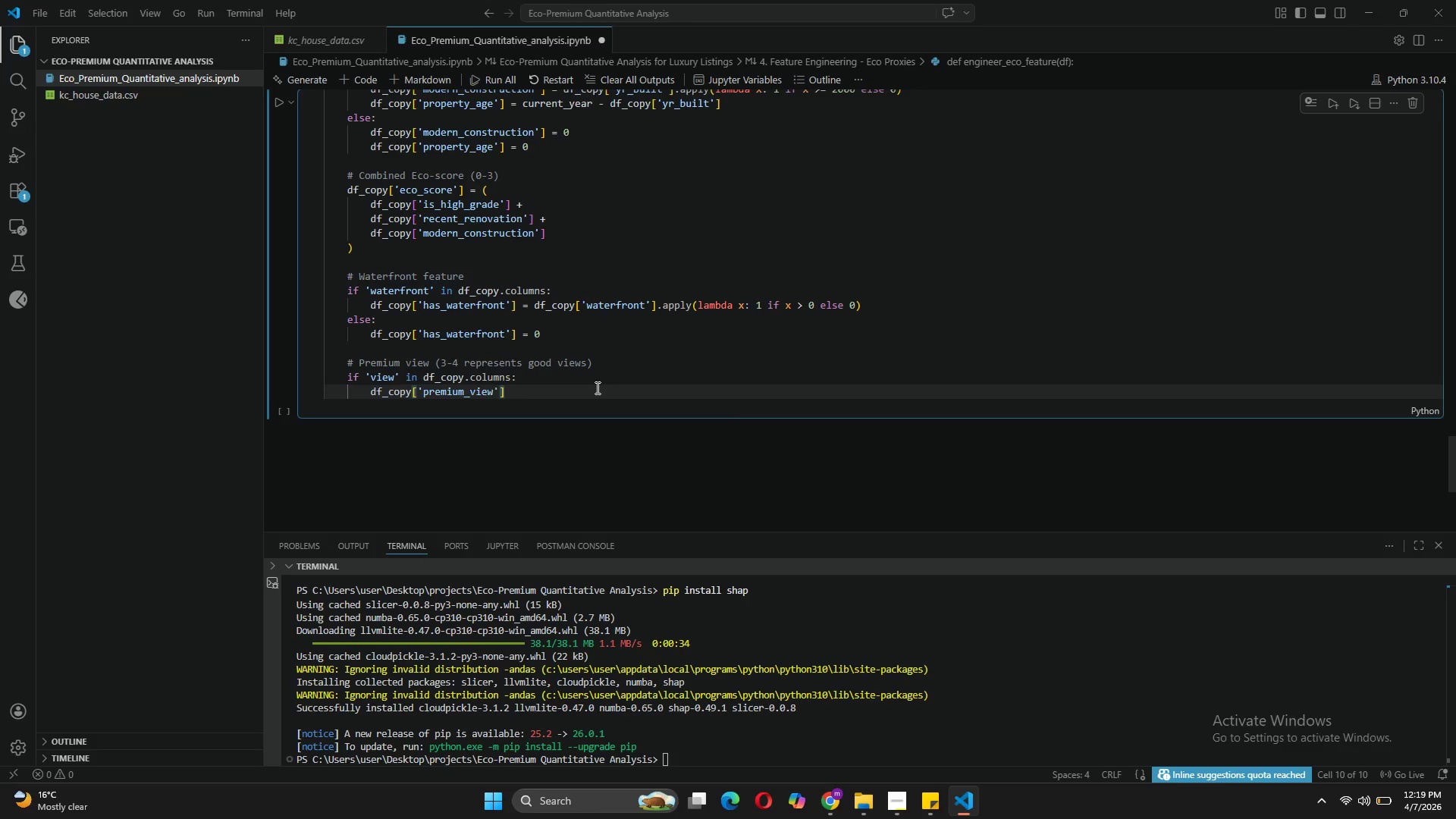 
key(ArrowRight)
 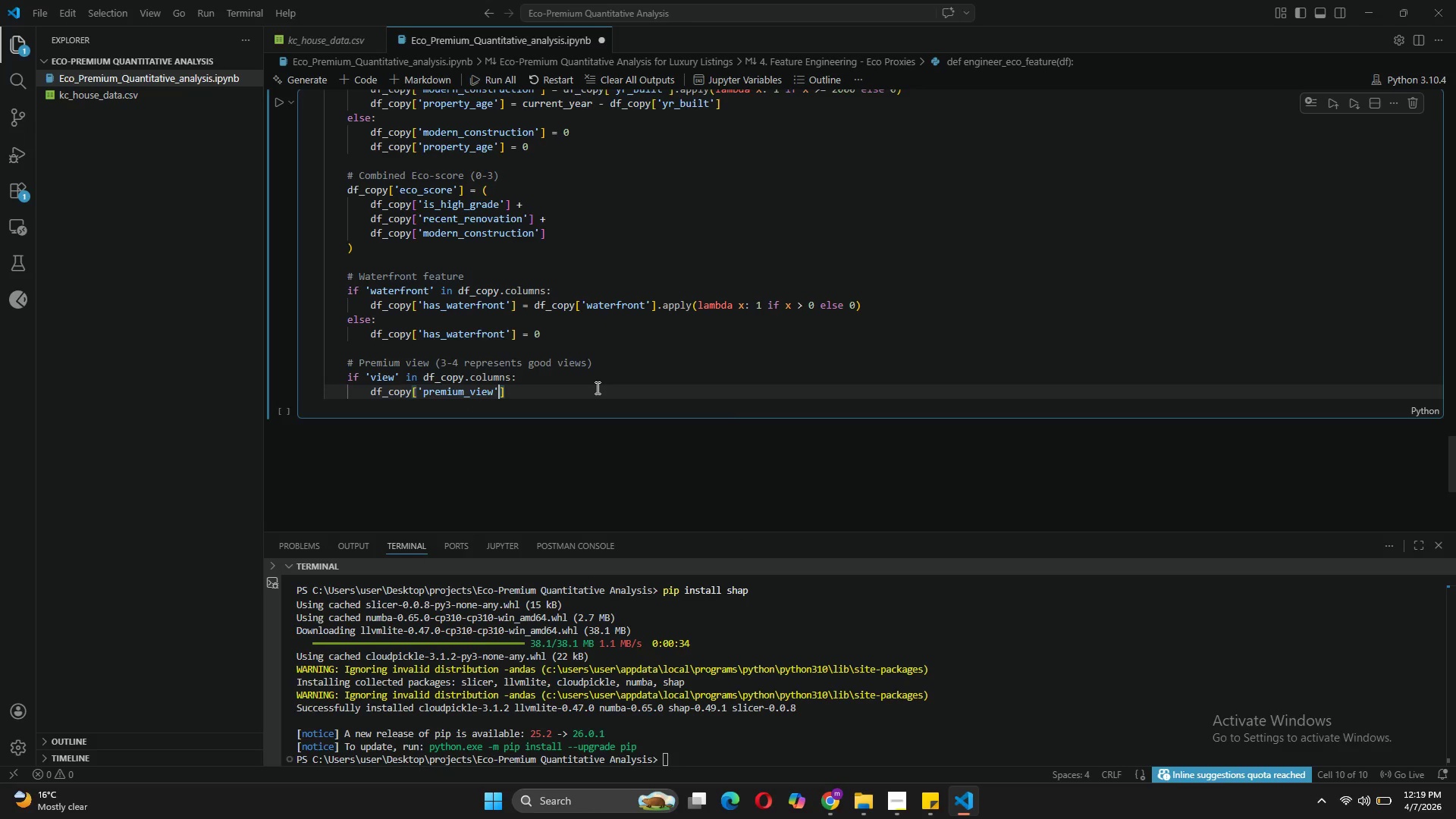 
key(ArrowRight)
 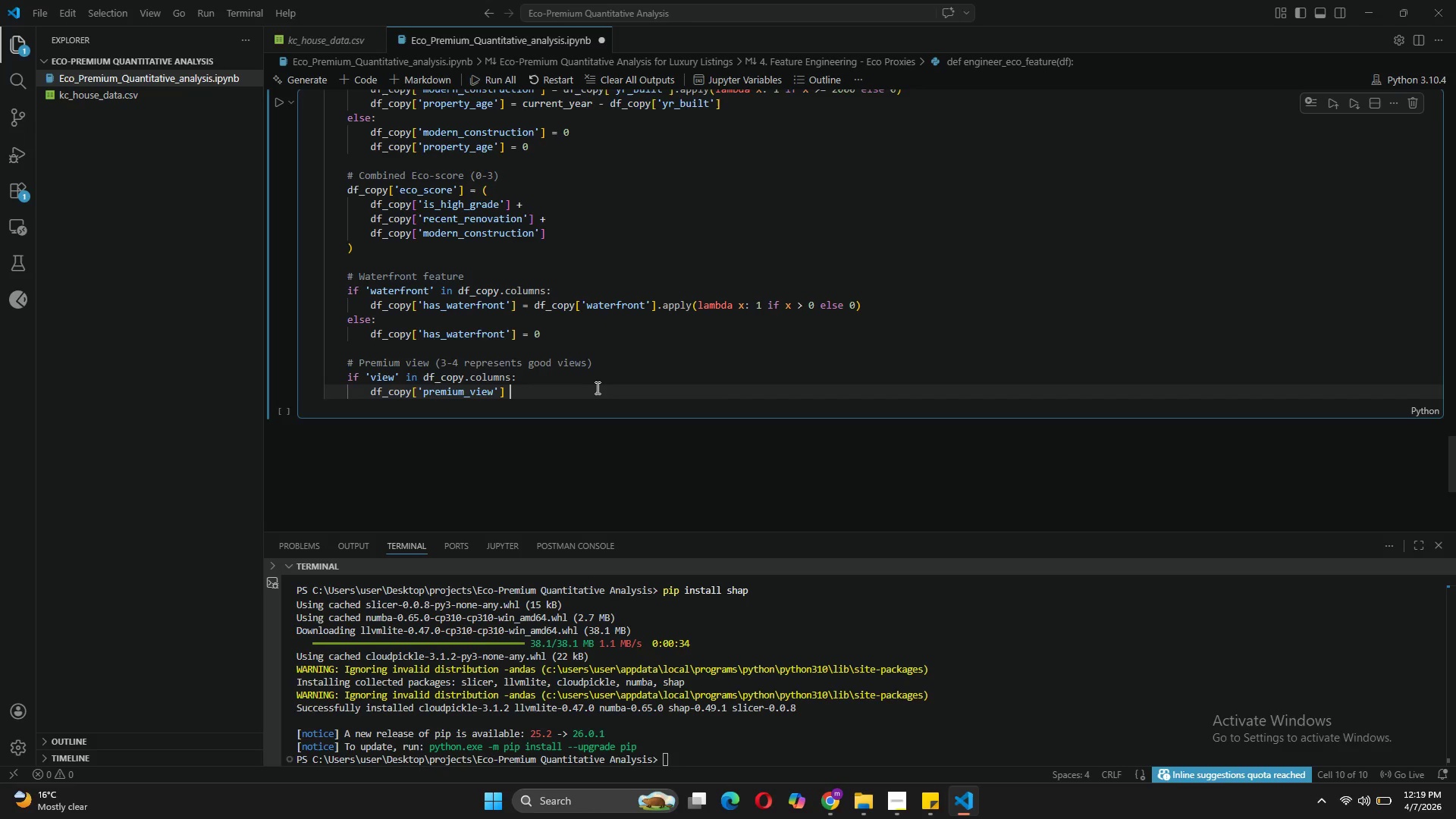 
type( = df_copy['view)
 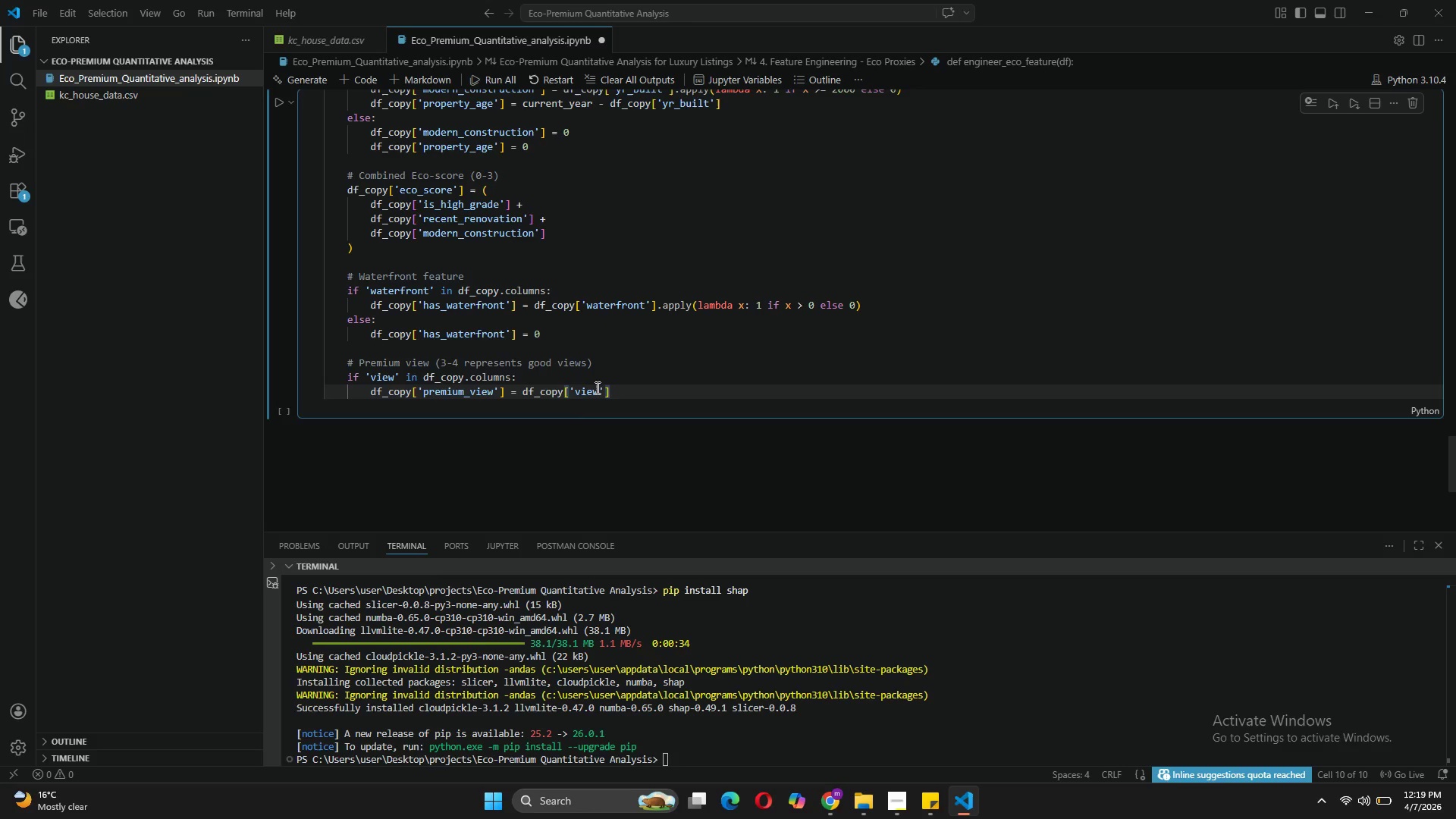 
key(ArrowRight)
 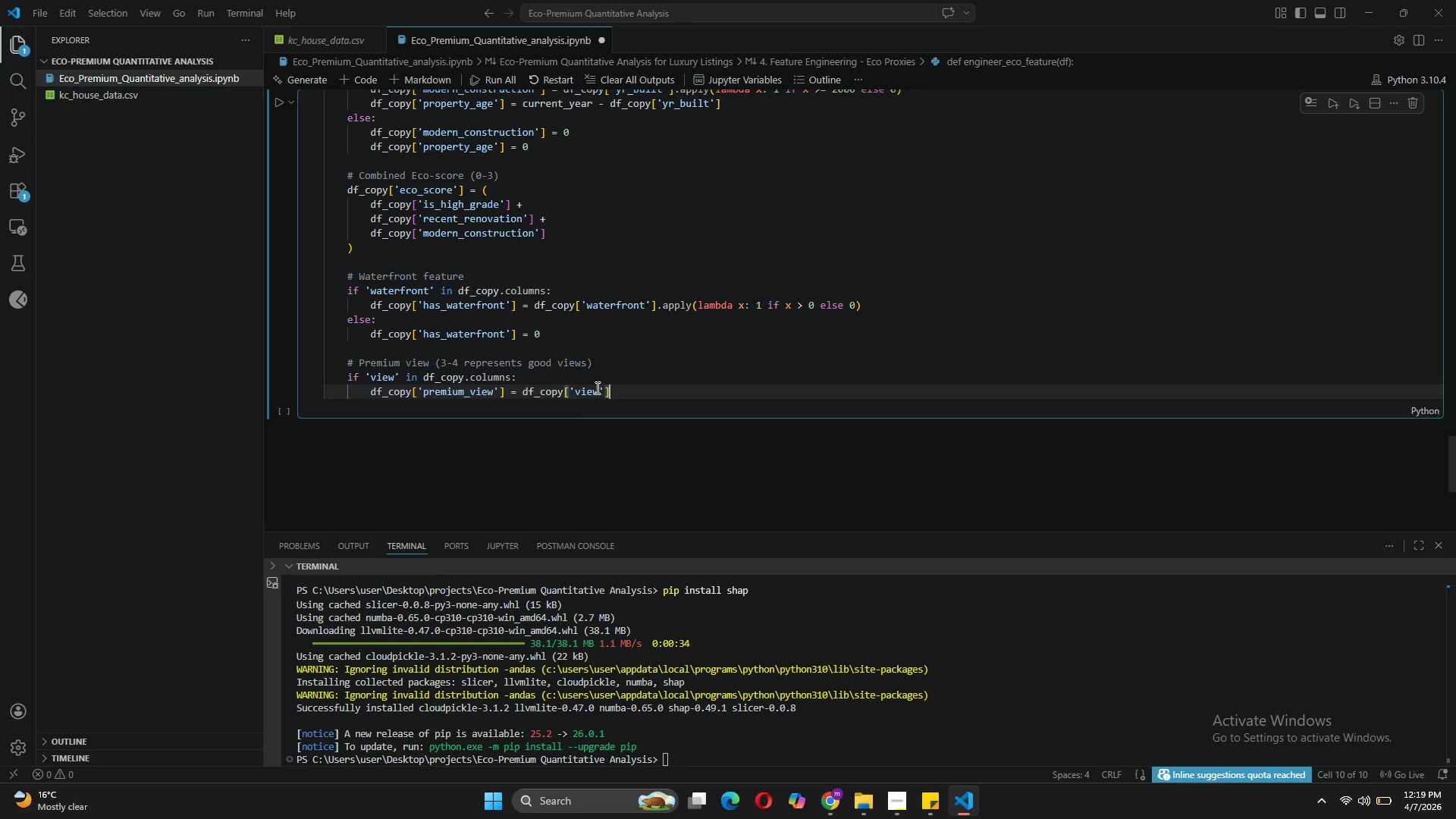 
key(ArrowRight)
 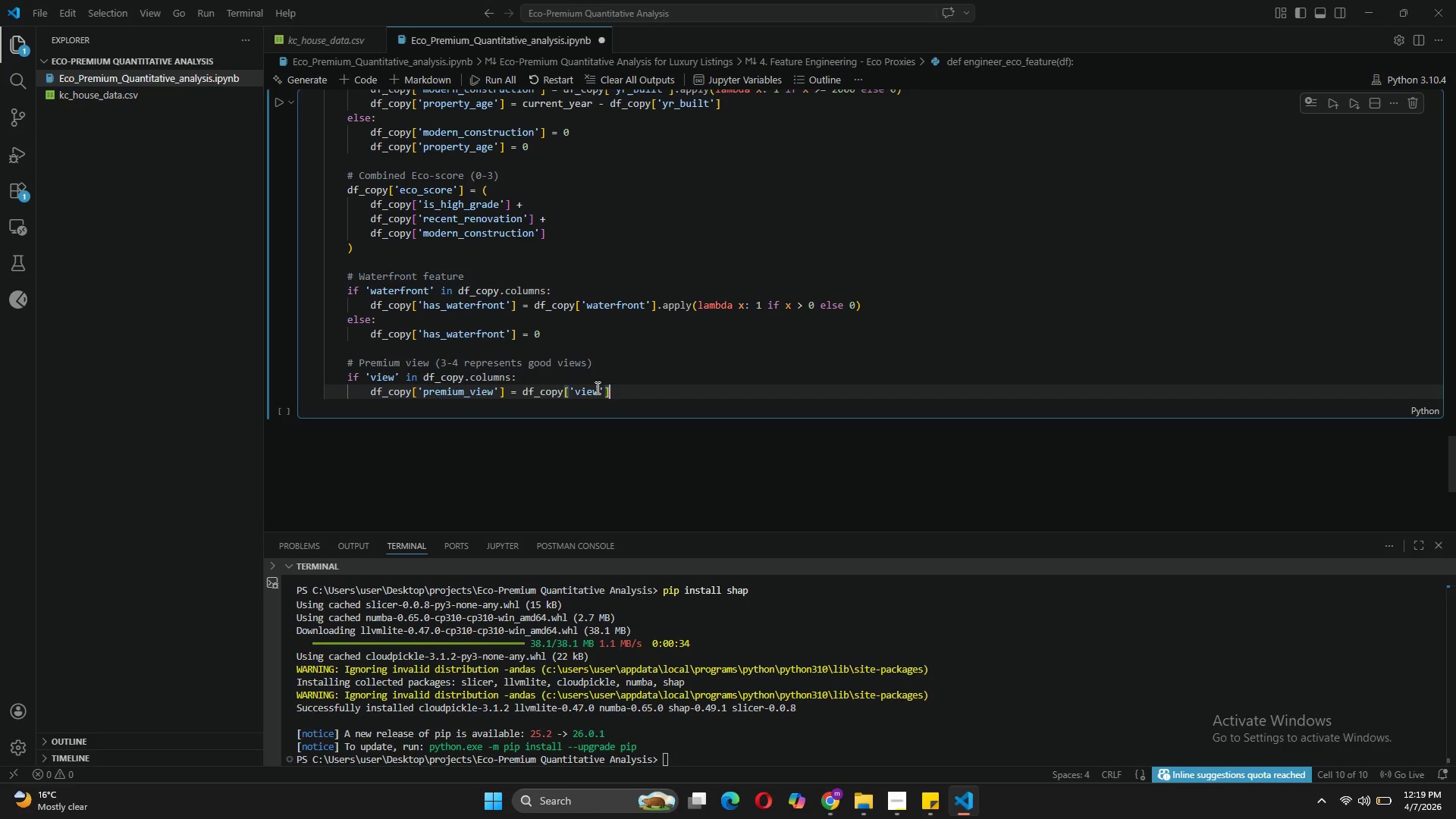 
type(.apply(;)
key(Backspace)
type(lambda x: 1 if )
 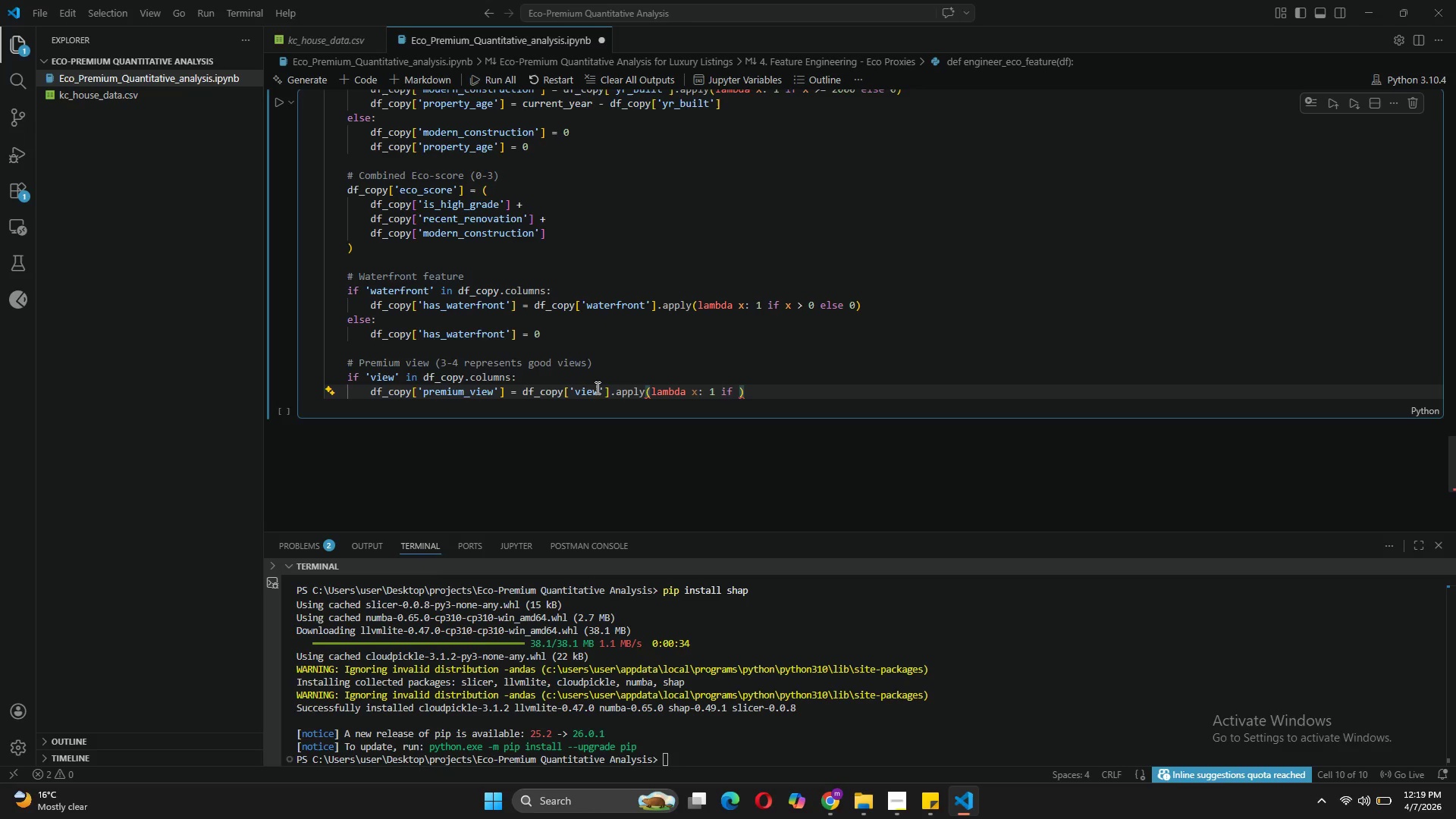 
key(X)
 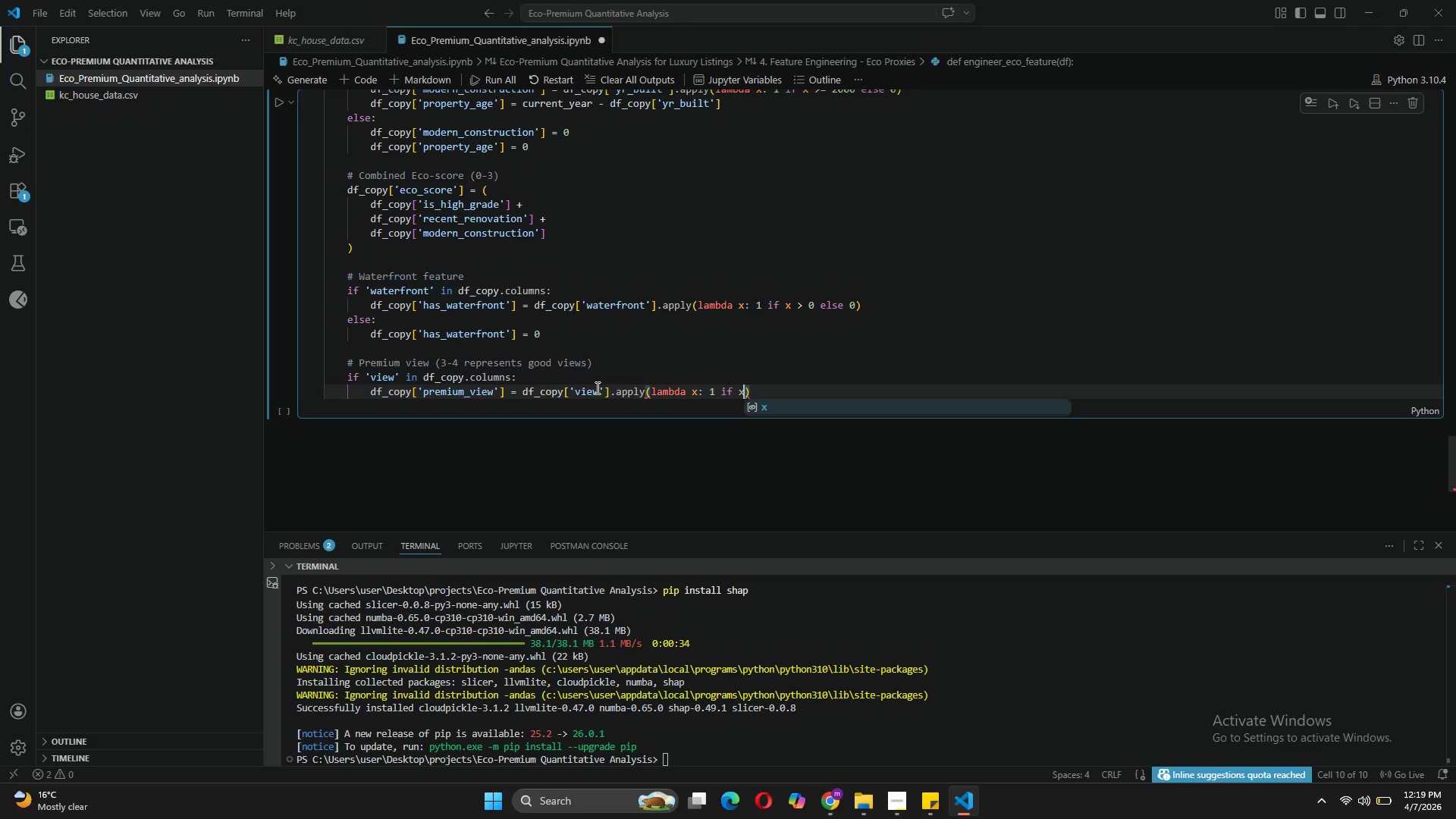 
hold_key(key=ShiftLeft, duration=0.78)
 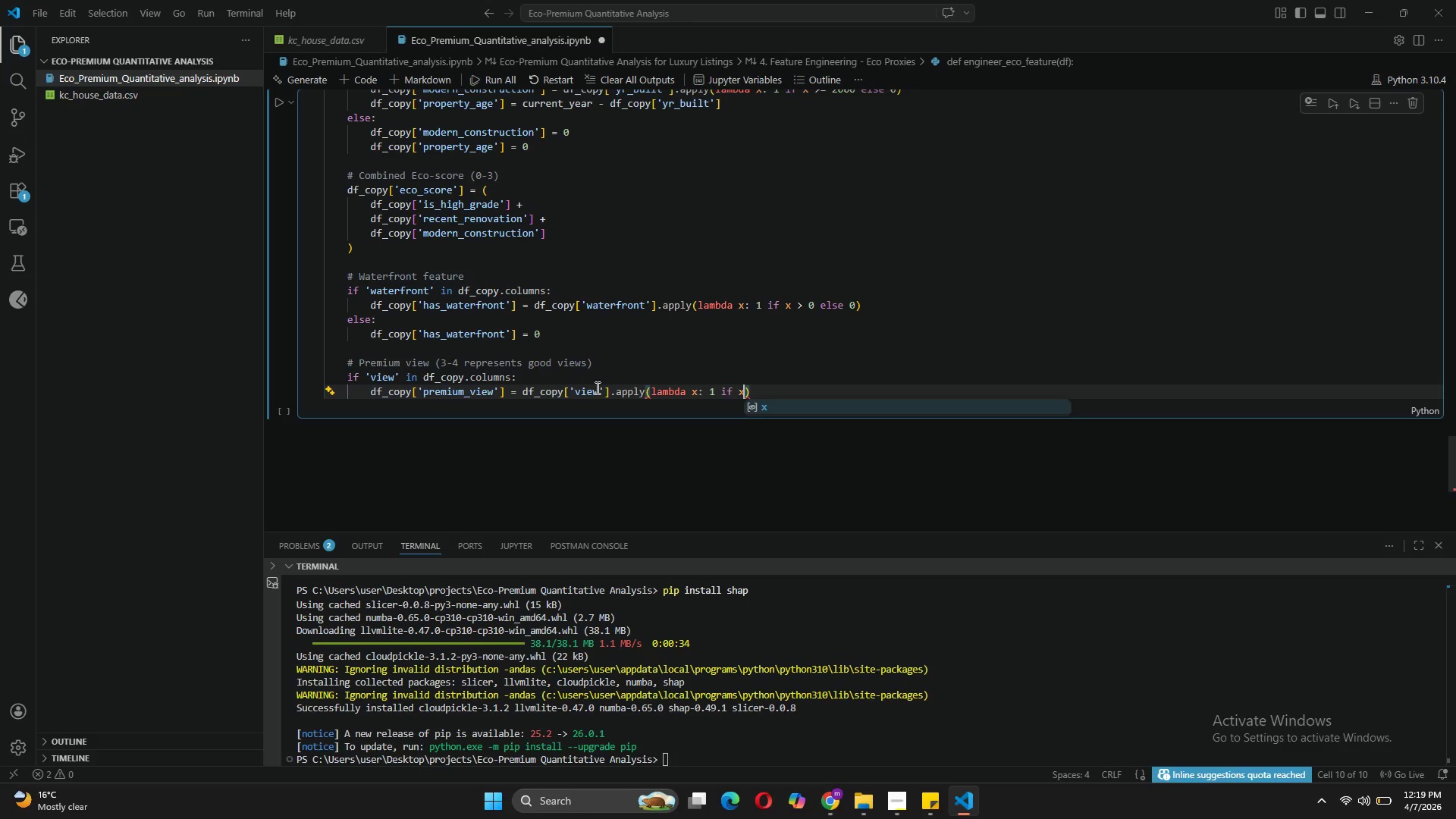 
key(Shift+Period)
 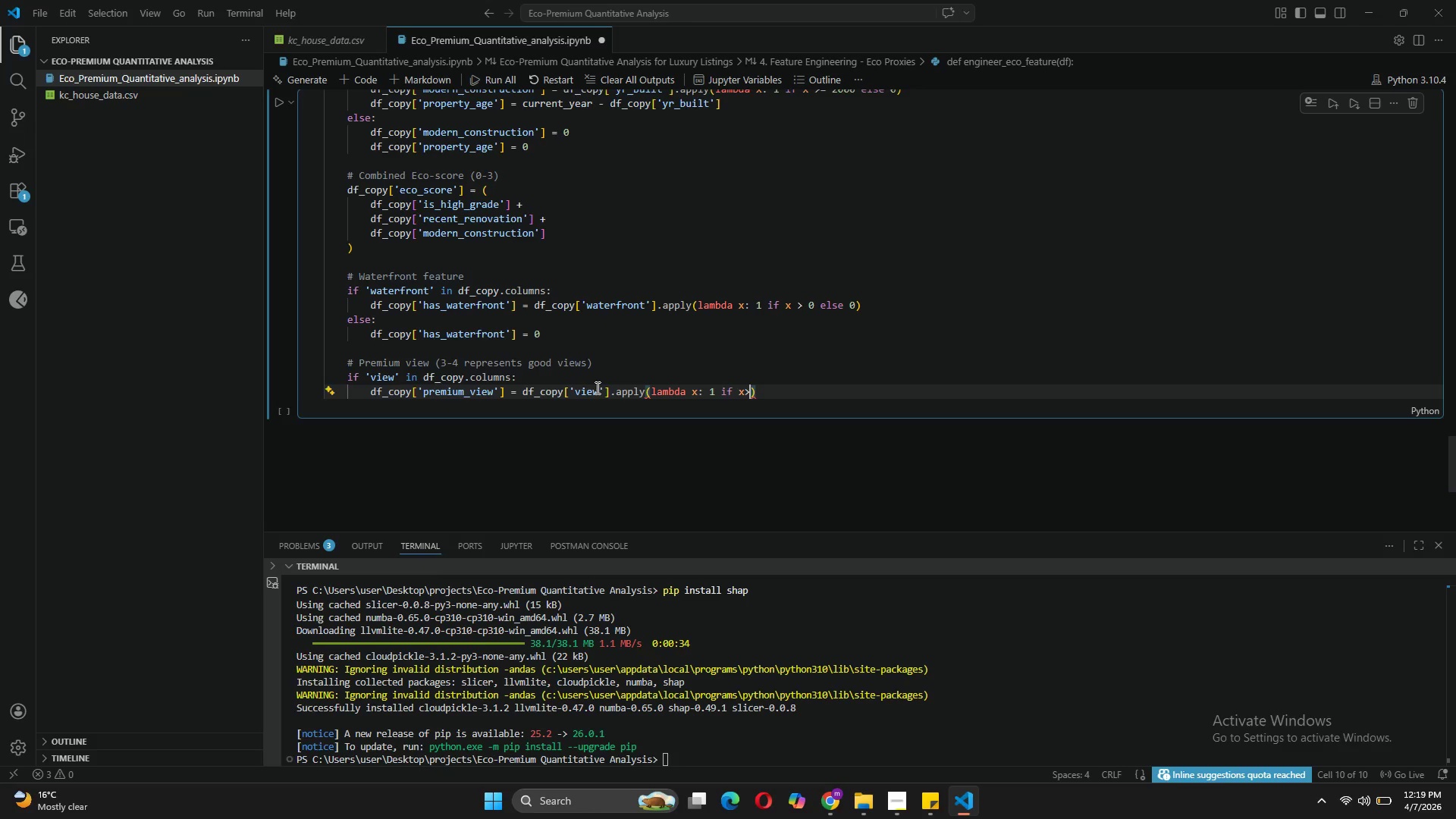 
key(Equal)
 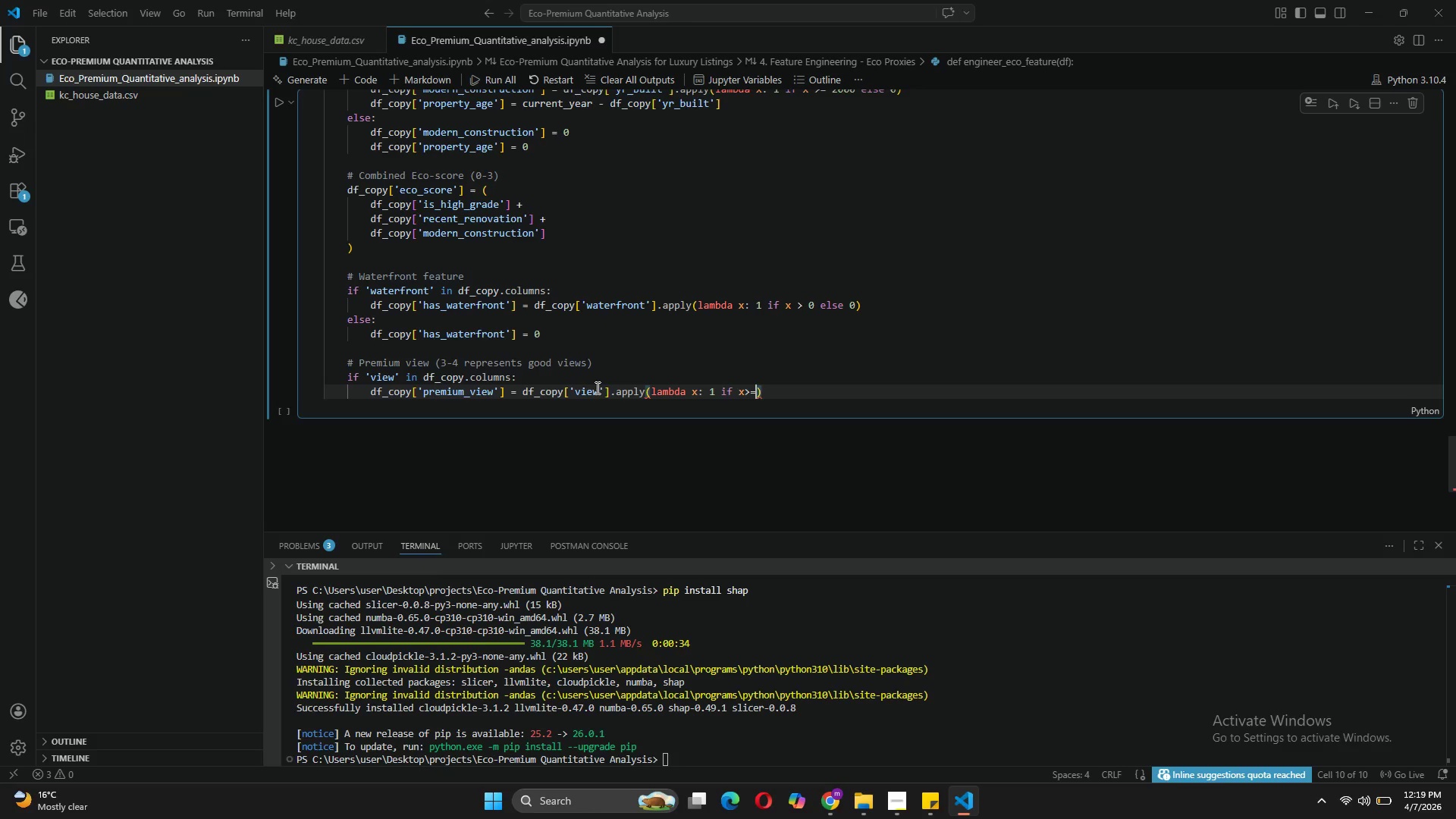 
key(Space)
 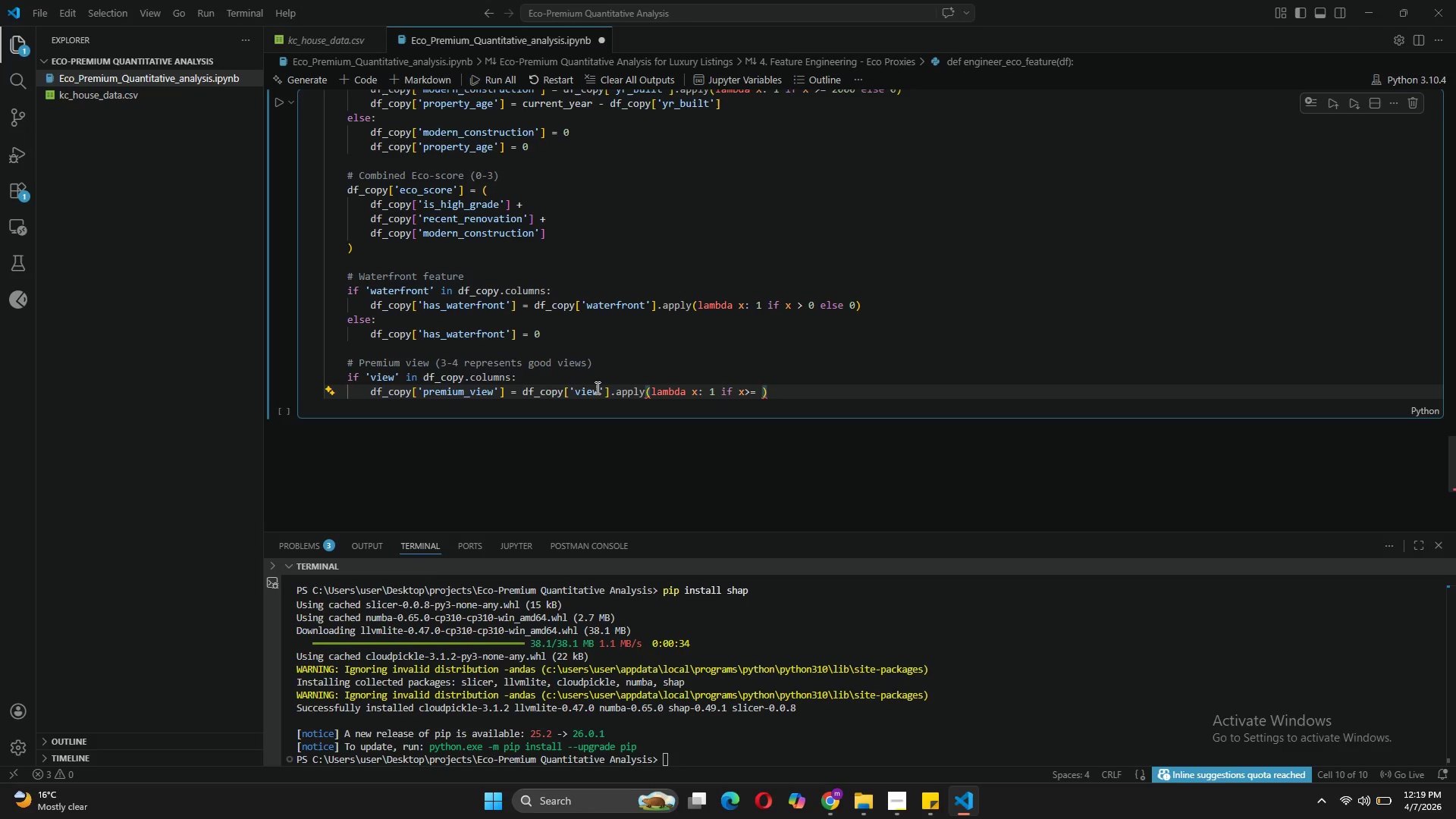 
key(ArrowLeft)
 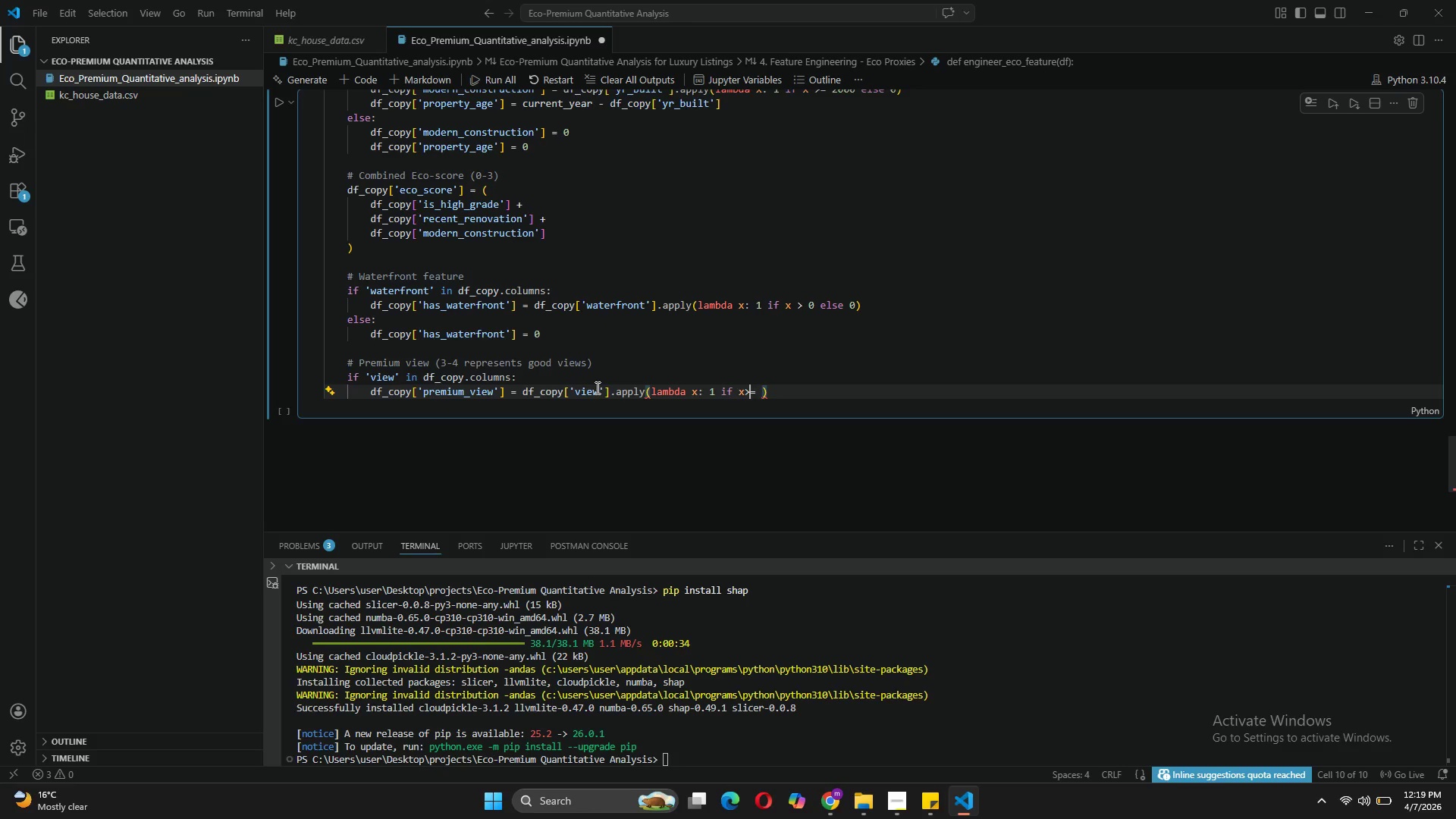 
key(ArrowLeft)
 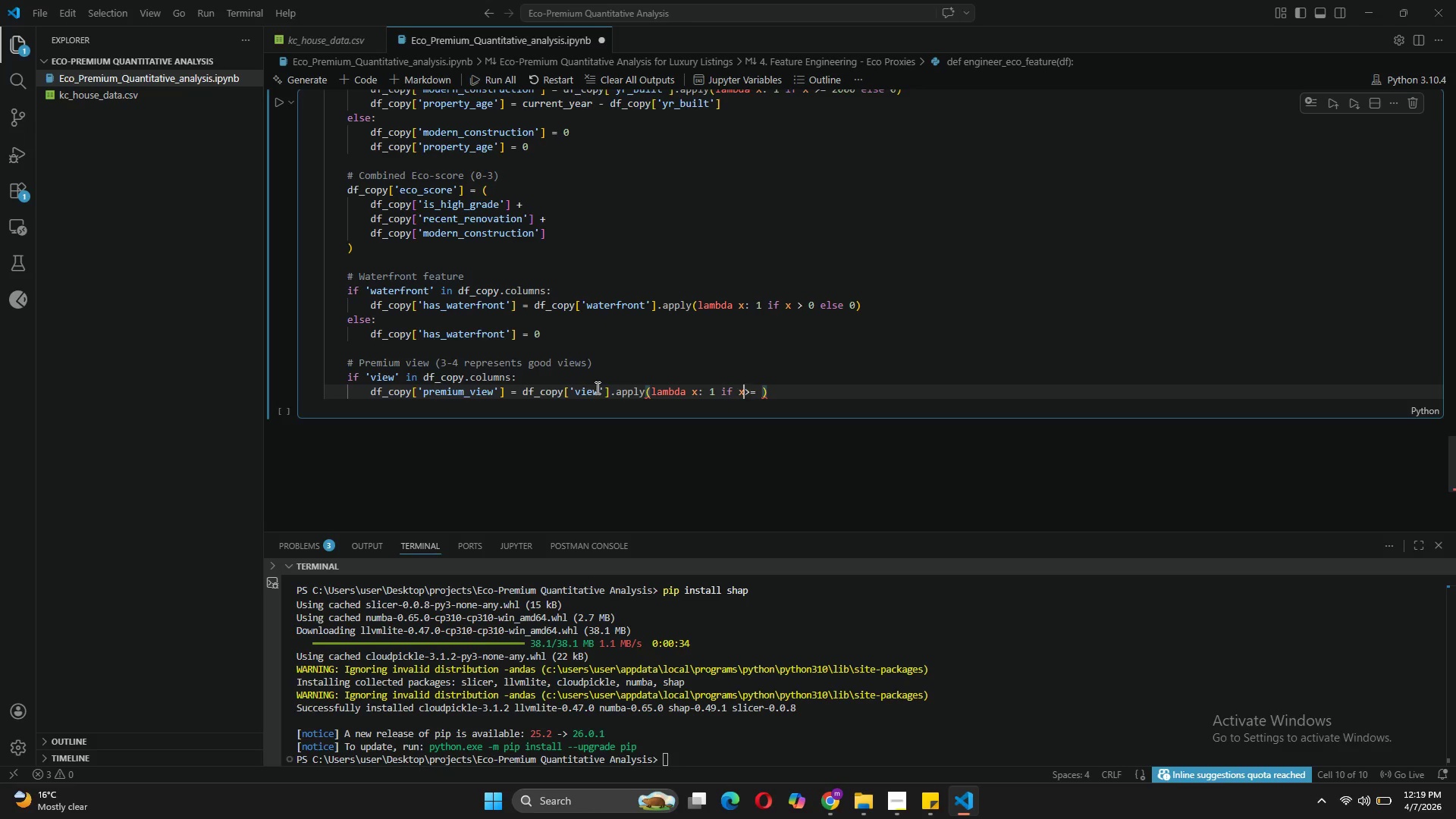 
key(ArrowLeft)
 